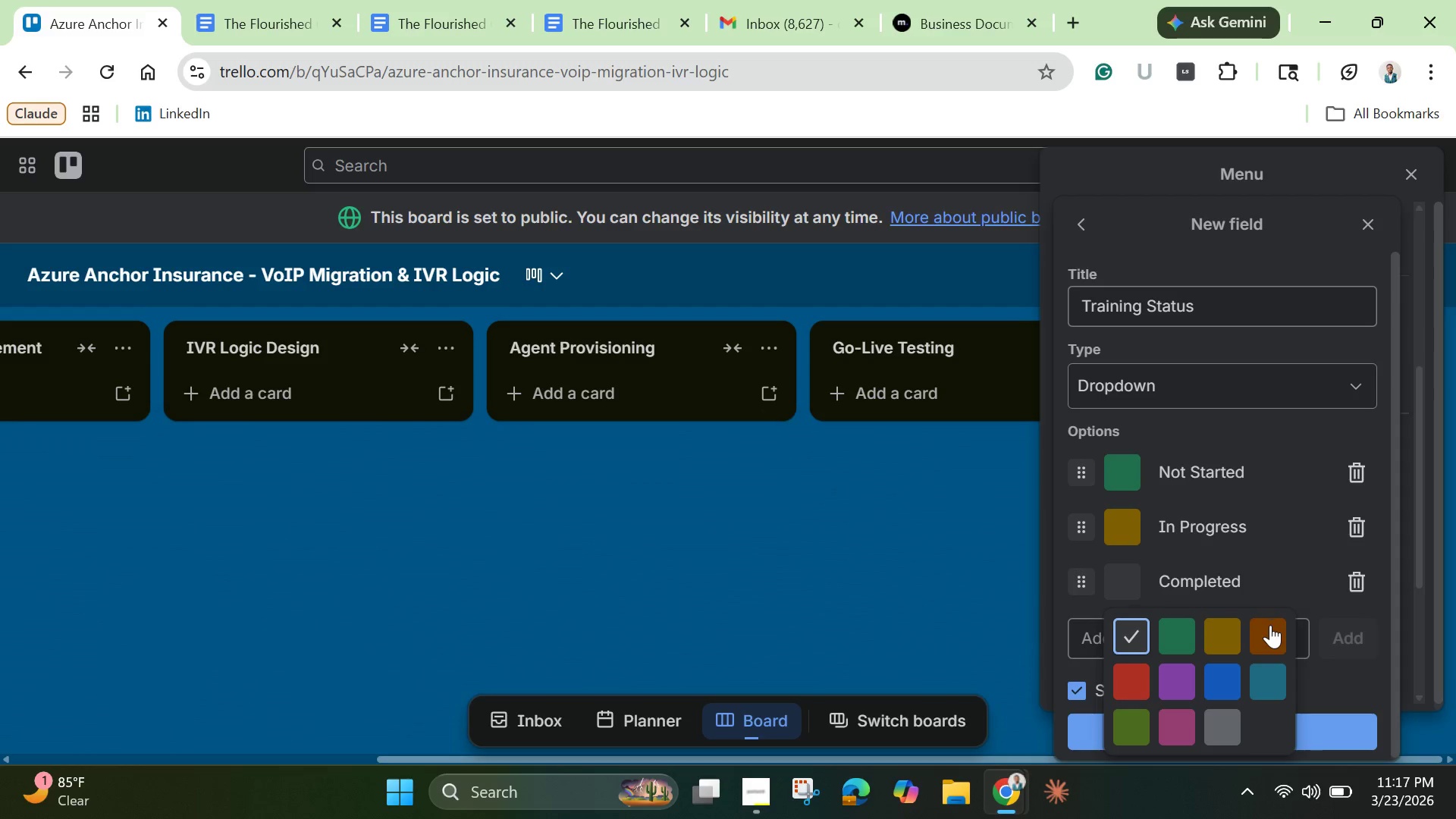 
left_click([1270, 625])
 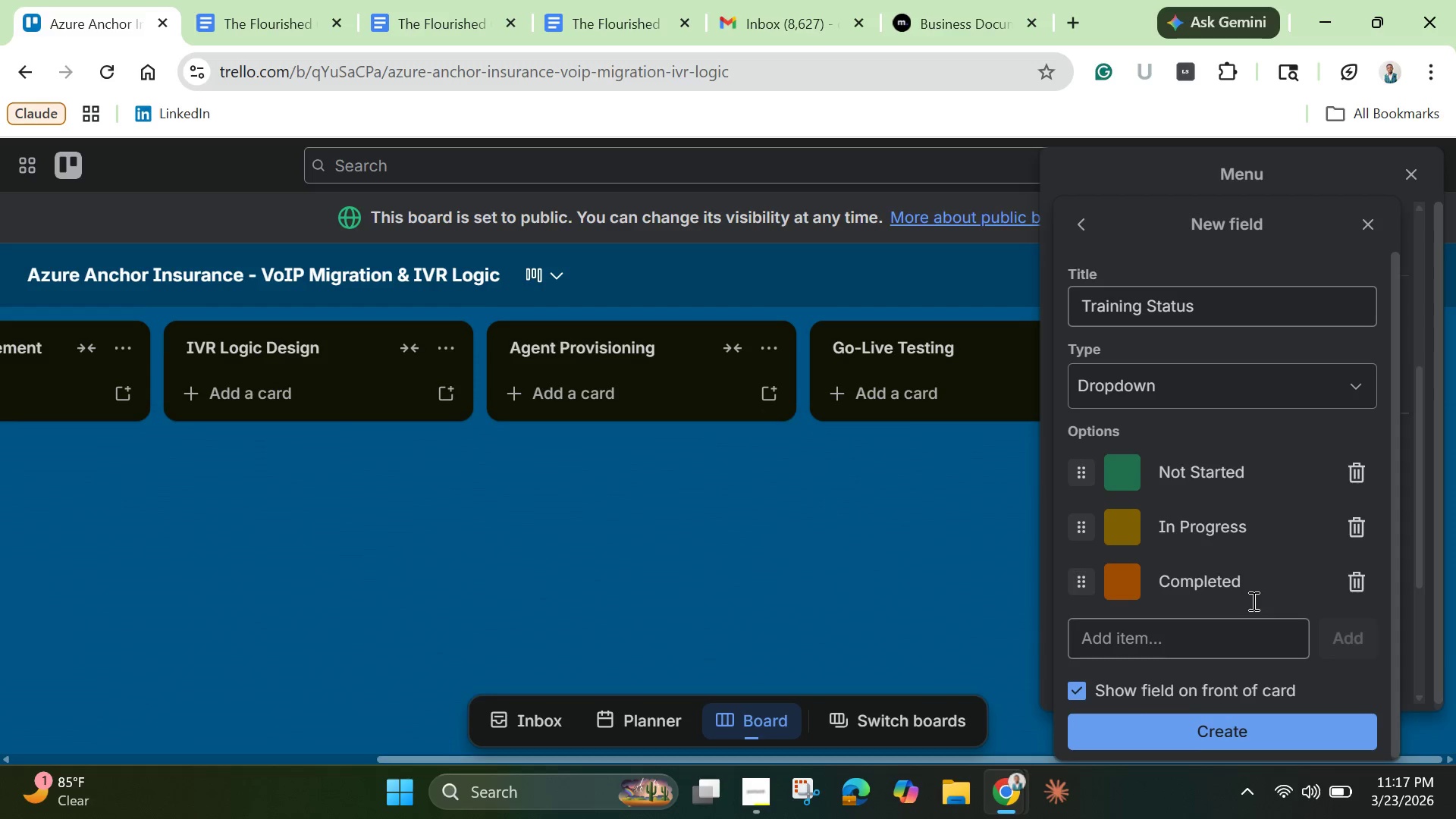 
scroll: coordinate [1252, 601], scroll_direction: down, amount: 3.0
 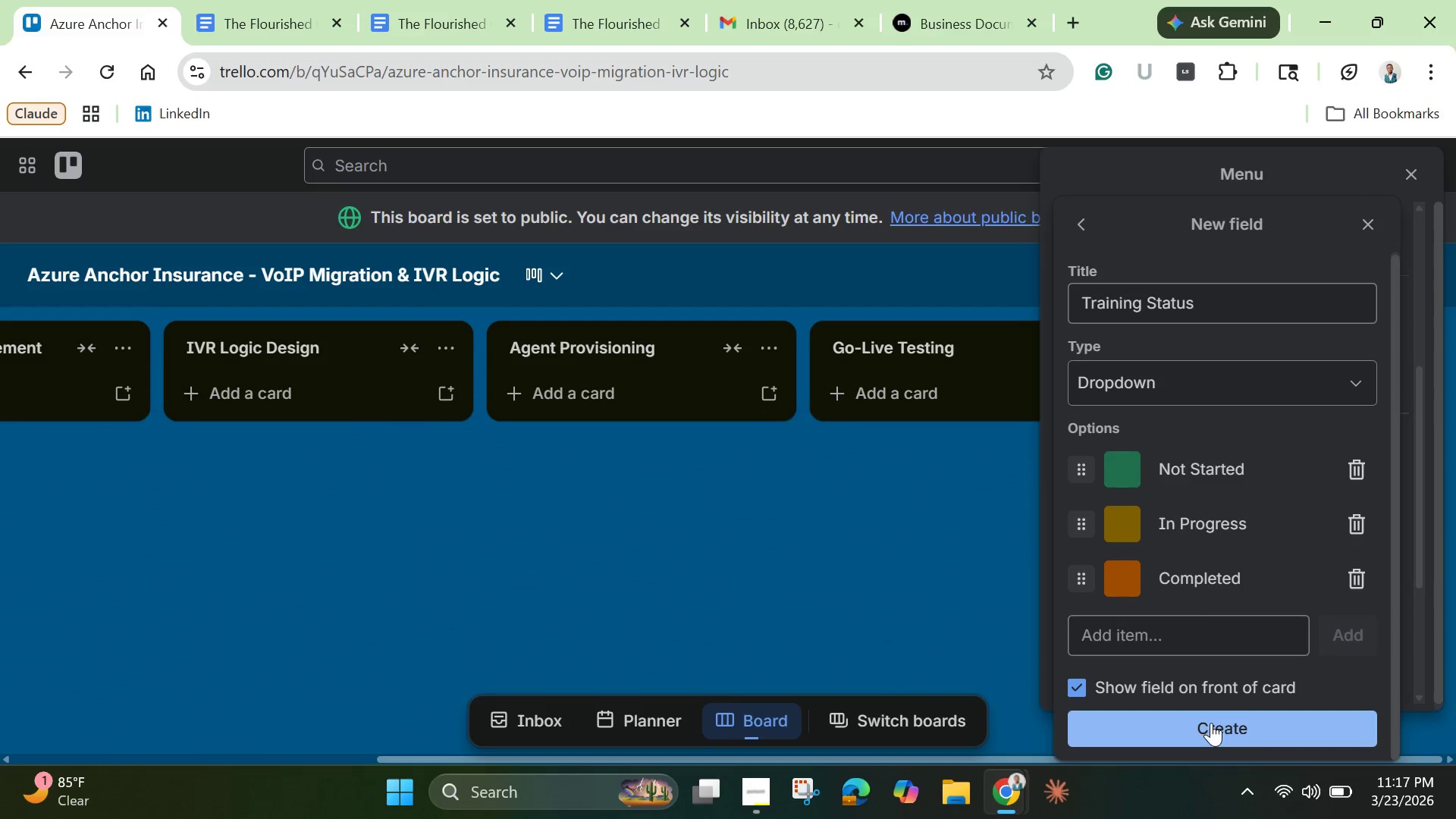 
left_click([1211, 723])
 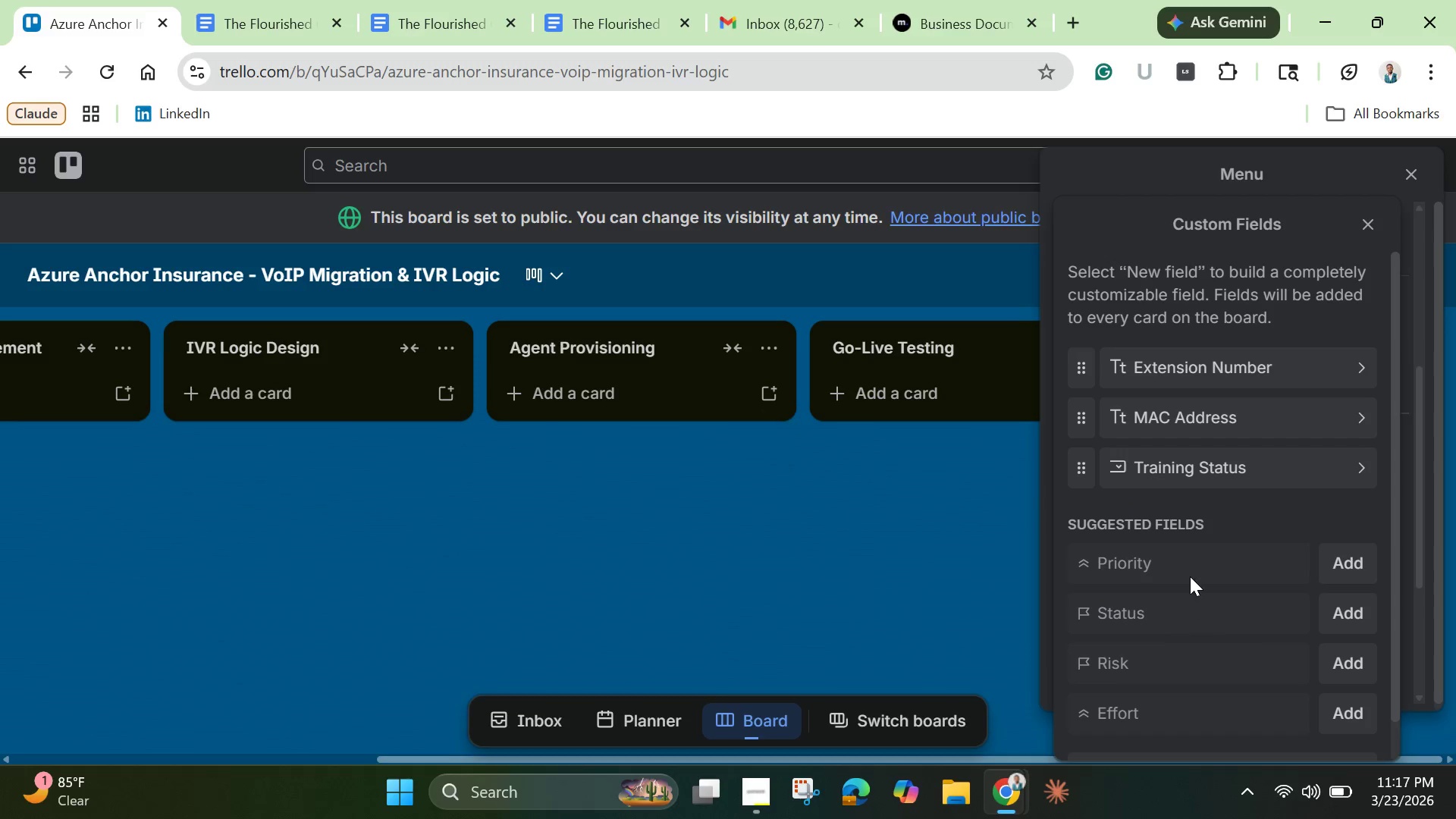 
scroll: coordinate [1186, 599], scroll_direction: down, amount: 5.0
 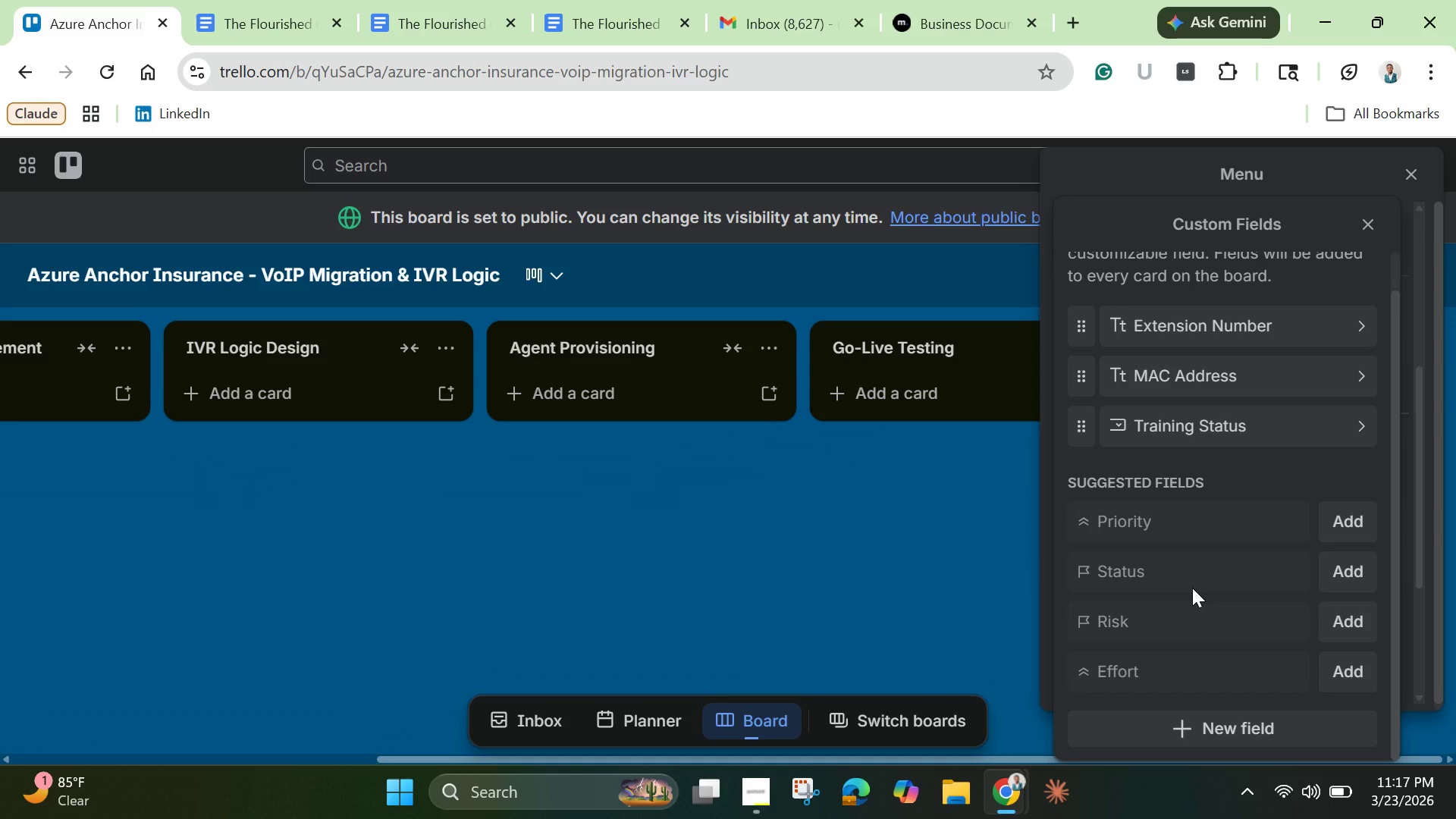 
scroll: coordinate [1192, 588], scroll_direction: up, amount: 2.0
 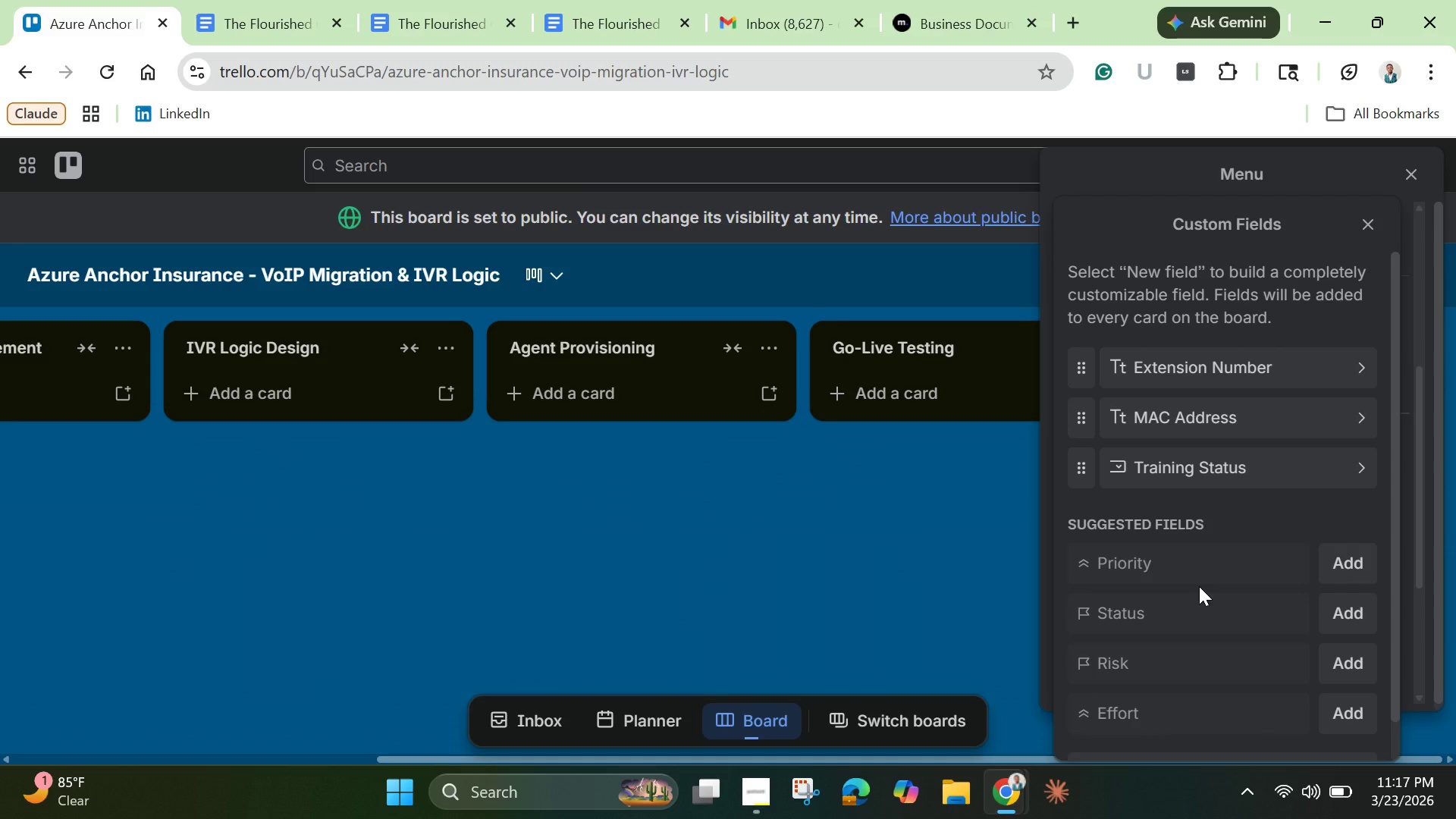 
wait(22.44)
 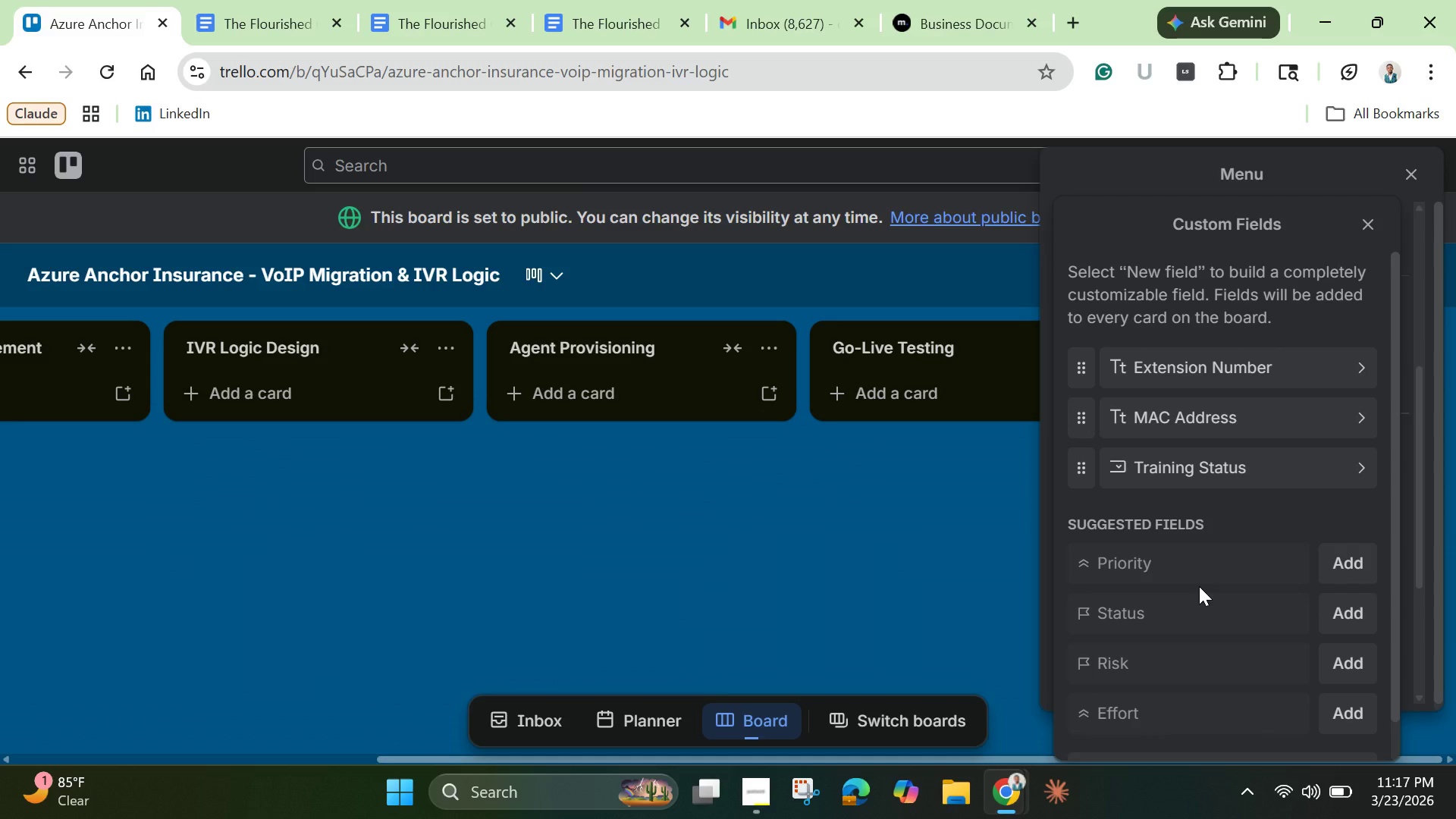 
scroll: coordinate [1182, 701], scroll_direction: down, amount: 3.0
 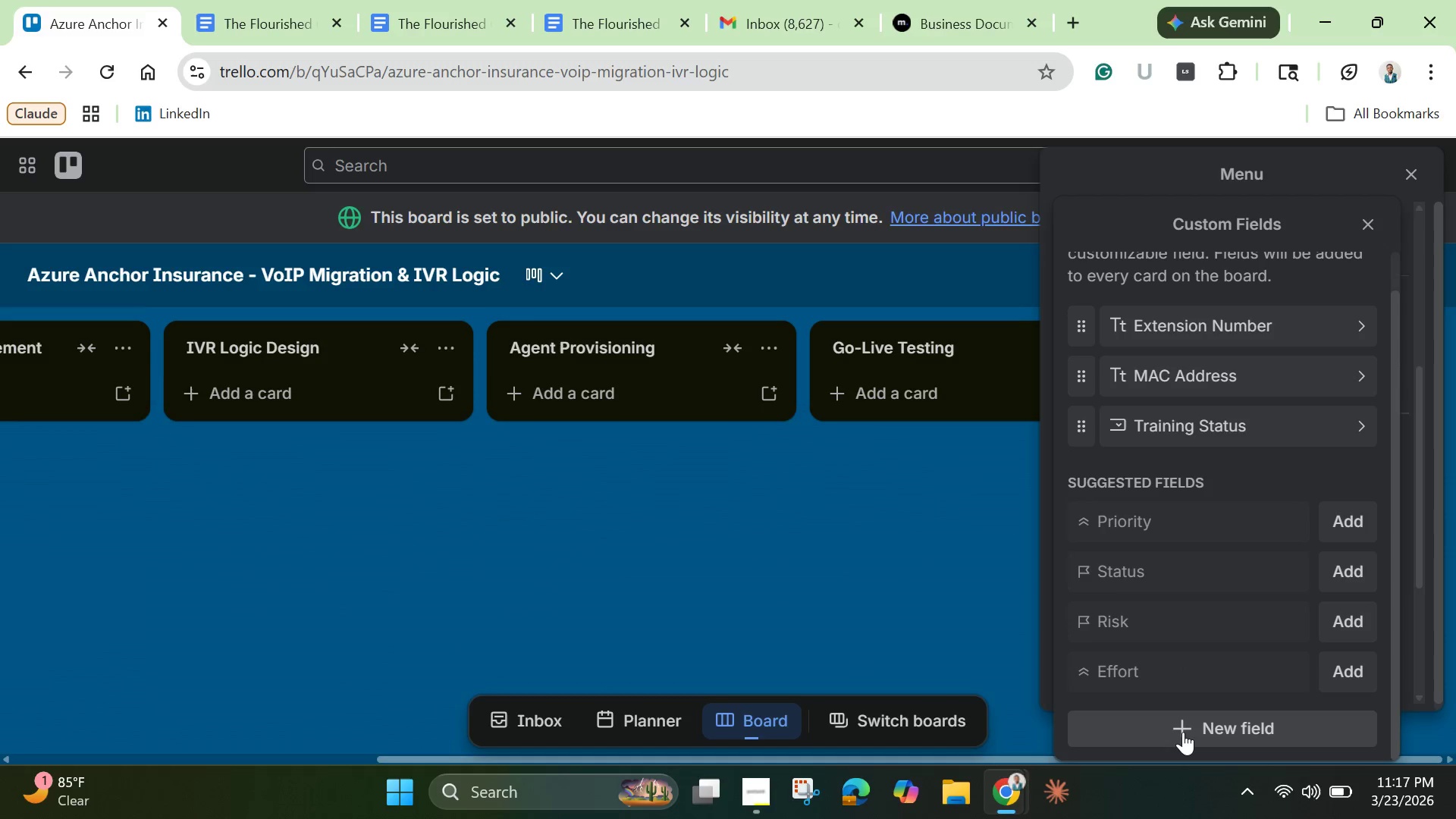 
left_click([1183, 732])
 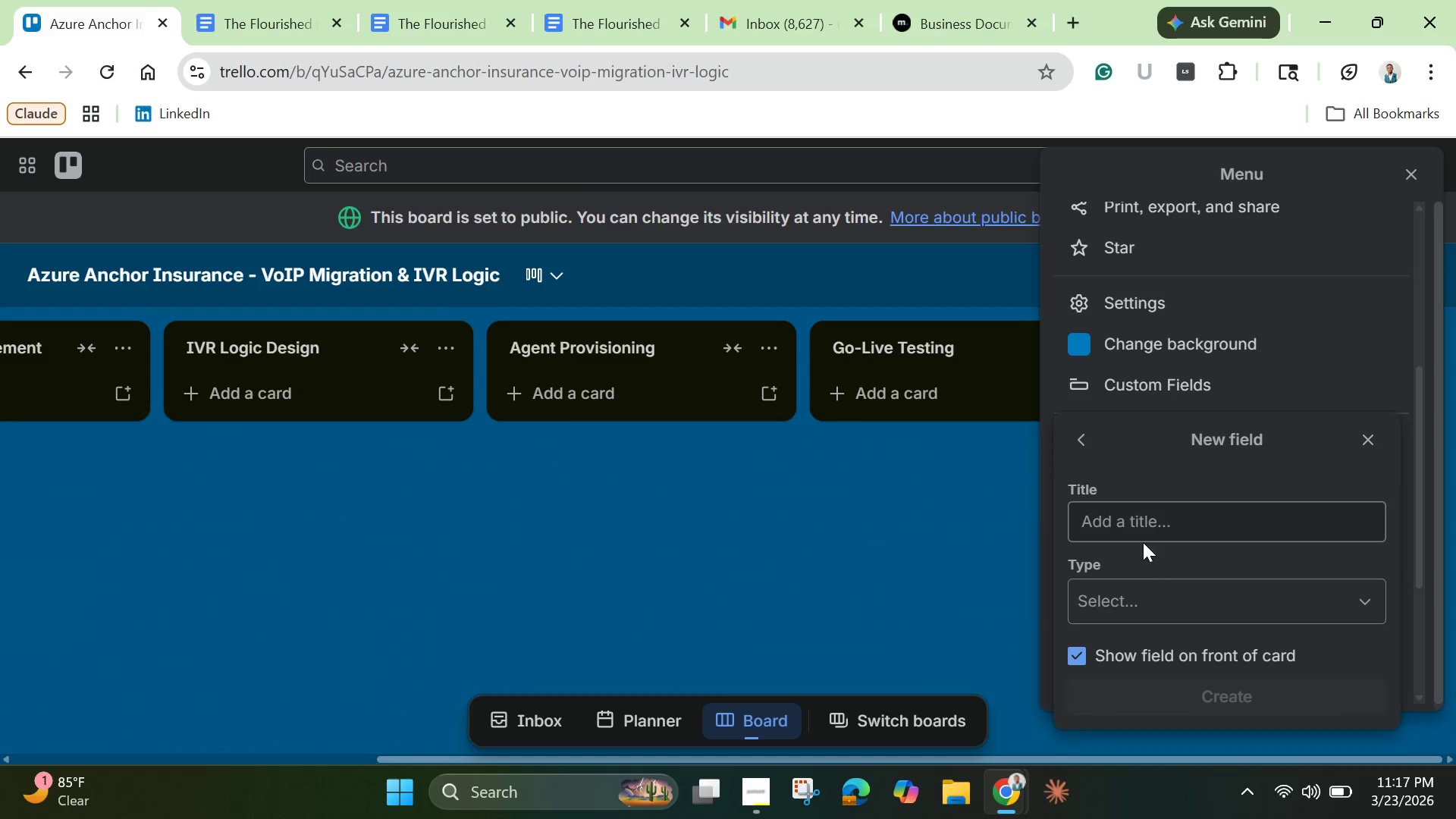 
left_click([1141, 529])
 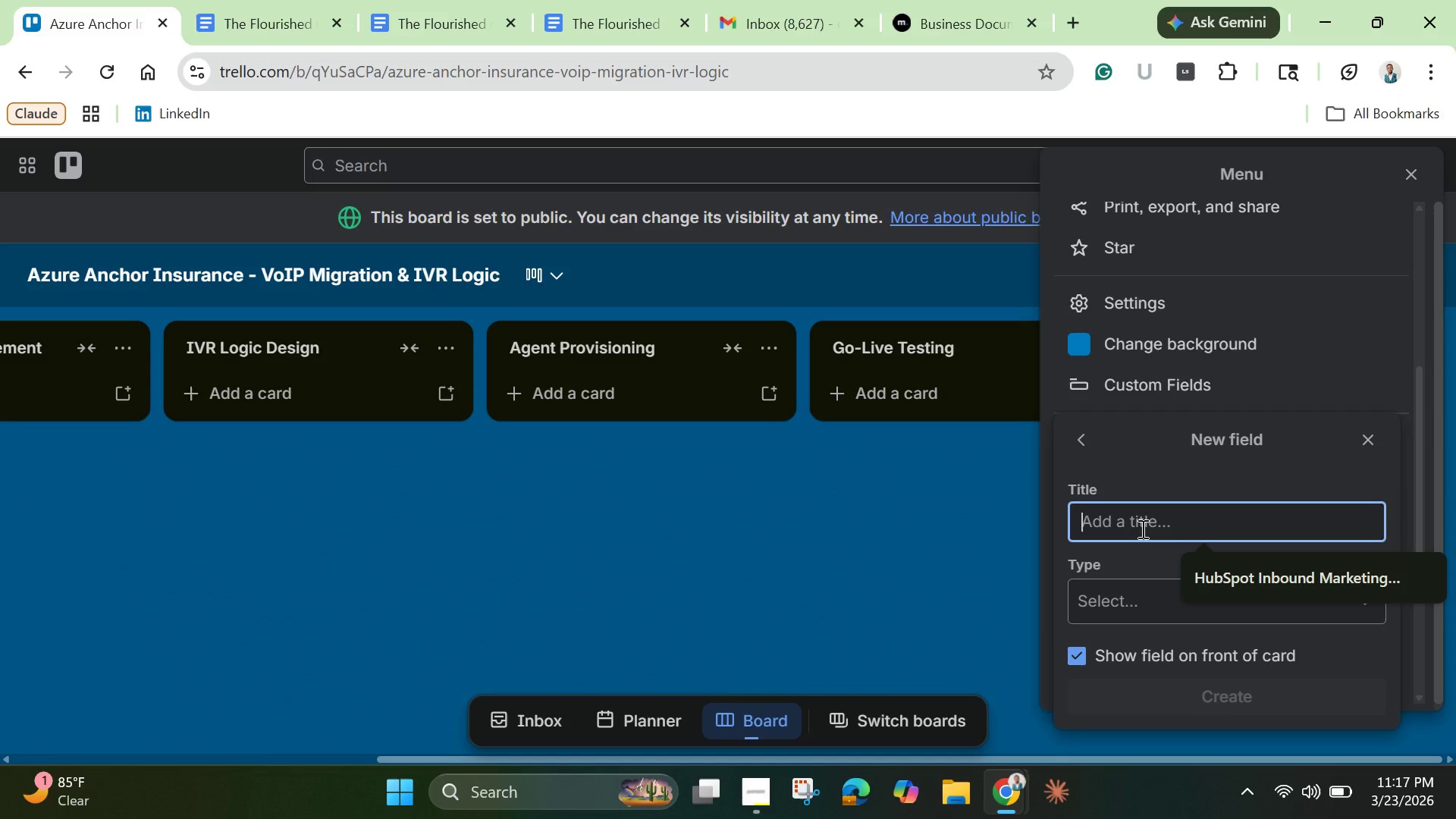 
type(LIve)
key(Backspace)
key(Backspace)
key(Backspace)
type(ive )
 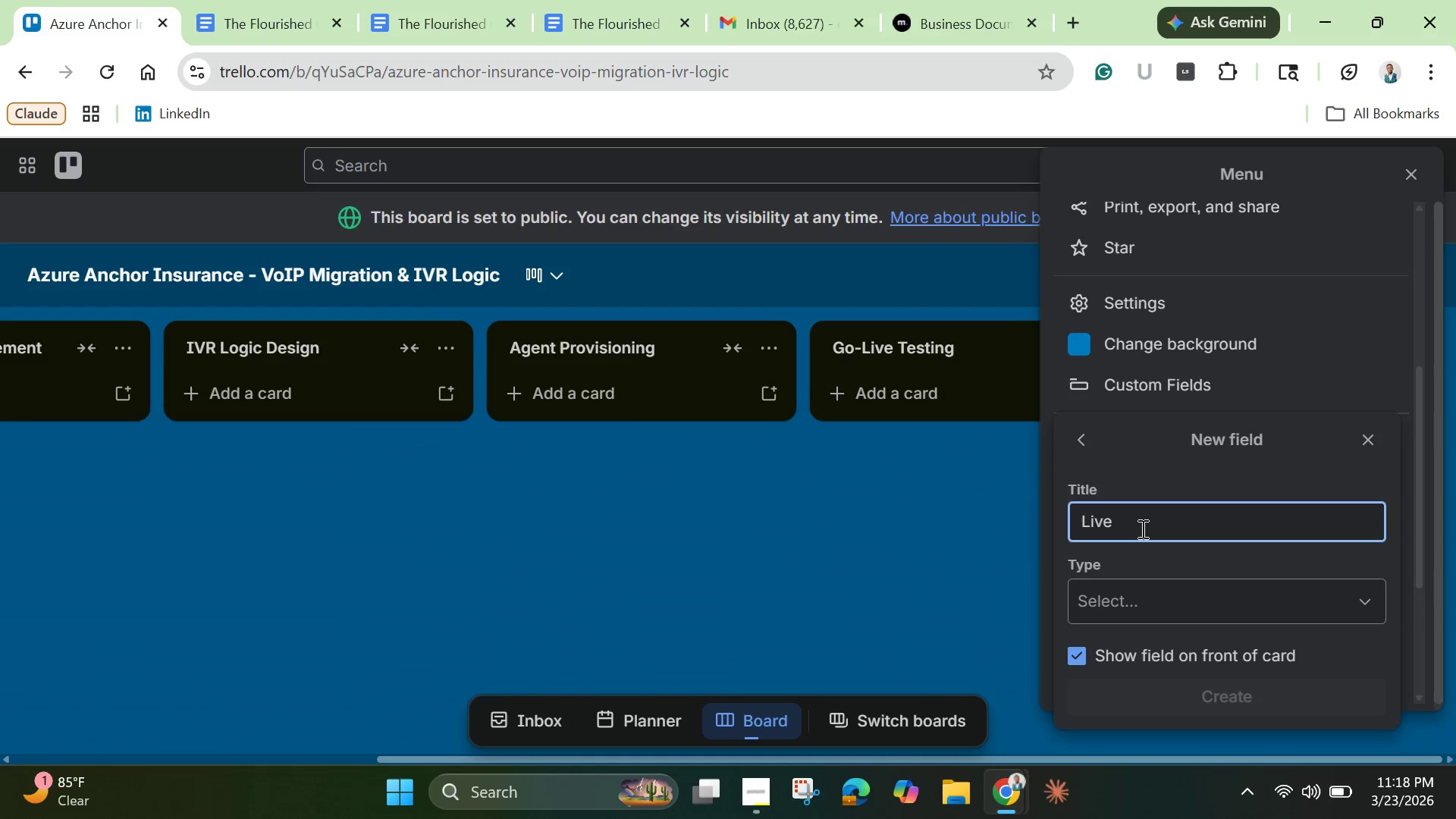 
type(Date)
 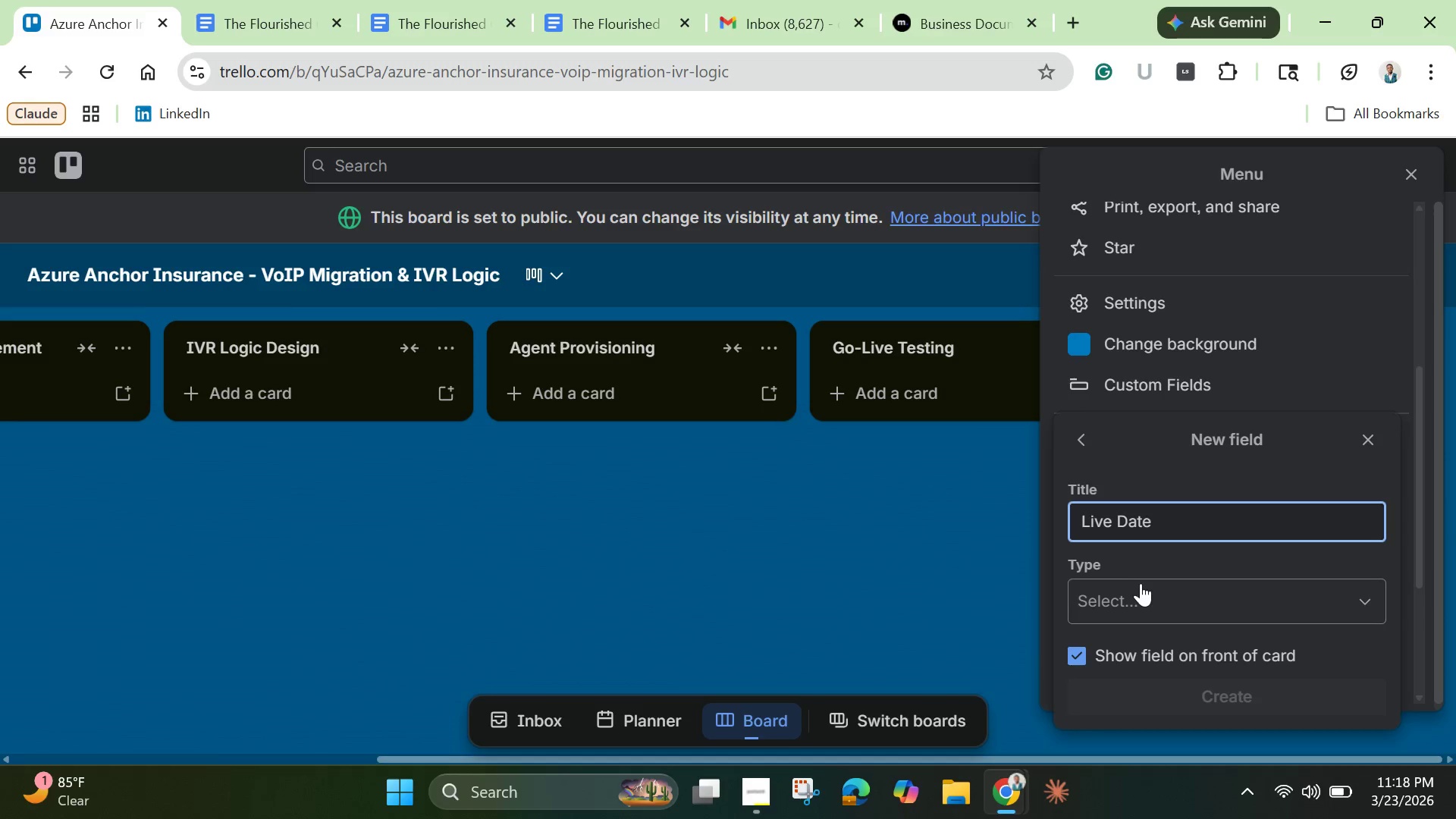 
wait(8.05)
 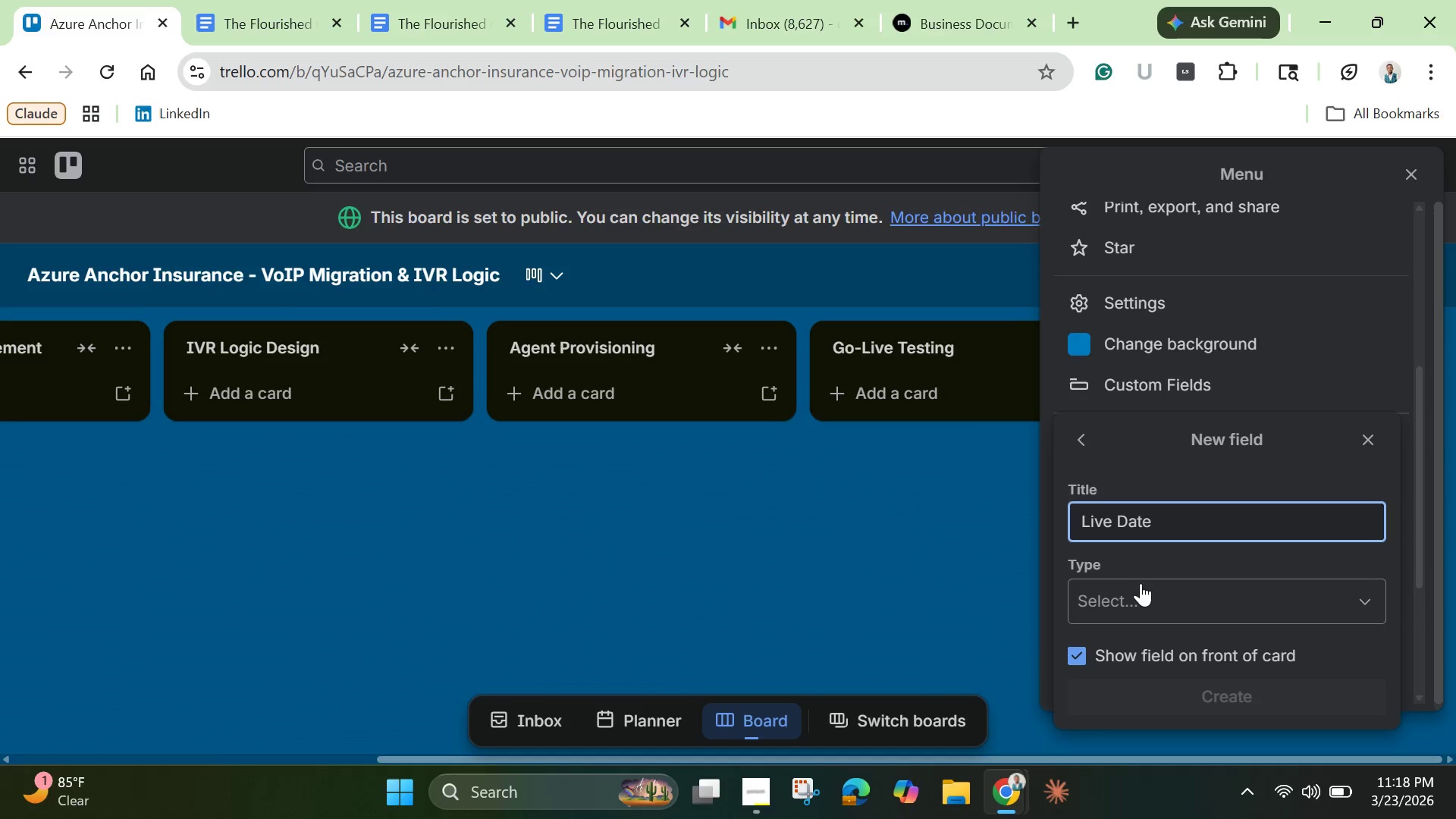 
left_click([1144, 623])
 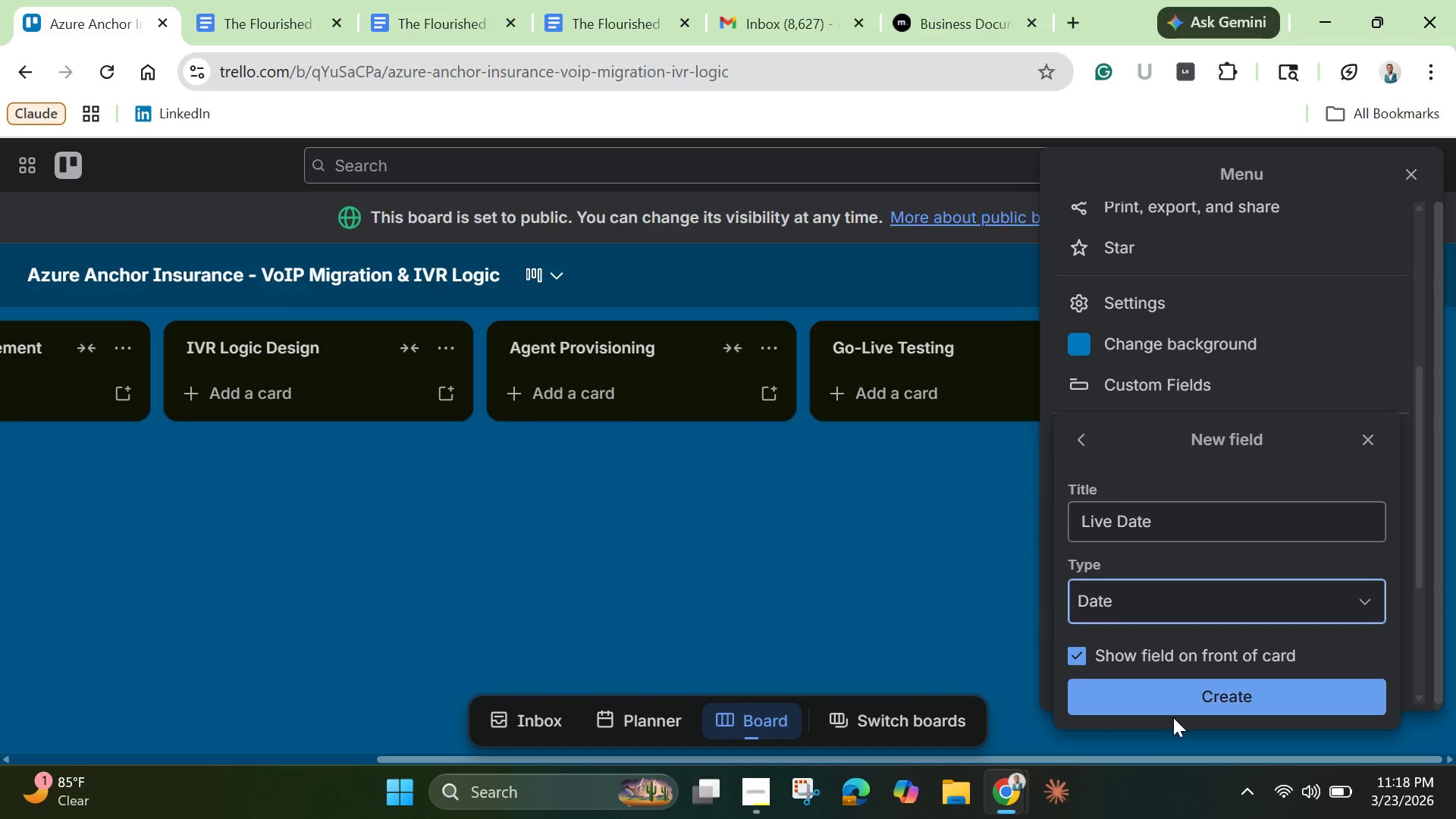 
left_click([1169, 699])
 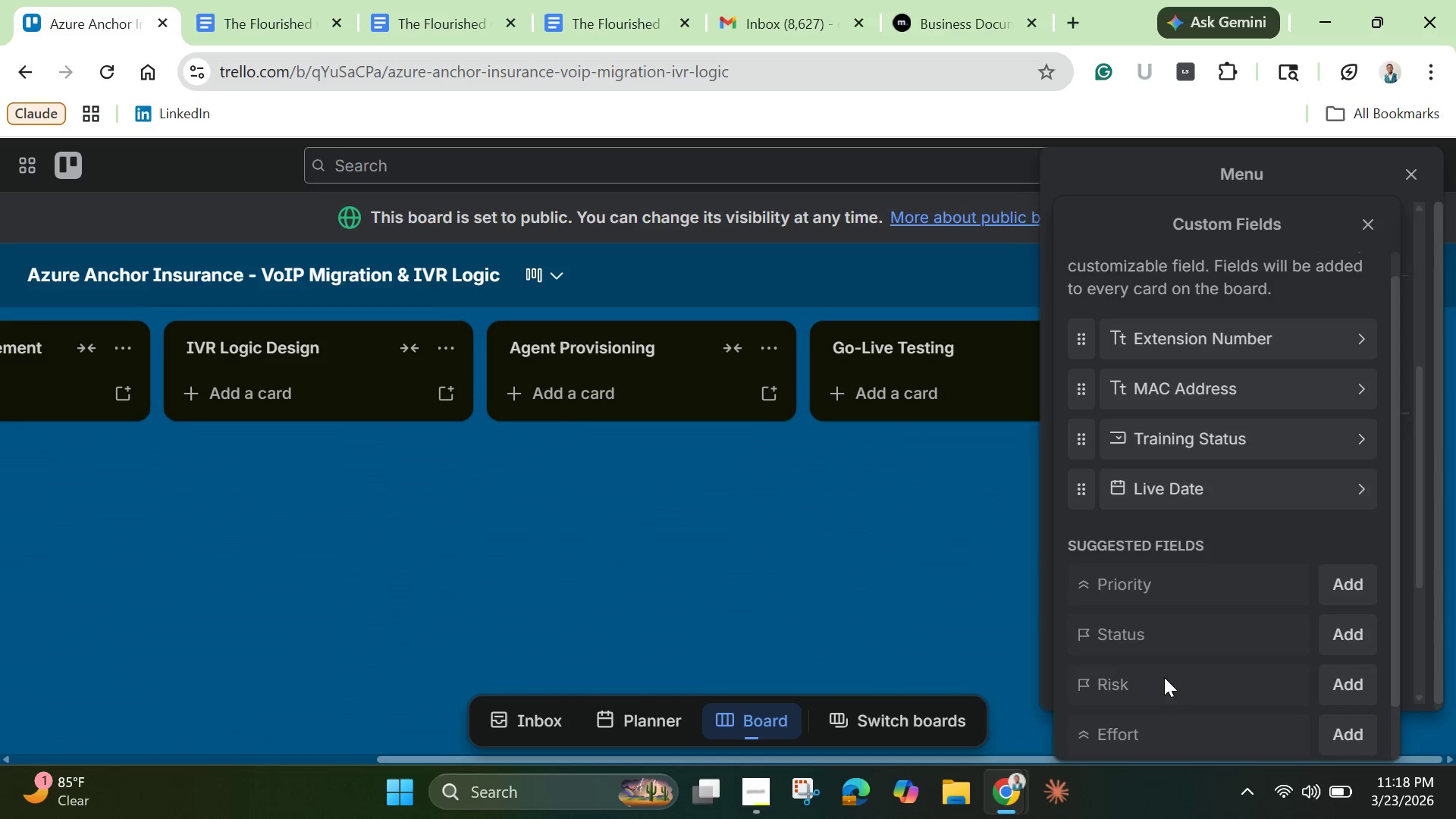 
scroll: coordinate [1172, 651], scroll_direction: down, amount: 4.0
 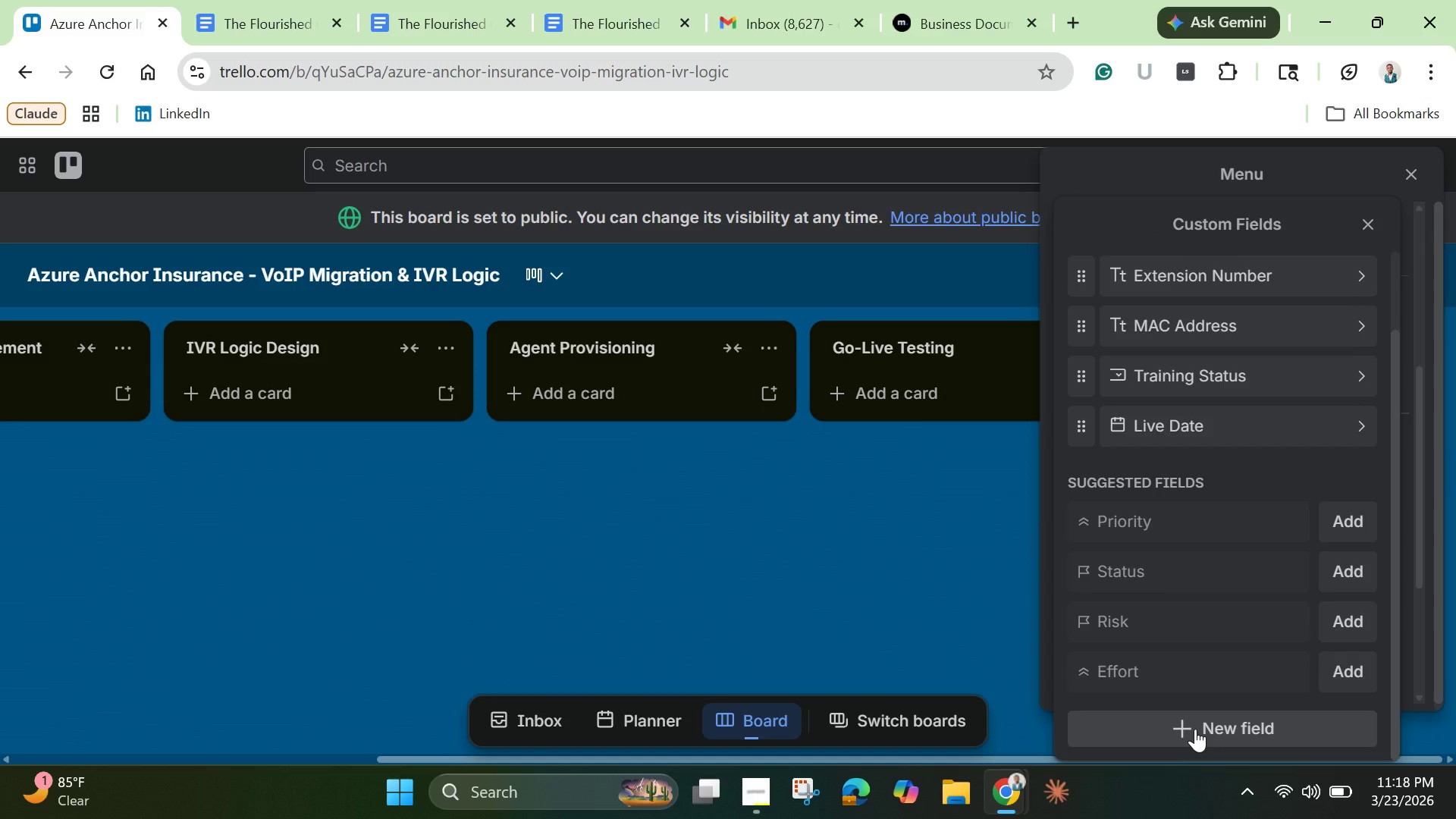 
left_click([1195, 729])
 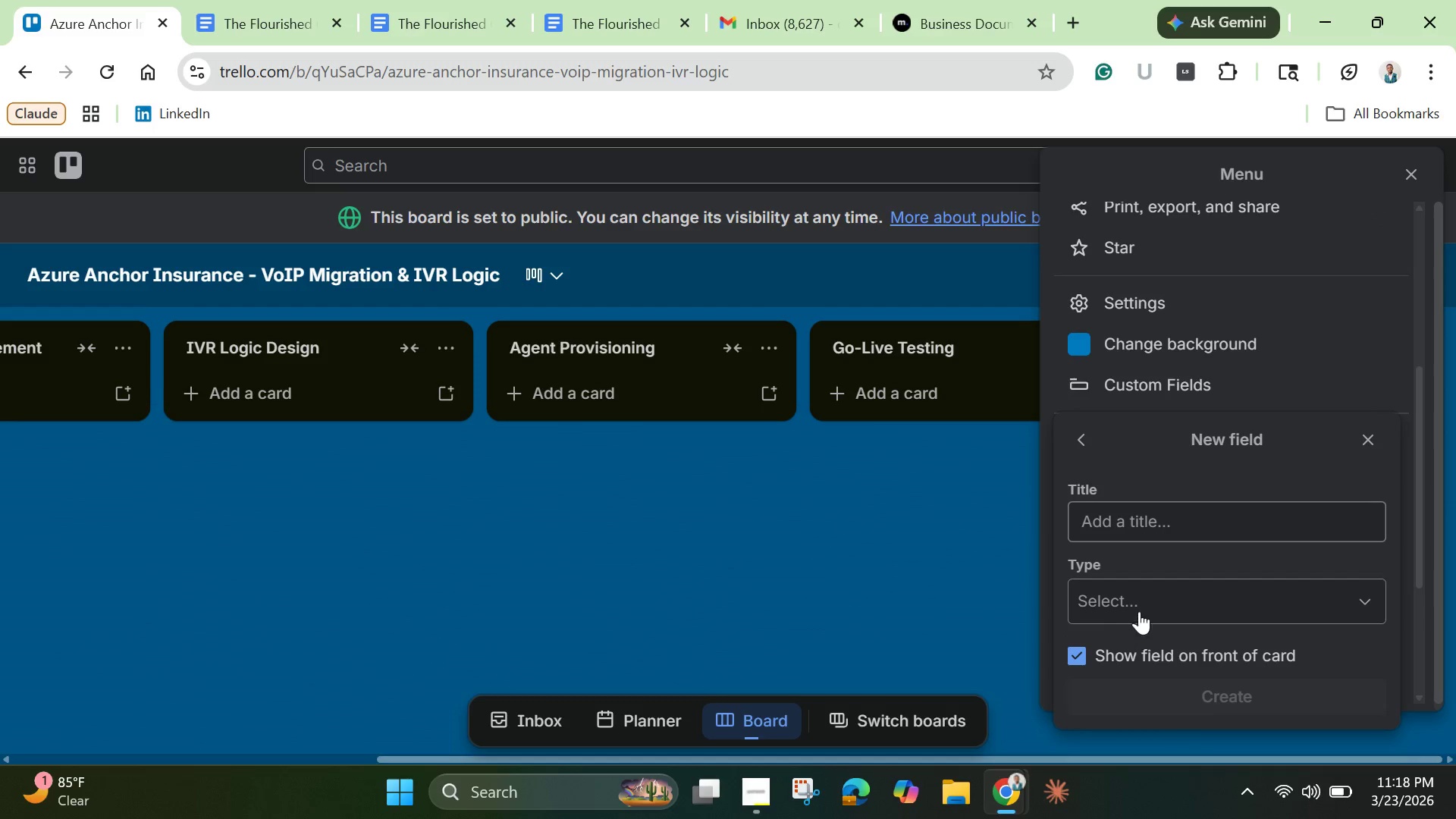 
left_click([1151, 526])
 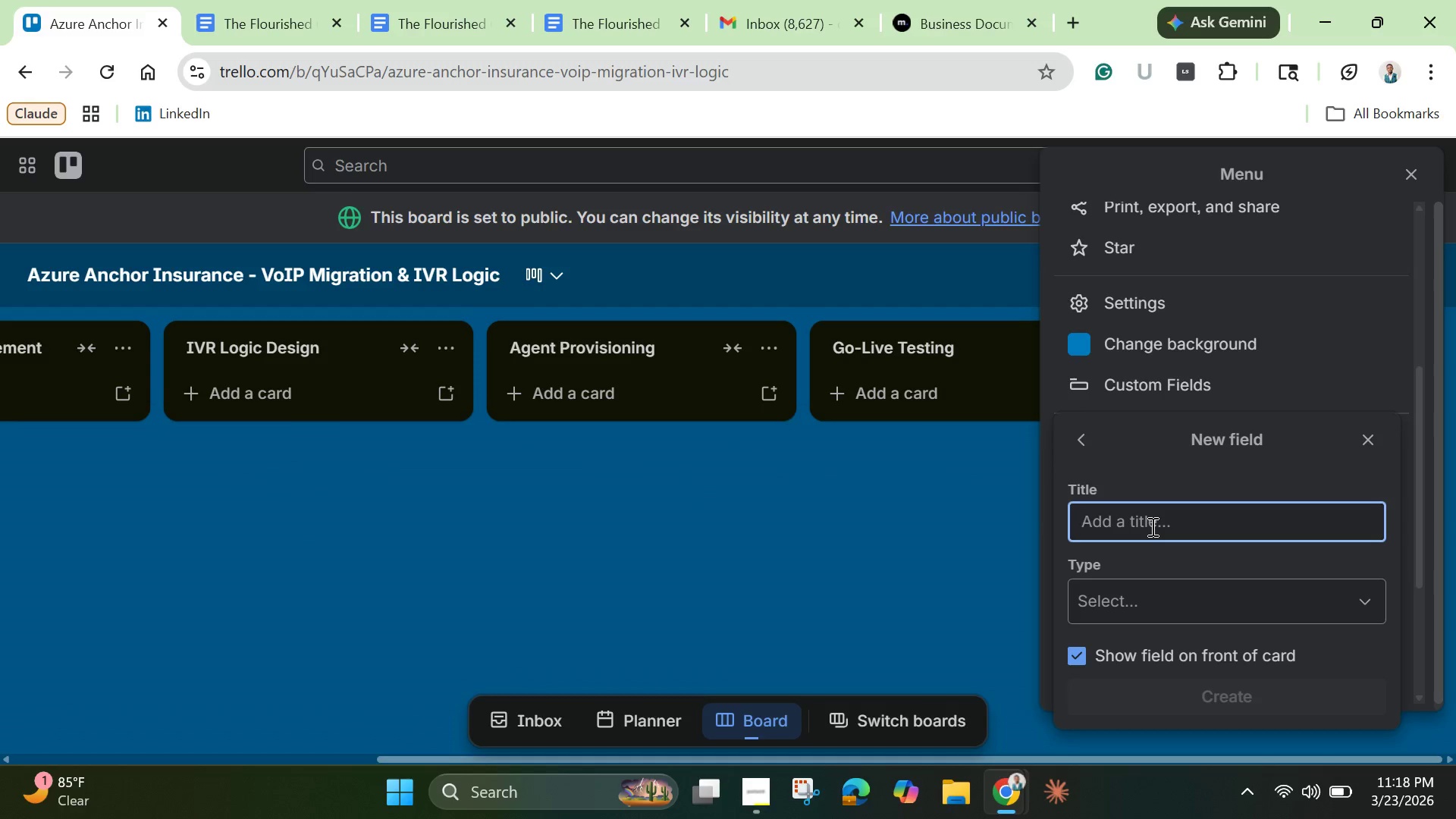 
type(Hard)
 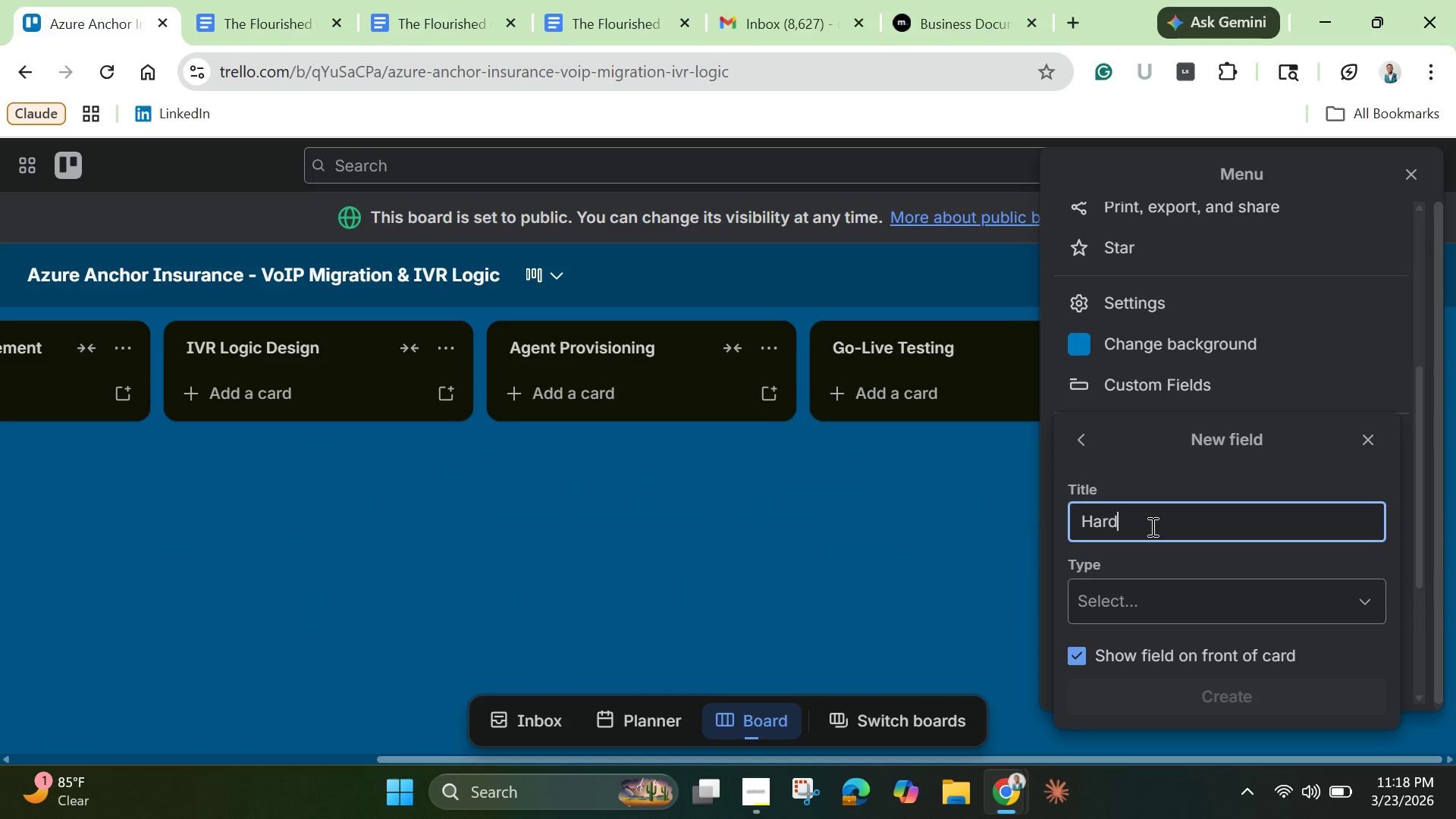 
type(ware ID)
 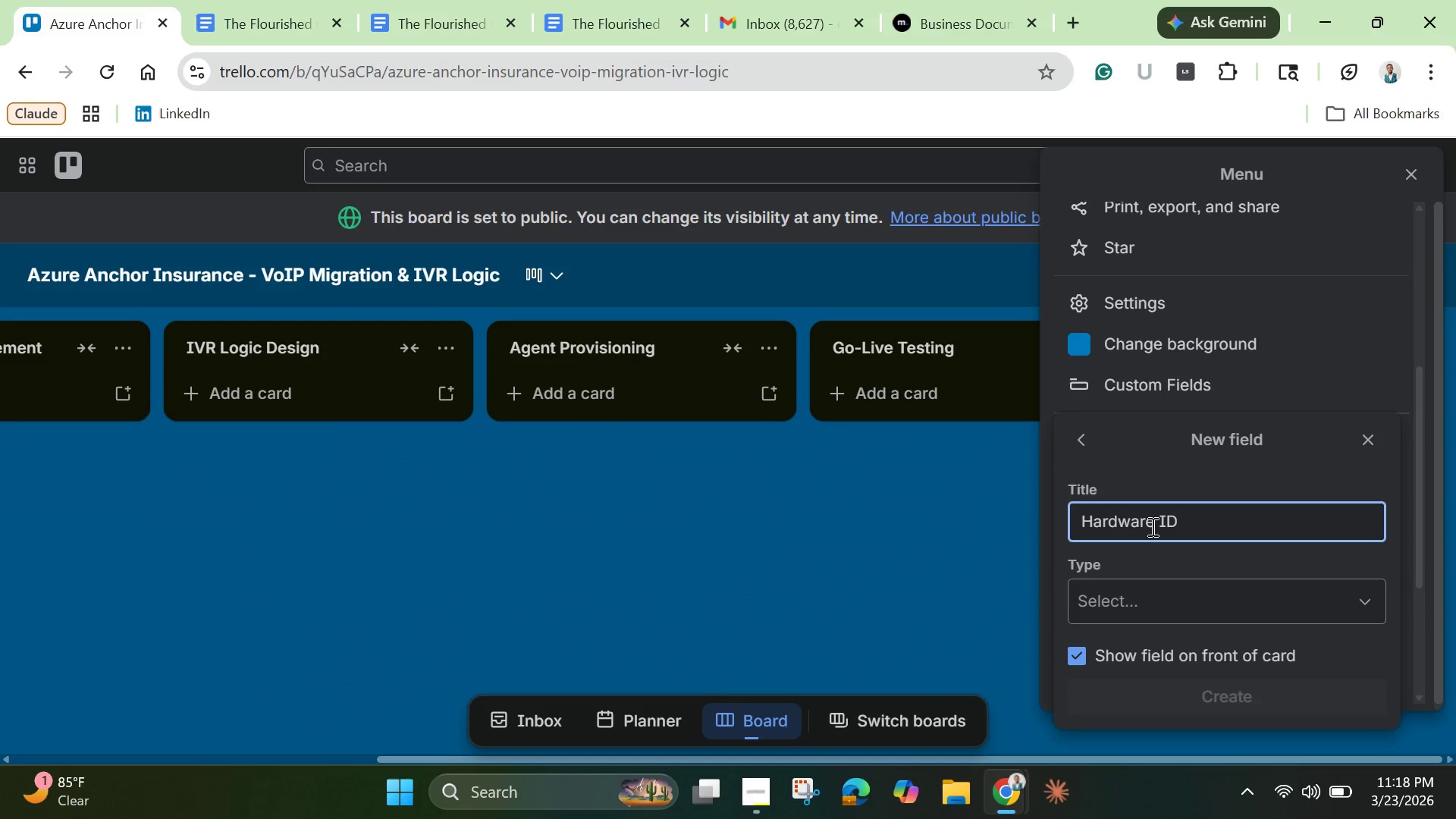 
left_click([1169, 592])
 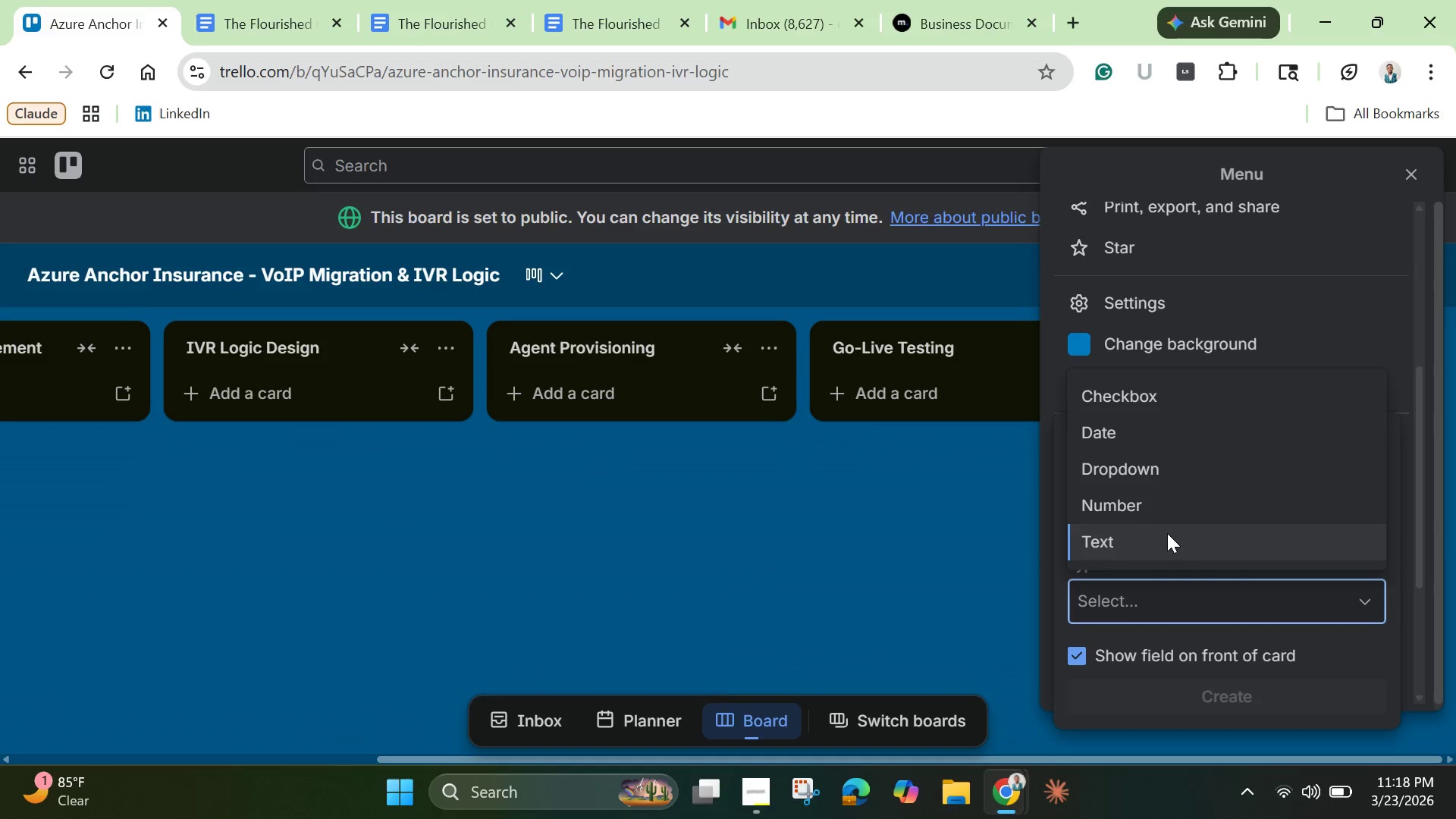 
left_click([1167, 533])
 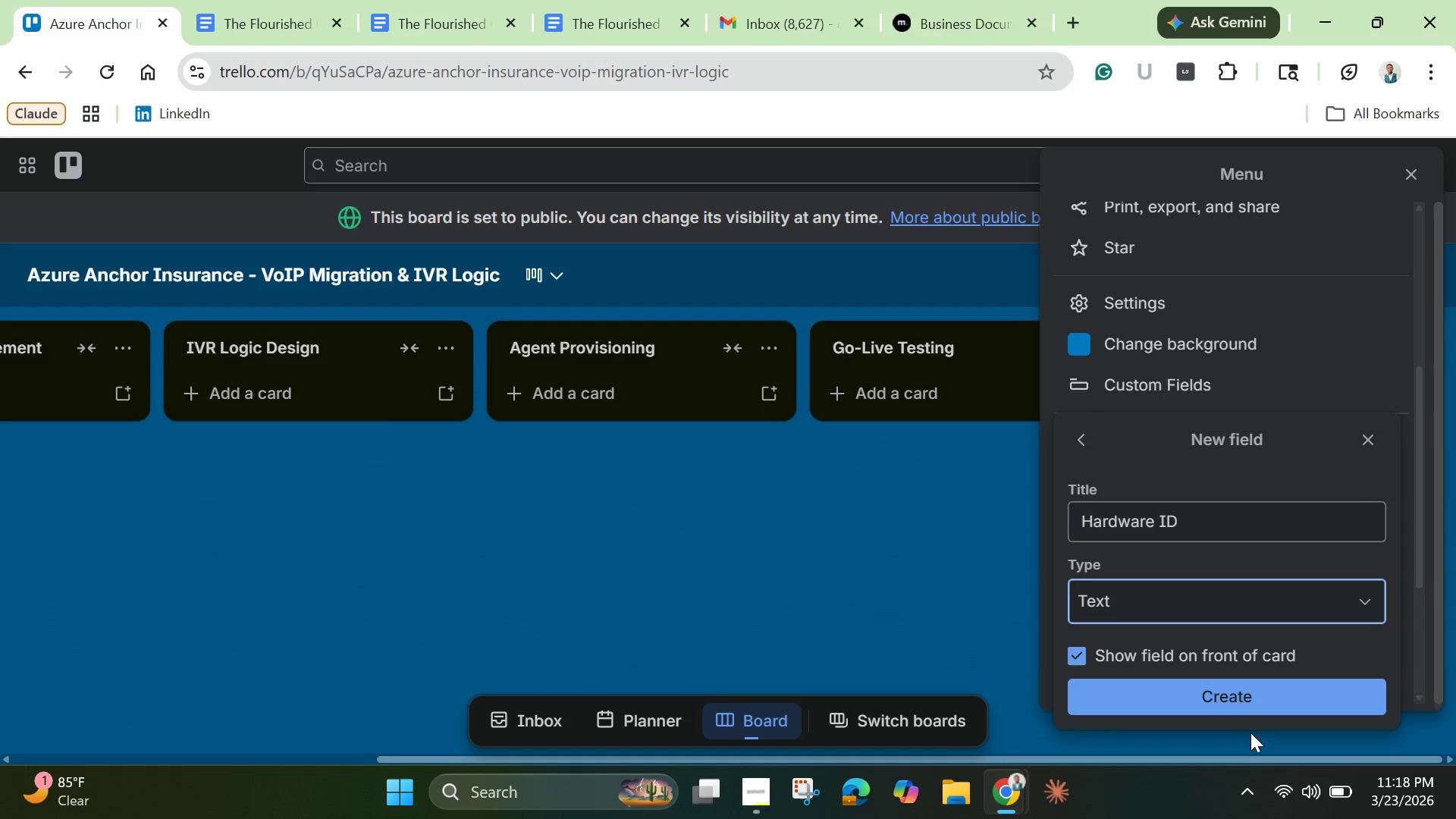 
left_click([1261, 708])
 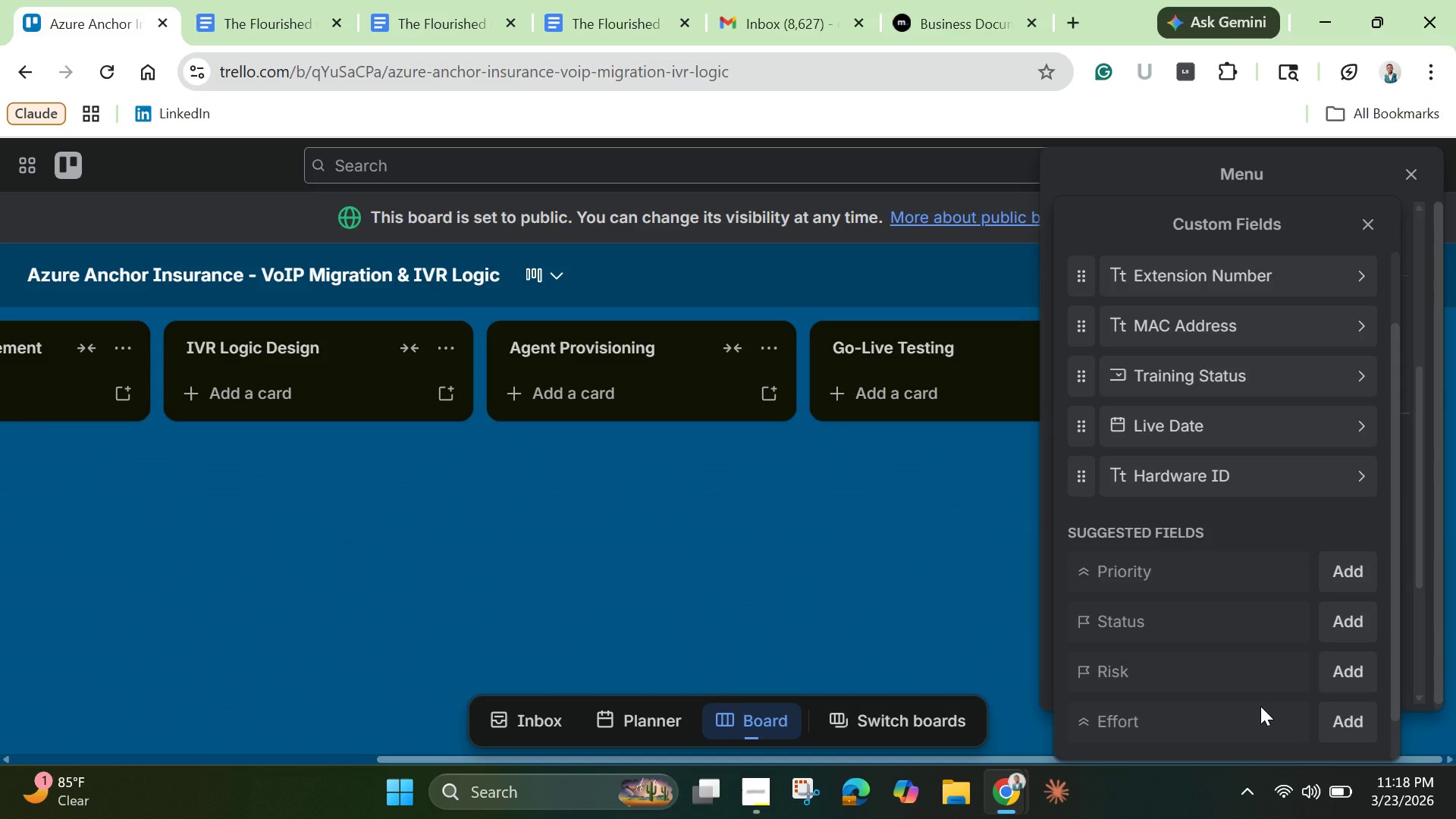 
wait(12.5)
 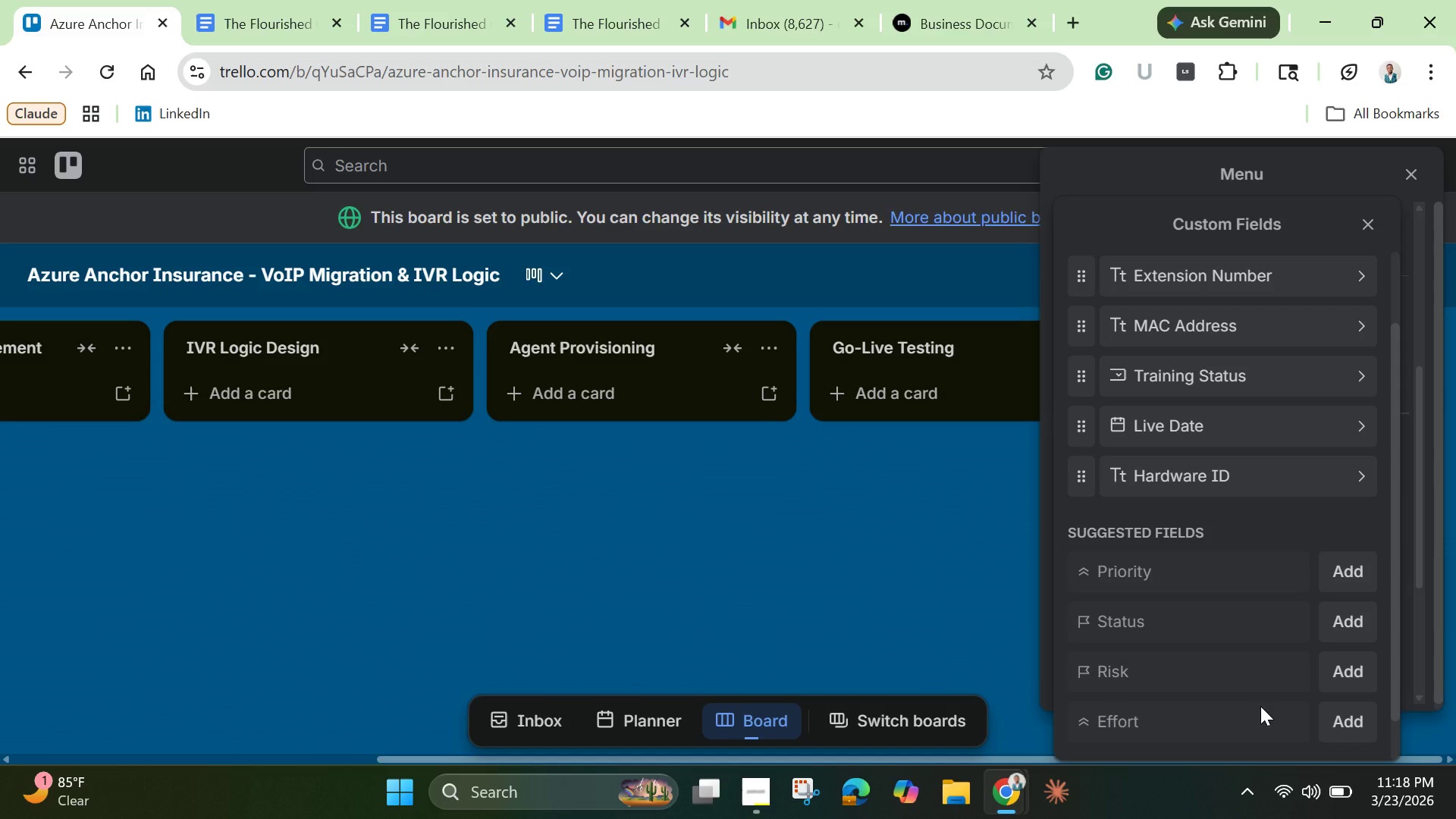 
left_click([945, 539])
 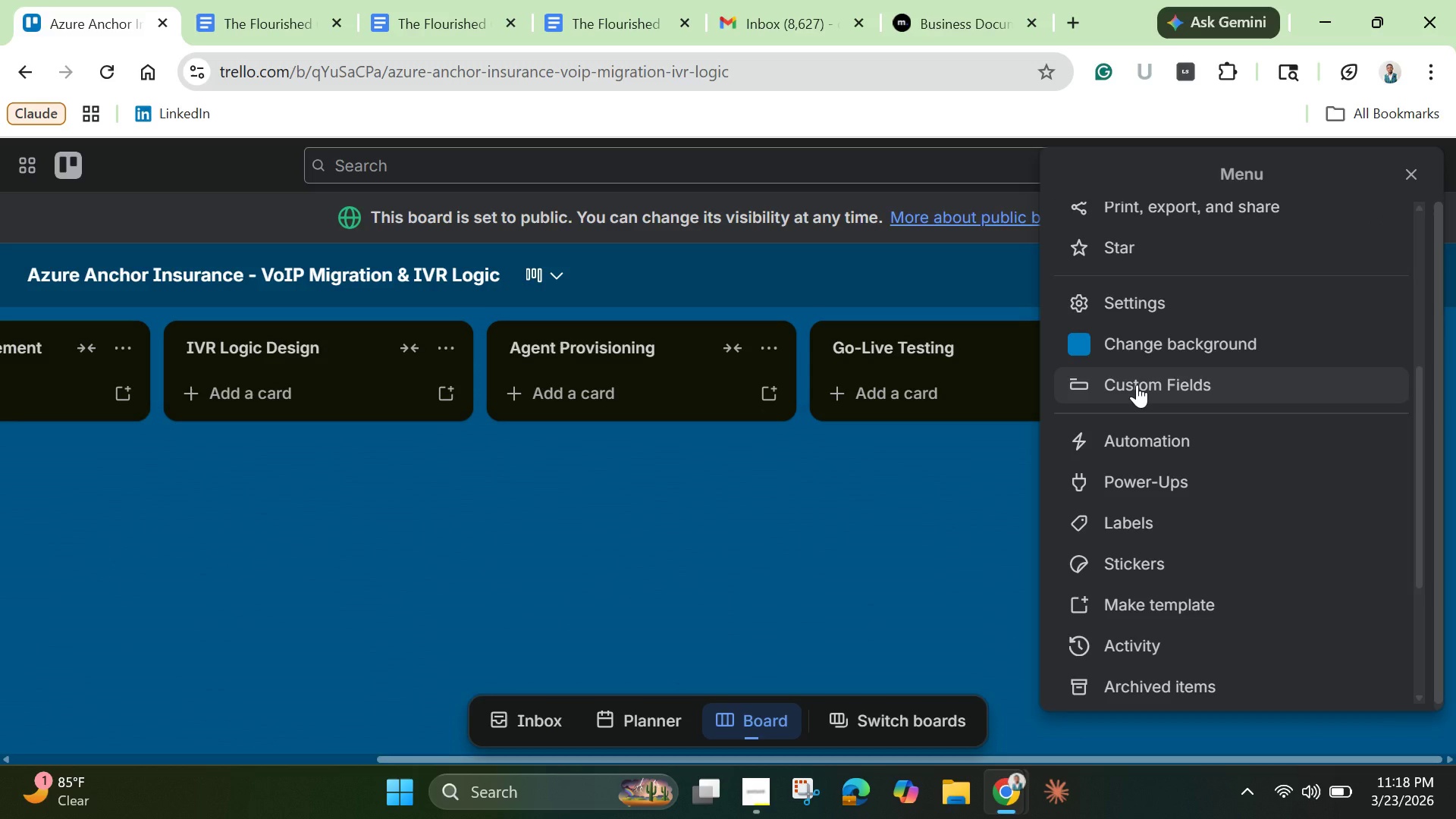 
left_click([1137, 384])
 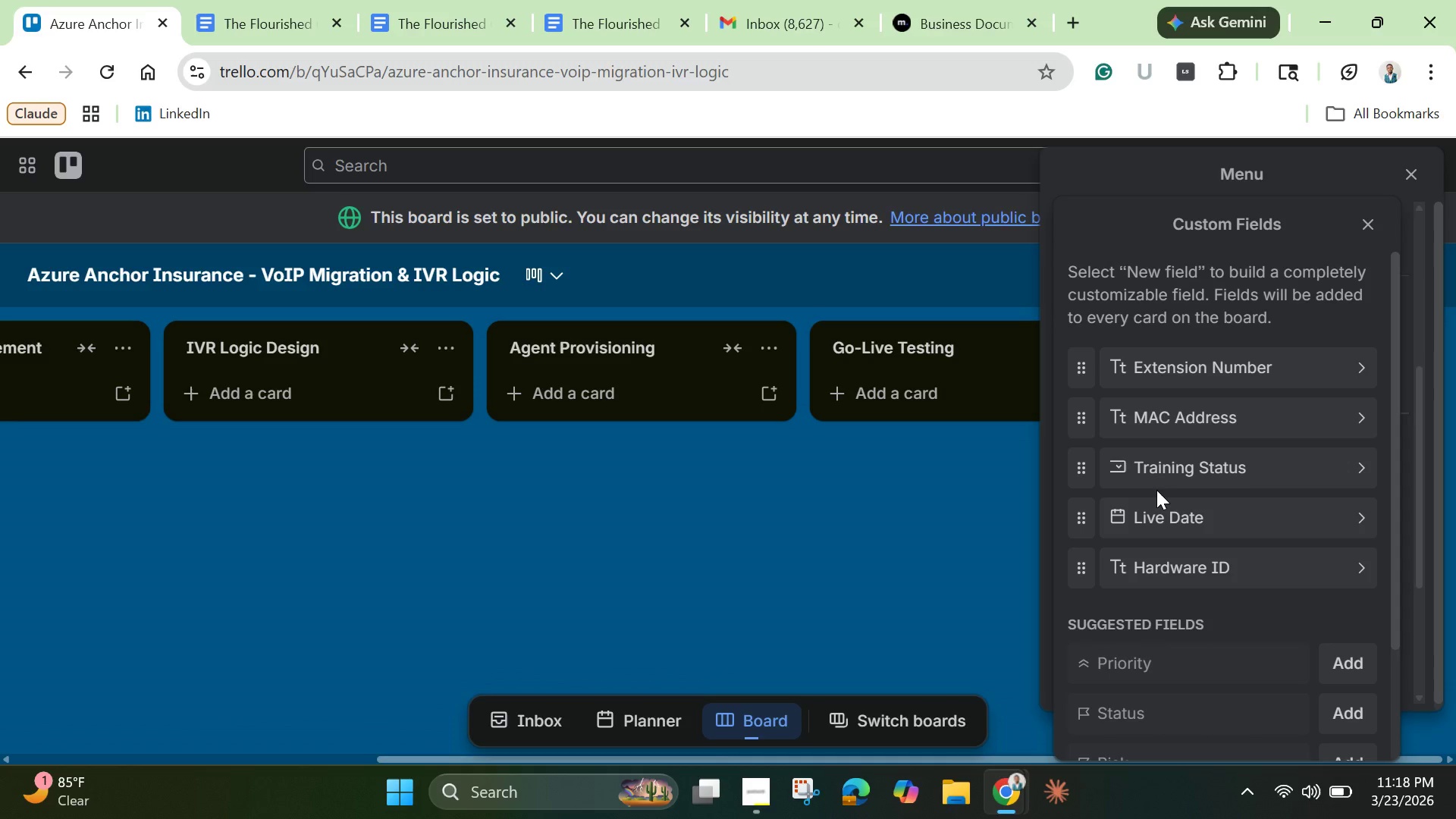 
scroll: coordinate [1155, 492], scroll_direction: down, amount: 2.0
 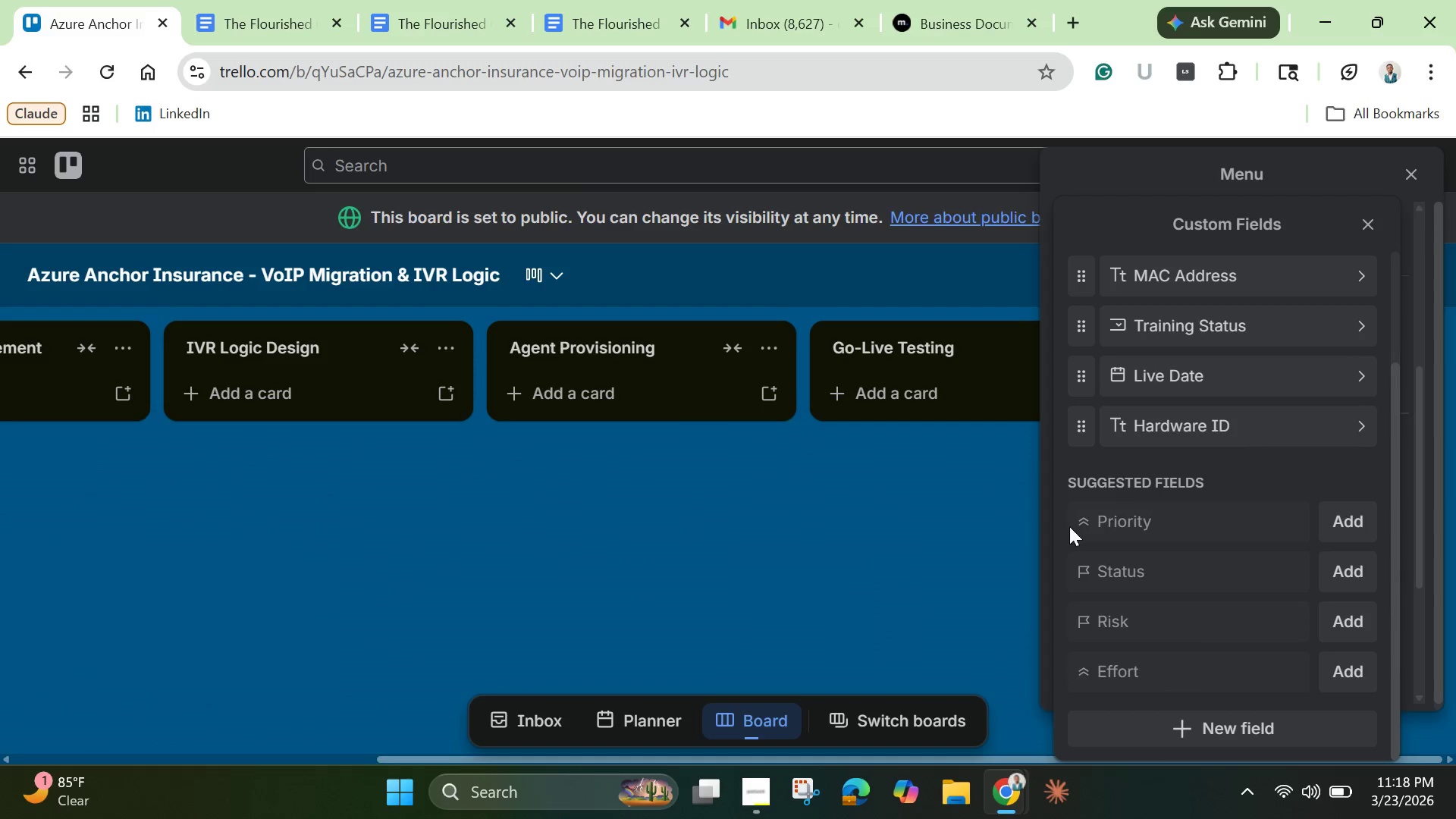 
left_click([1004, 540])
 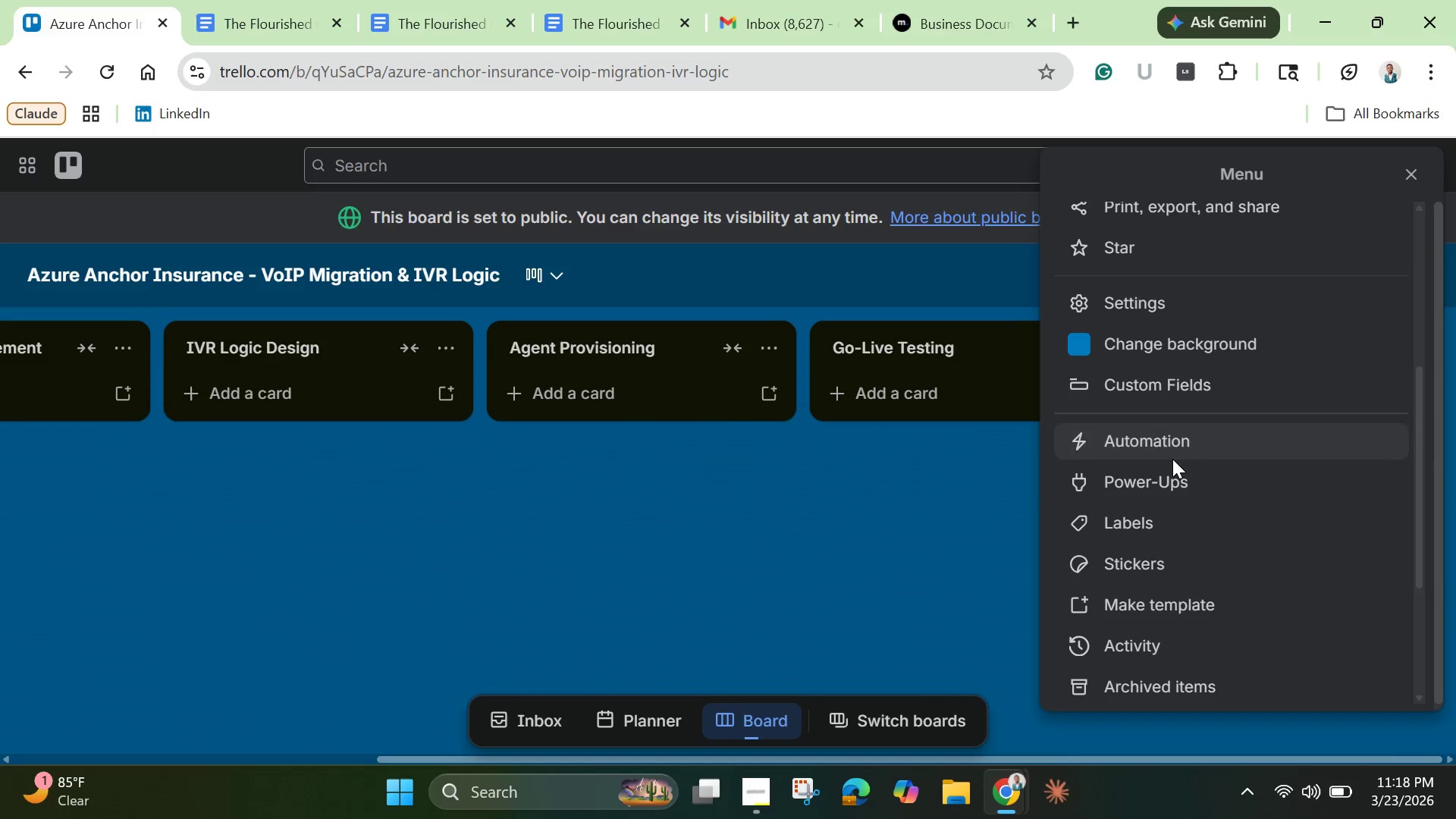 
left_click([1144, 523])
 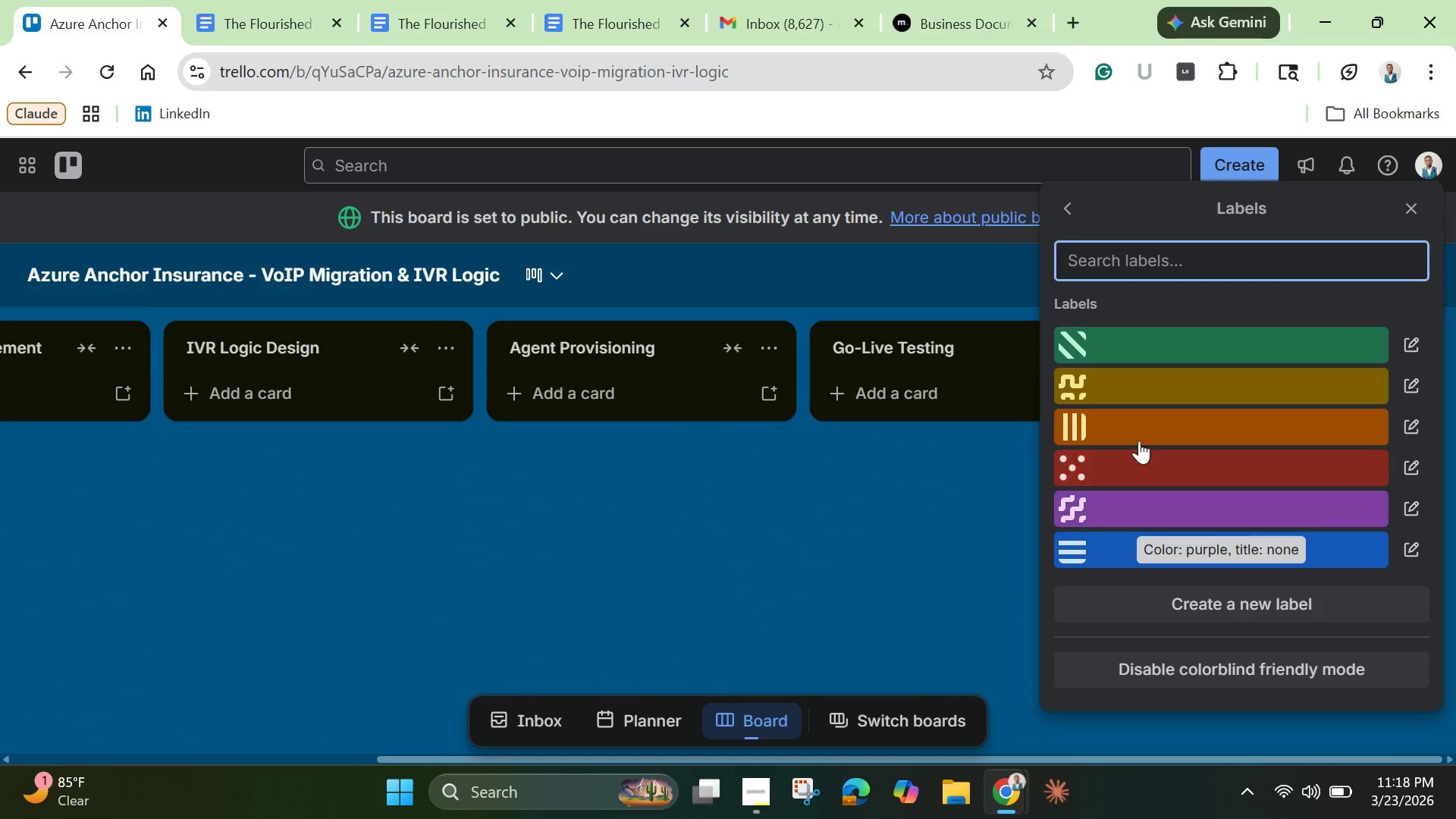 
mouse_move([1143, 377])
 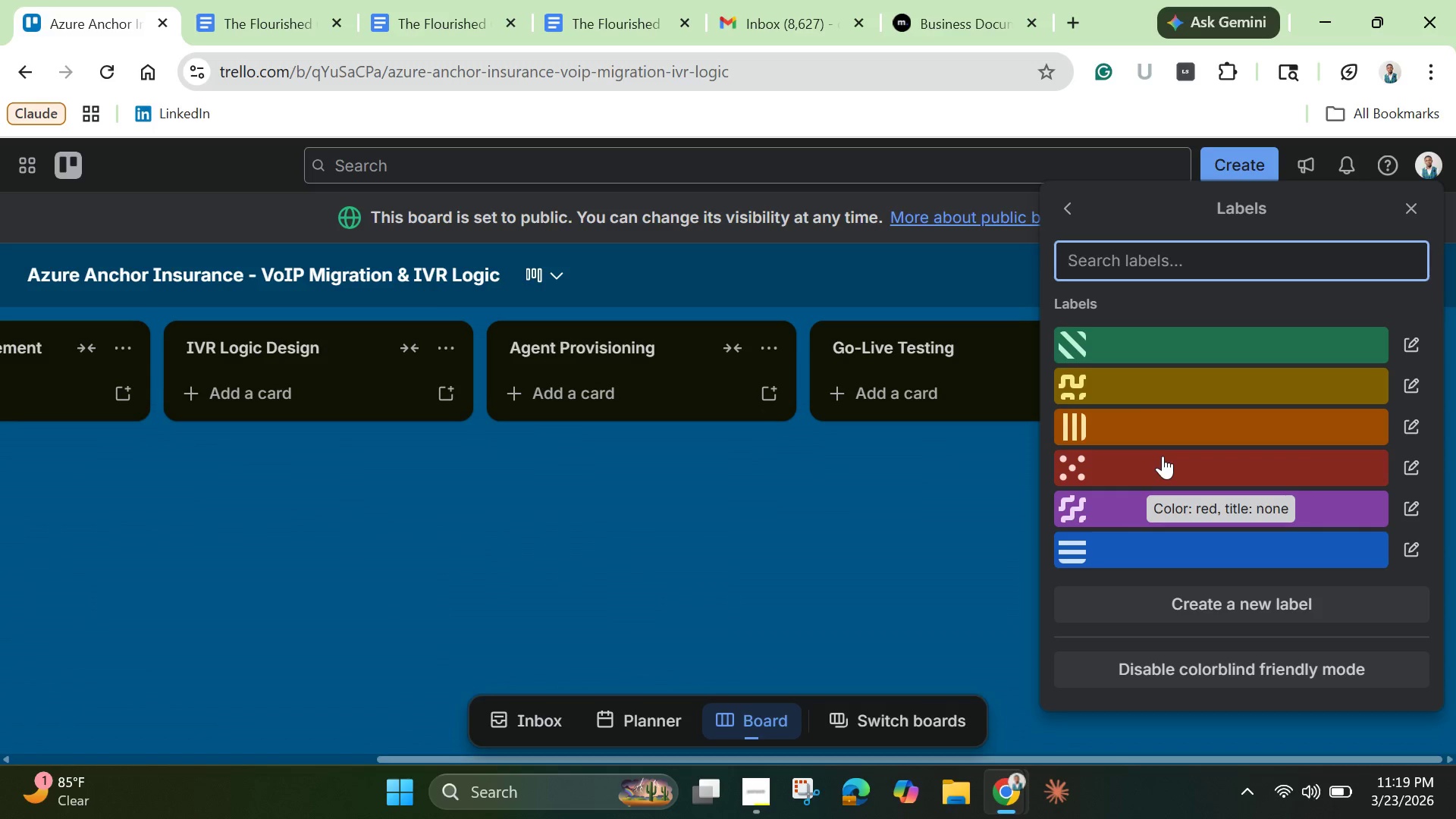 
left_click([1163, 457])
 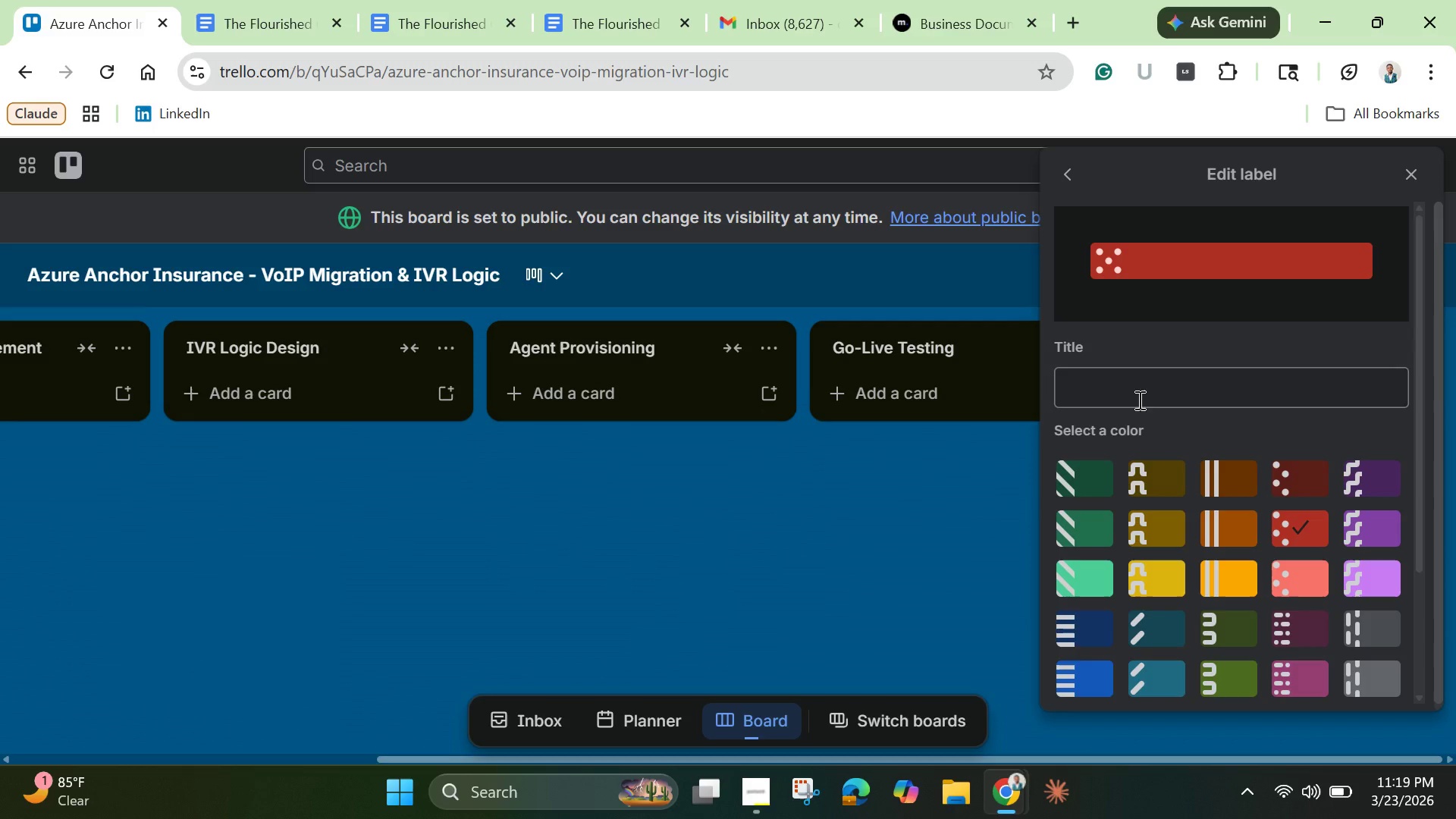 
left_click([1131, 382])
 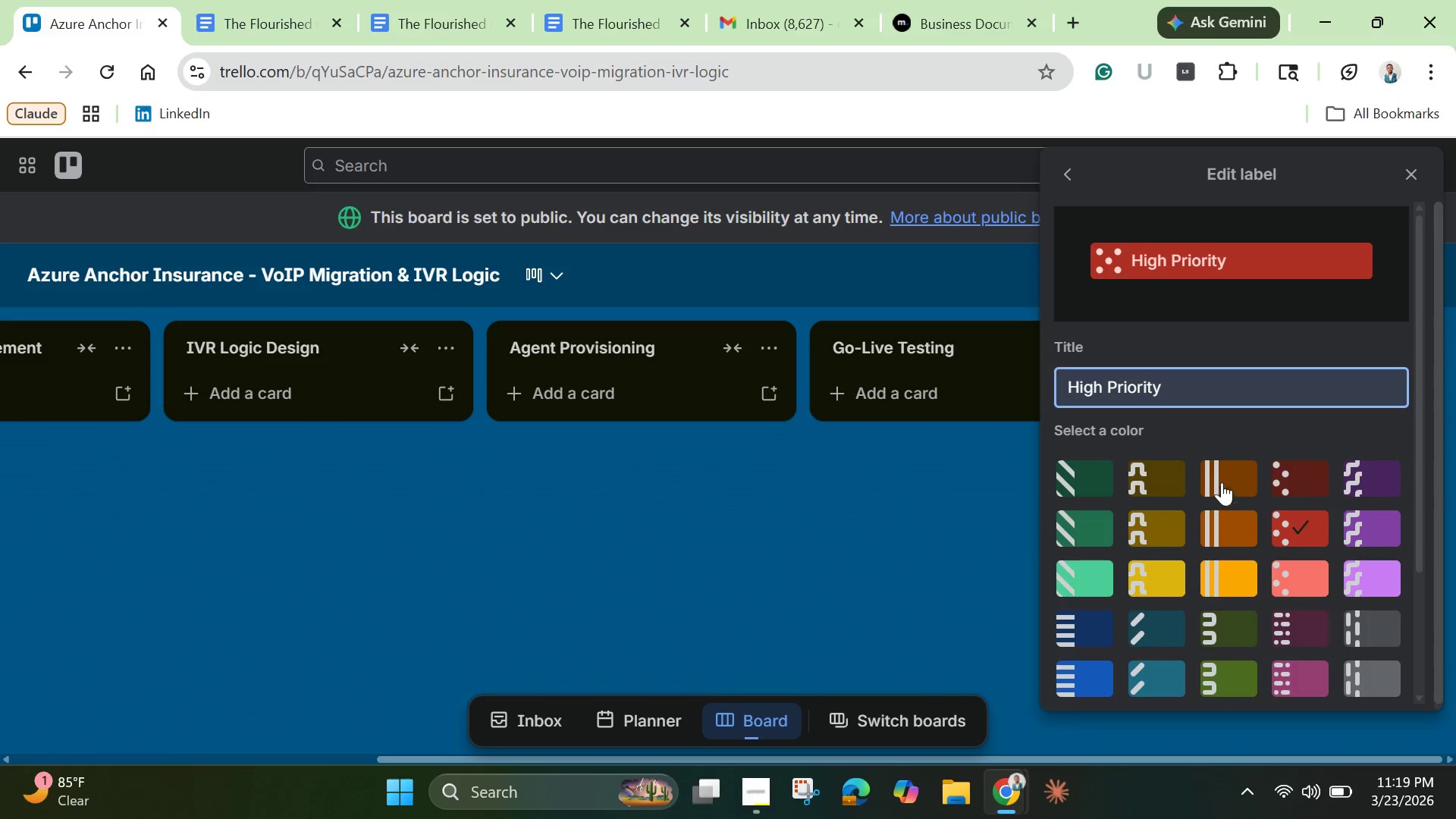 
wait(5.83)
 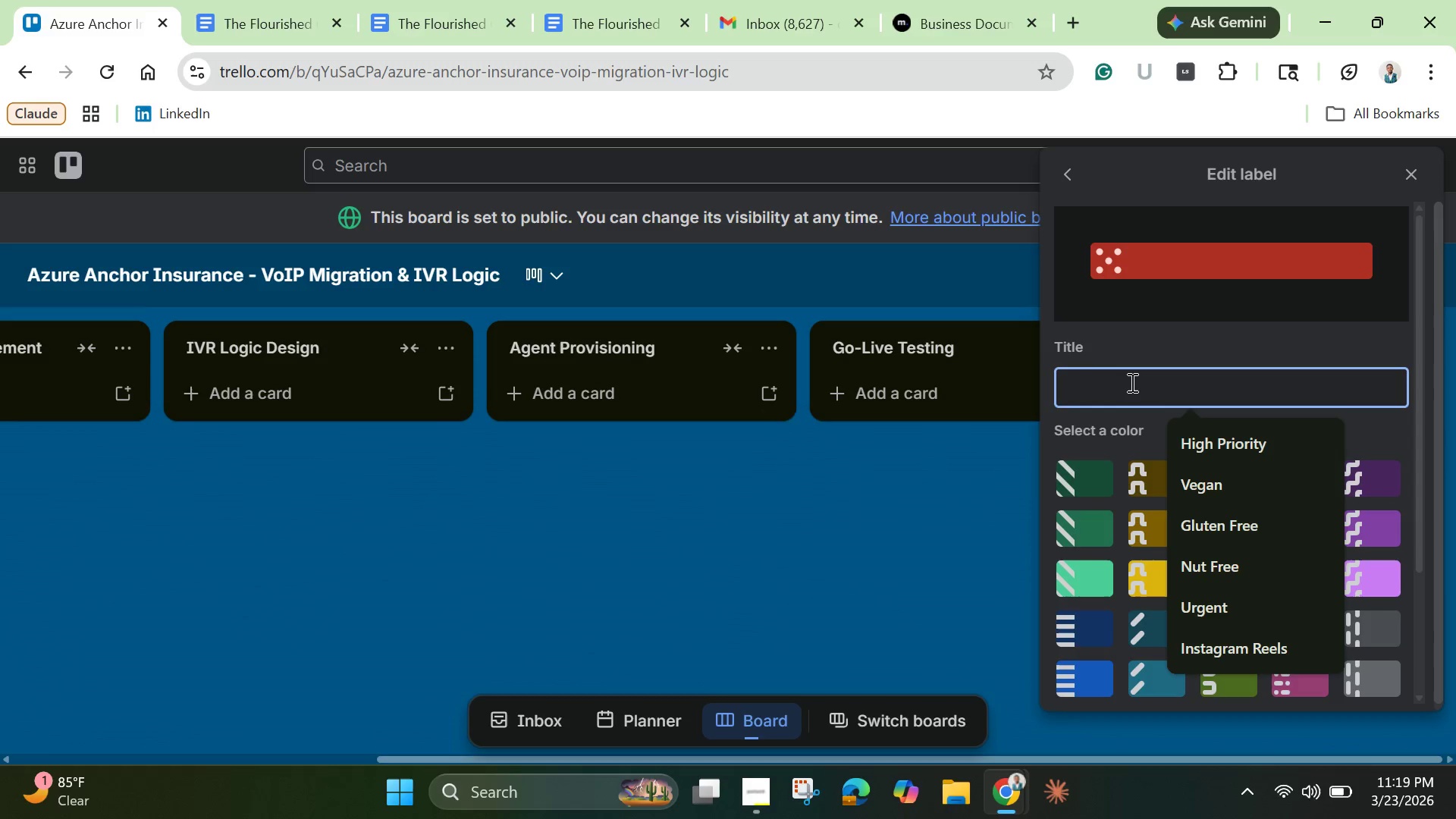 
key(Enter)
 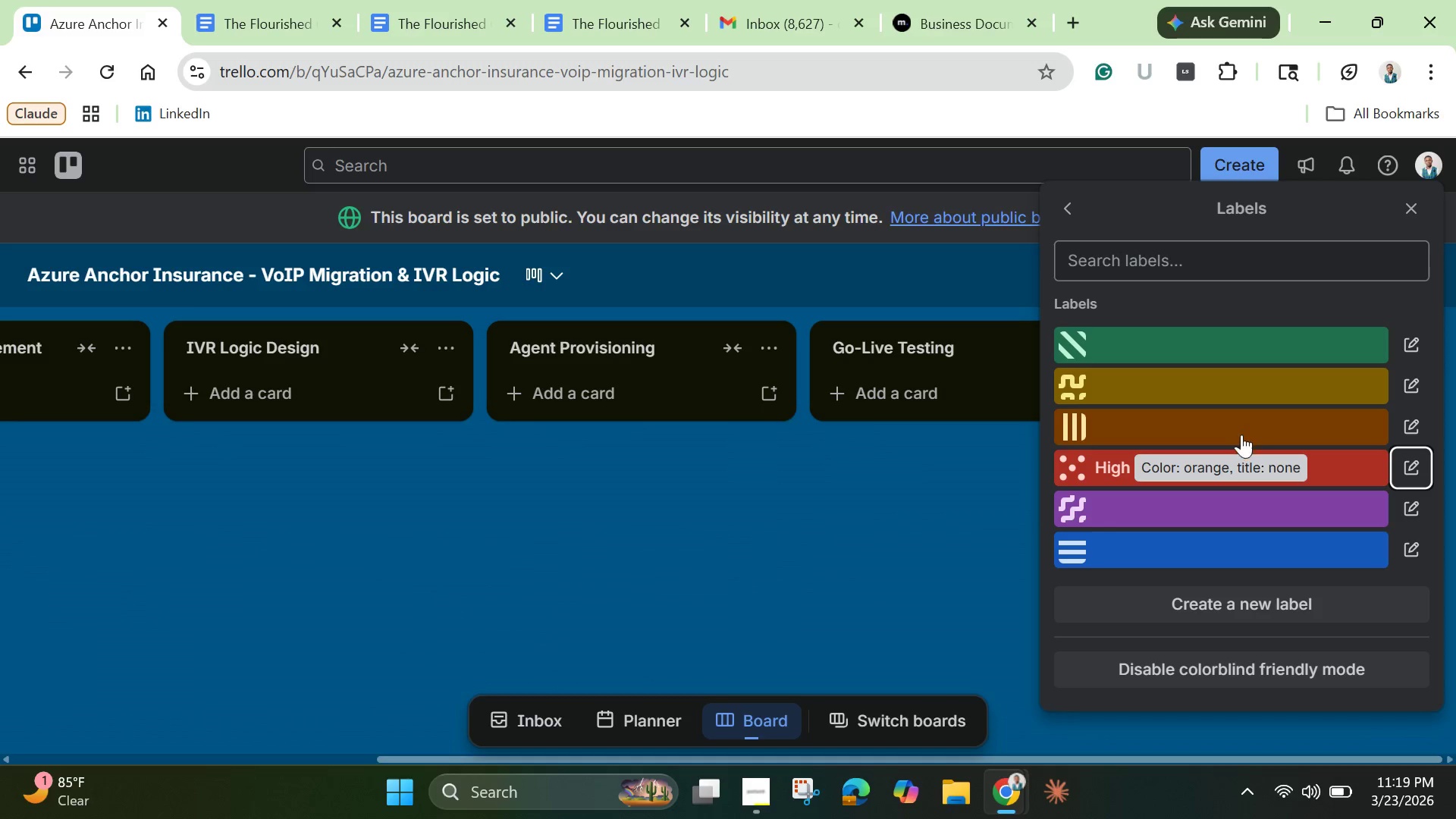 
wait(5.12)
 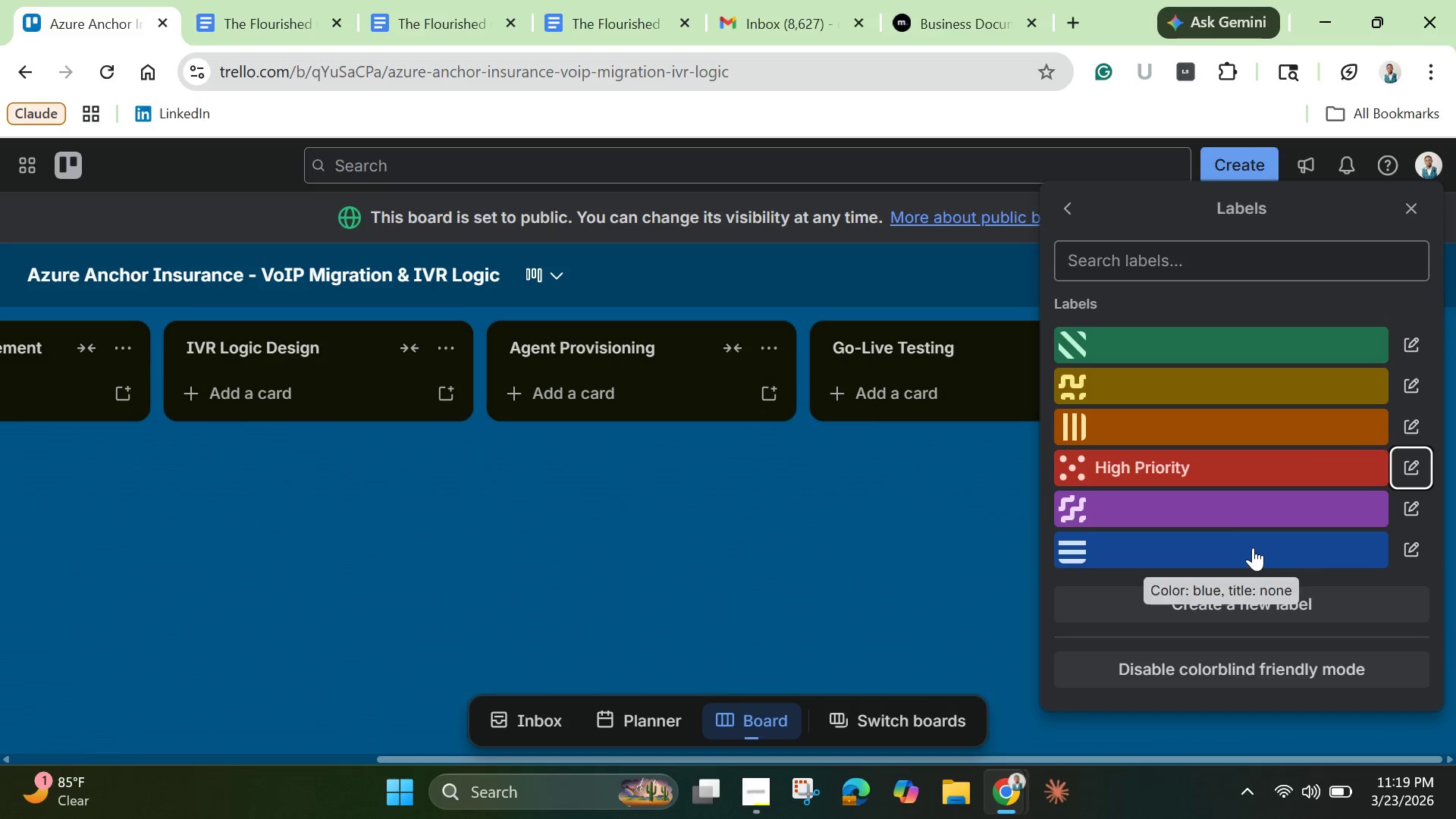 
left_click([1222, 430])
 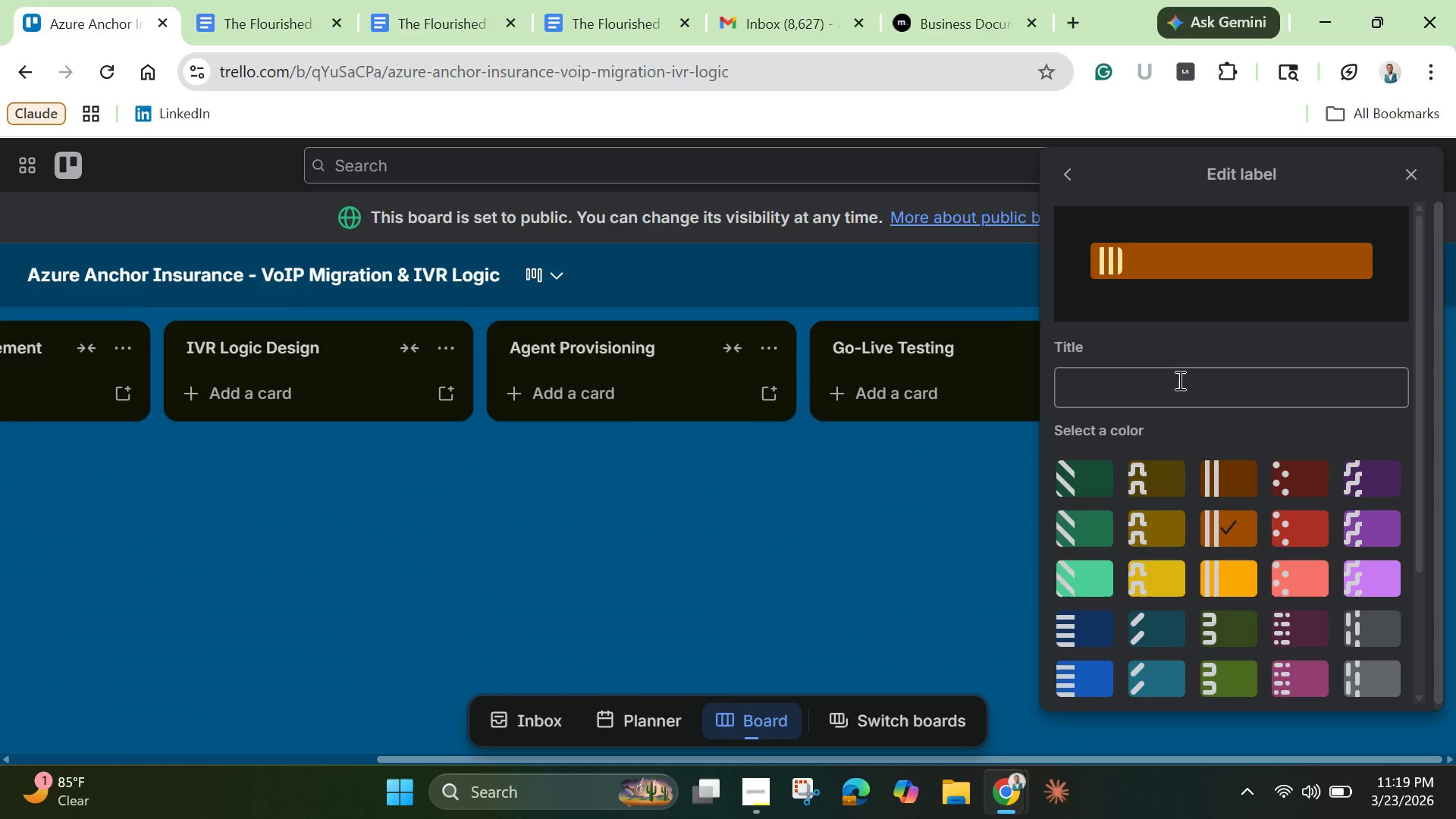 
left_click([1178, 380])
 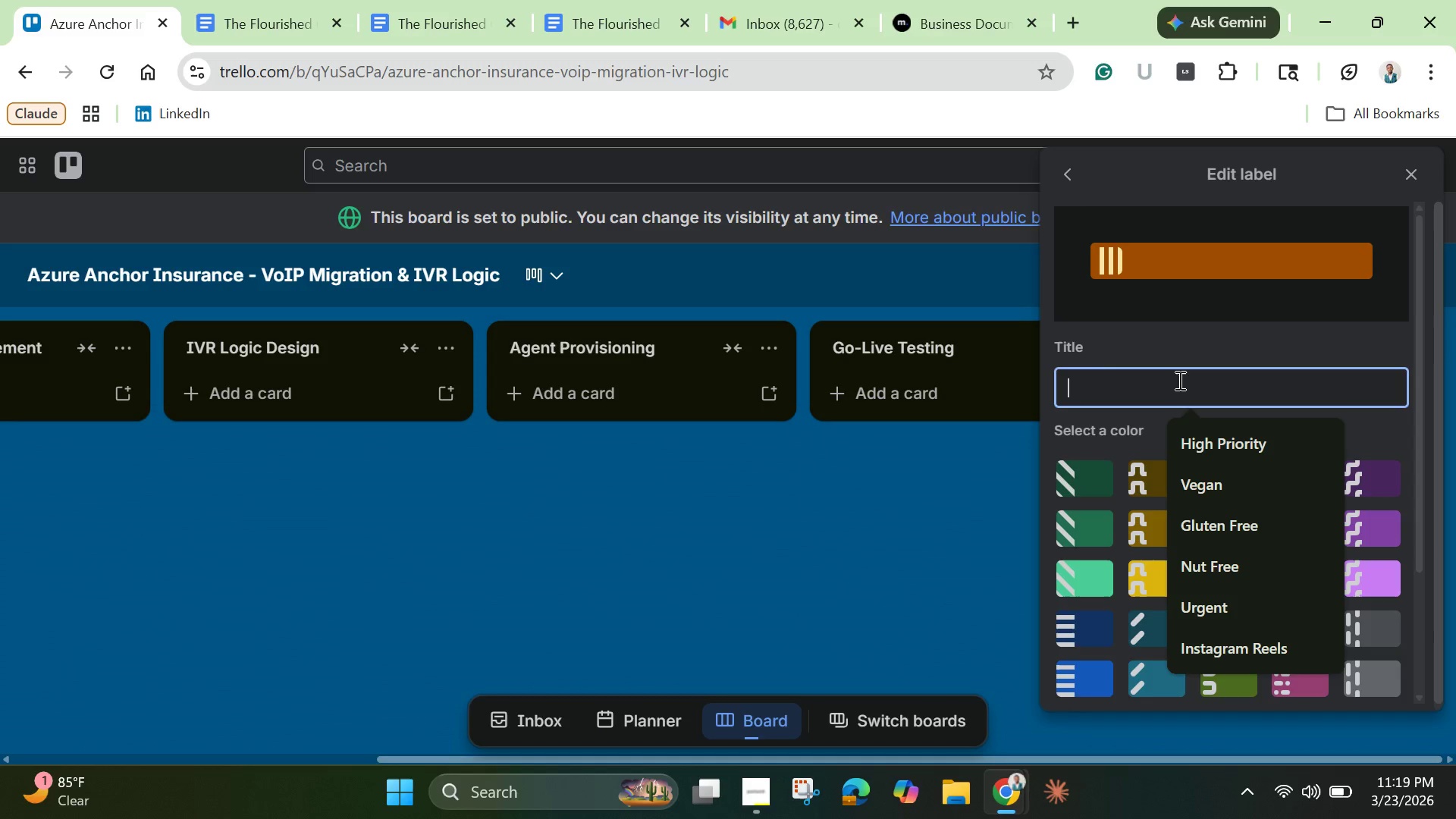 
type(Pending D)
key(Backspace)
type(Shipment)
 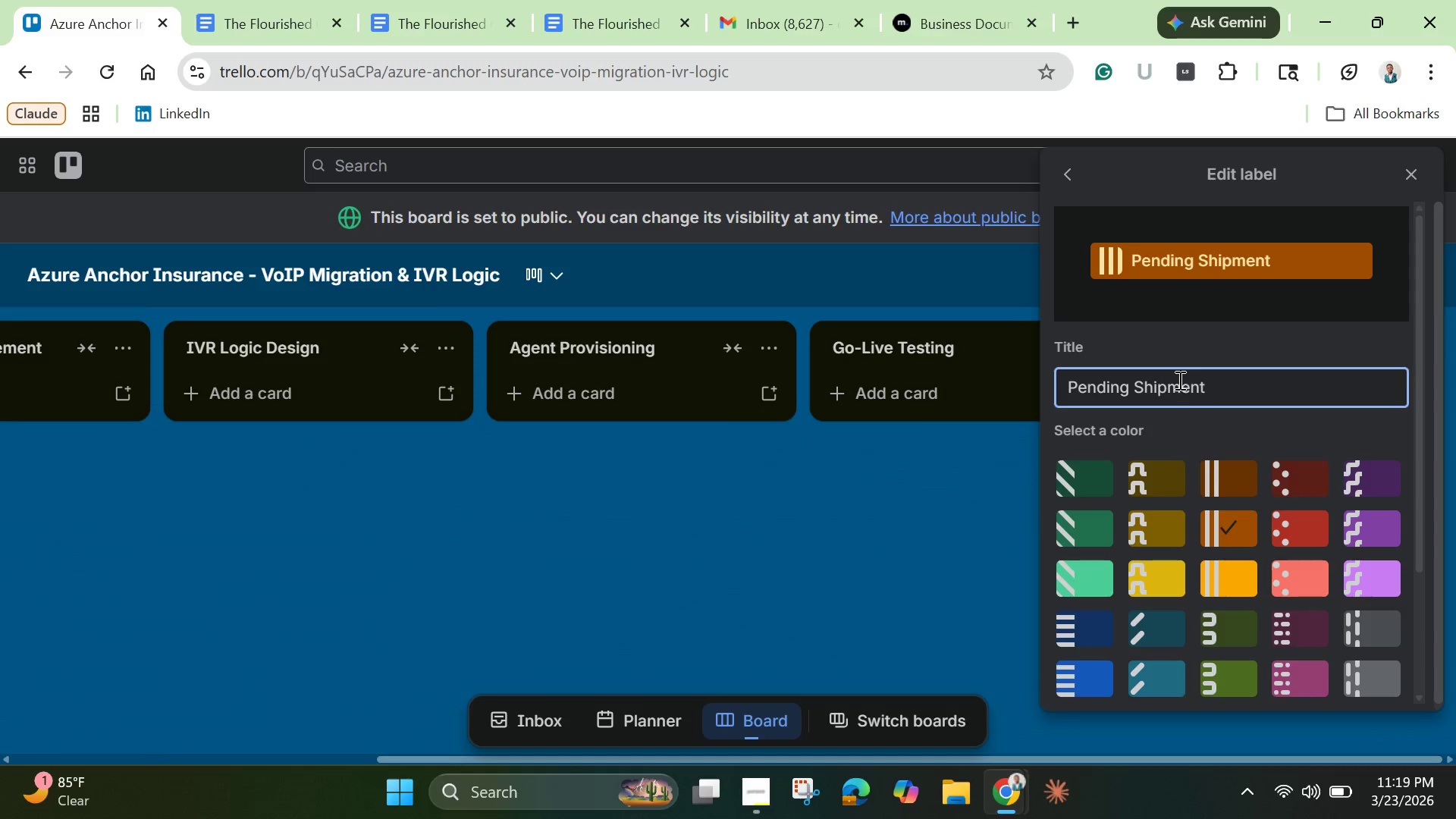 
key(Enter)
 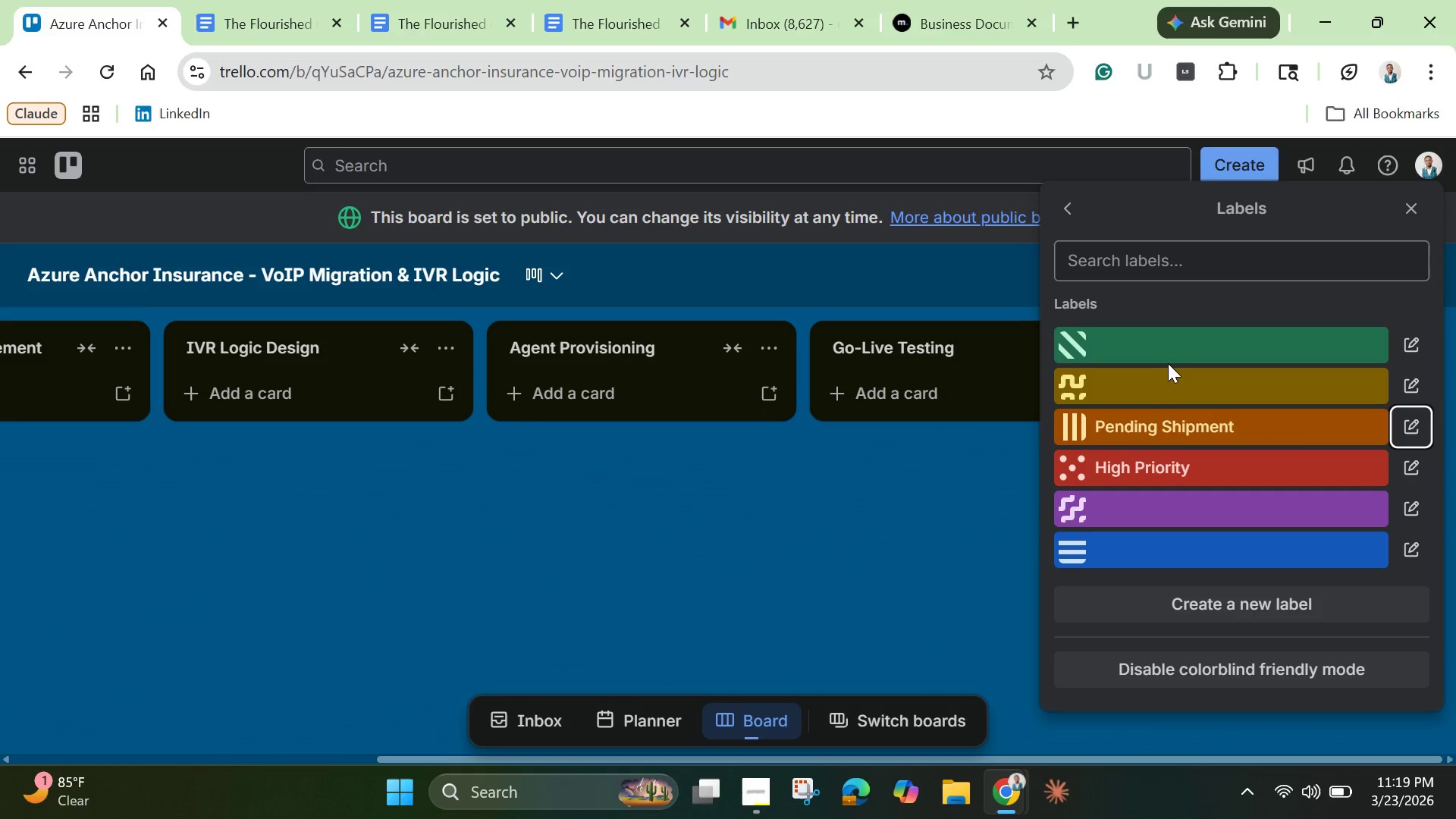 
left_click([1178, 344])
 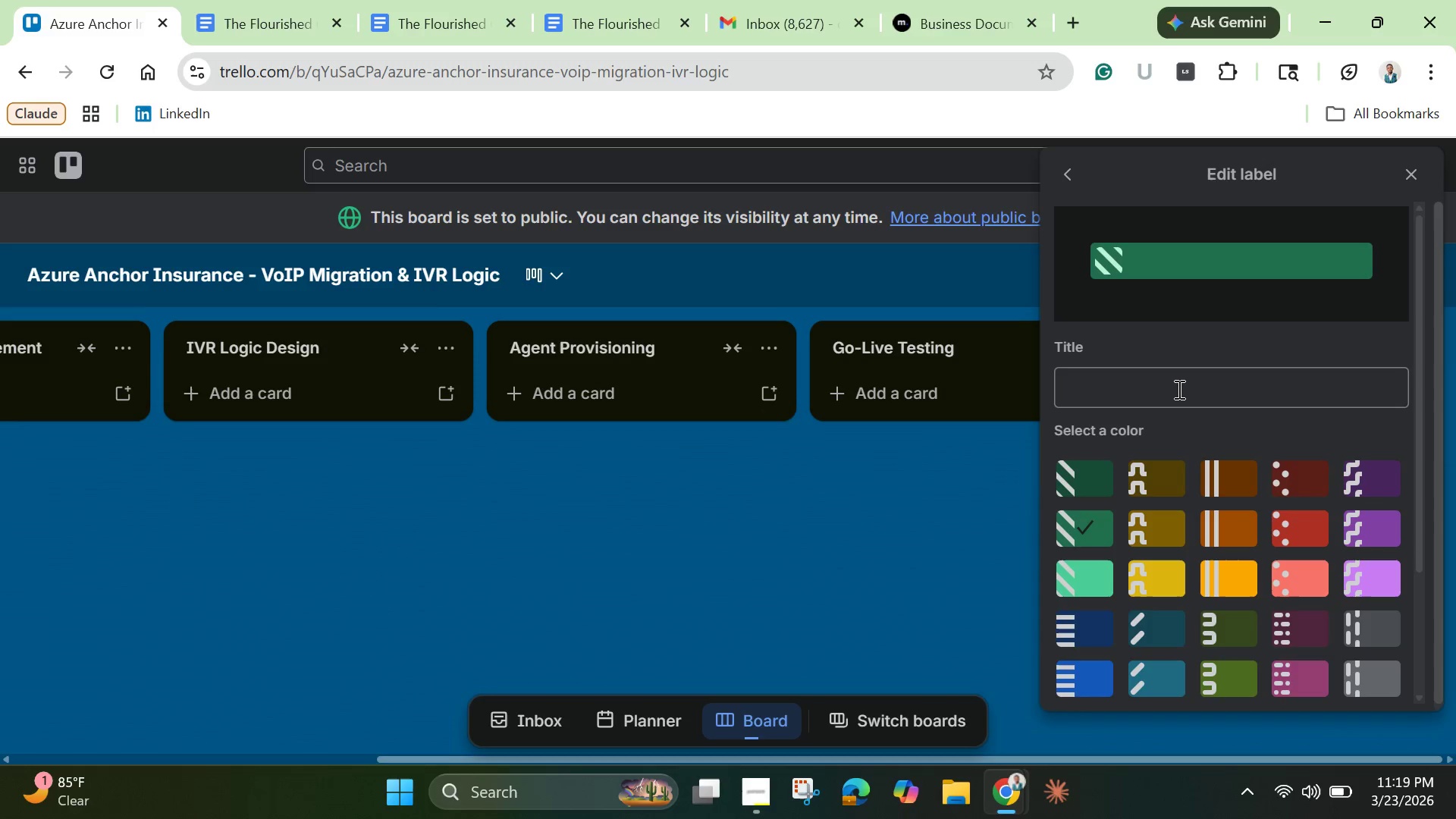 
left_click([1178, 389])
 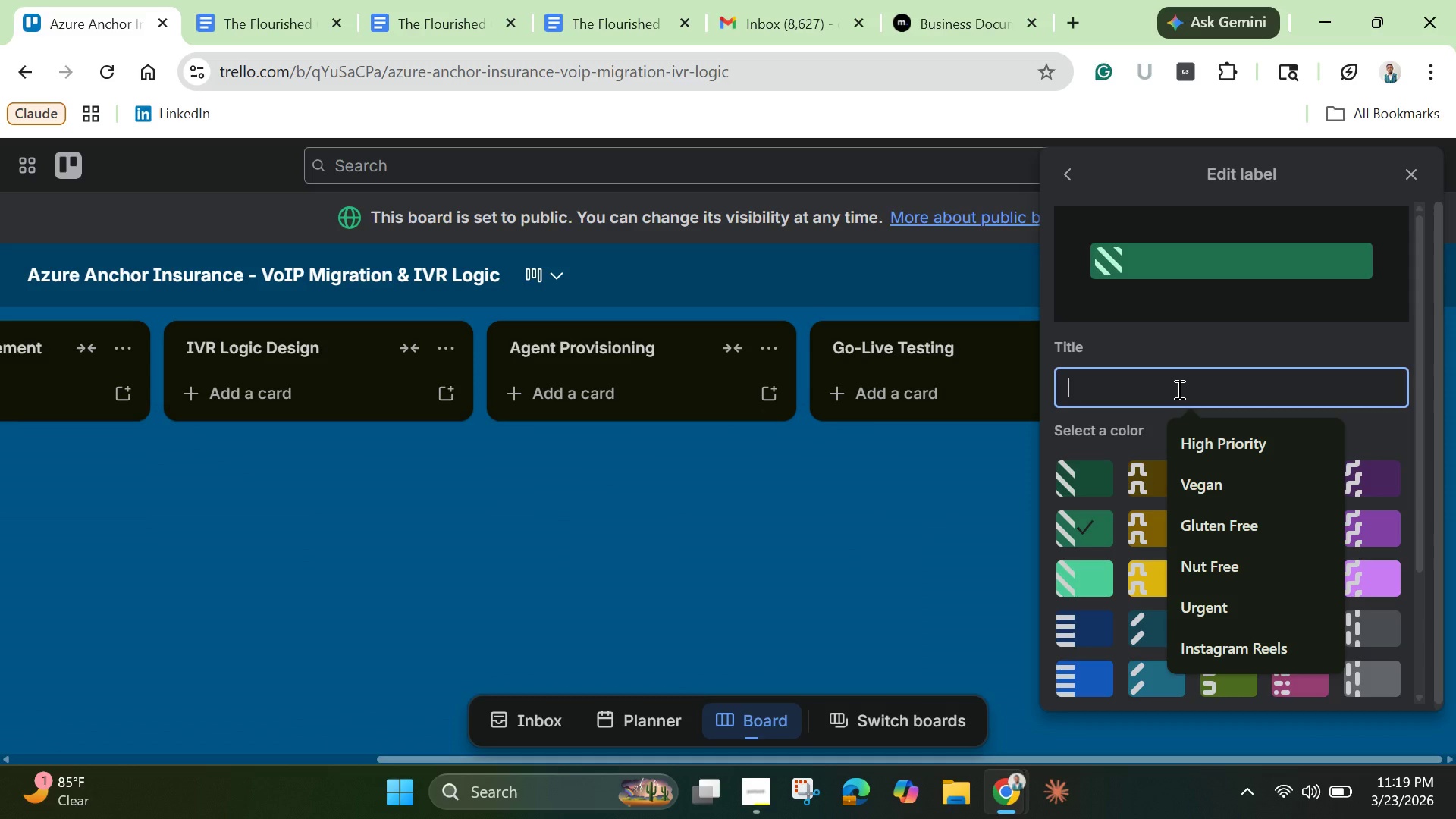 
type(Ready for Testing)
 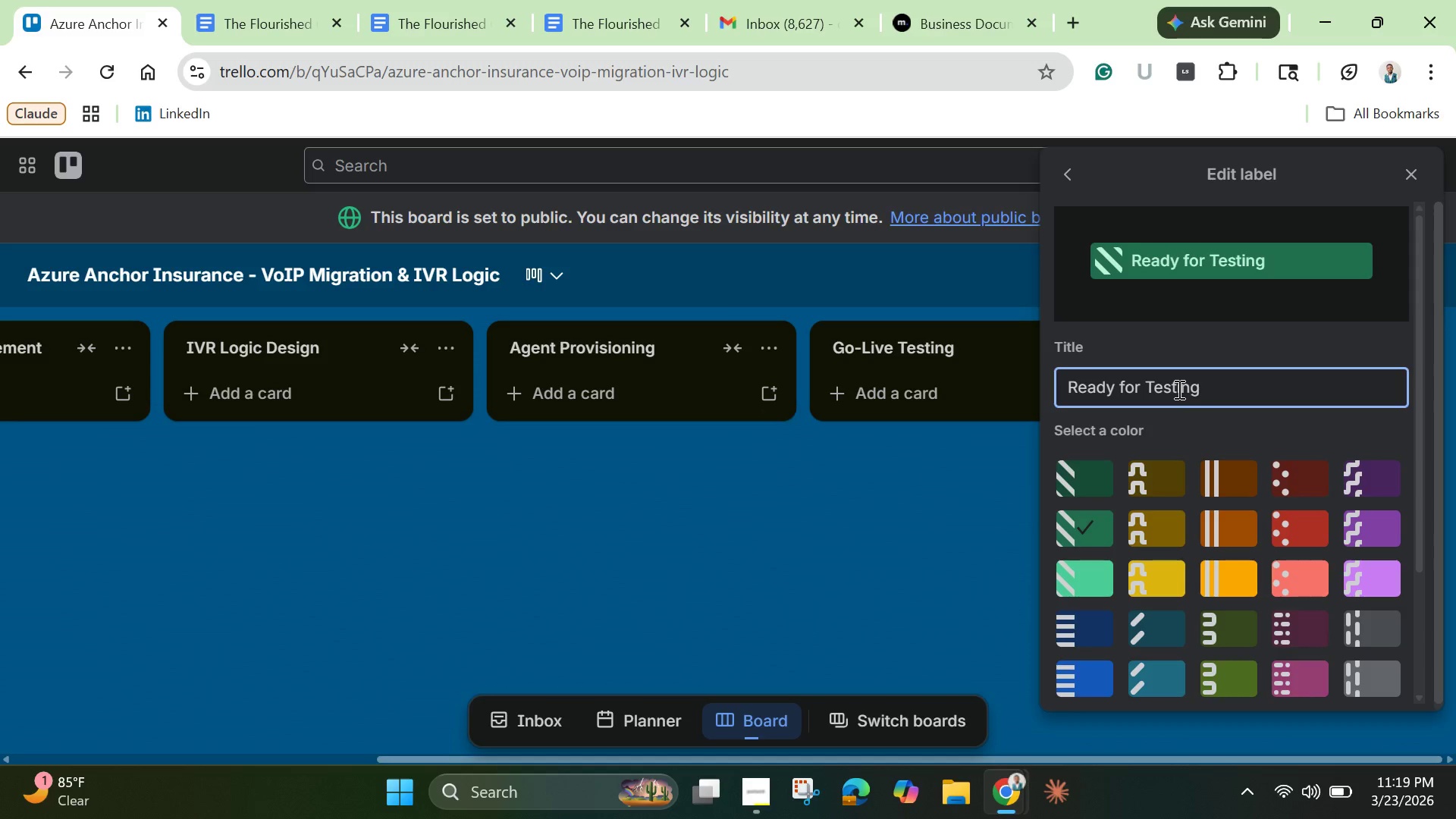 
key(Enter)
 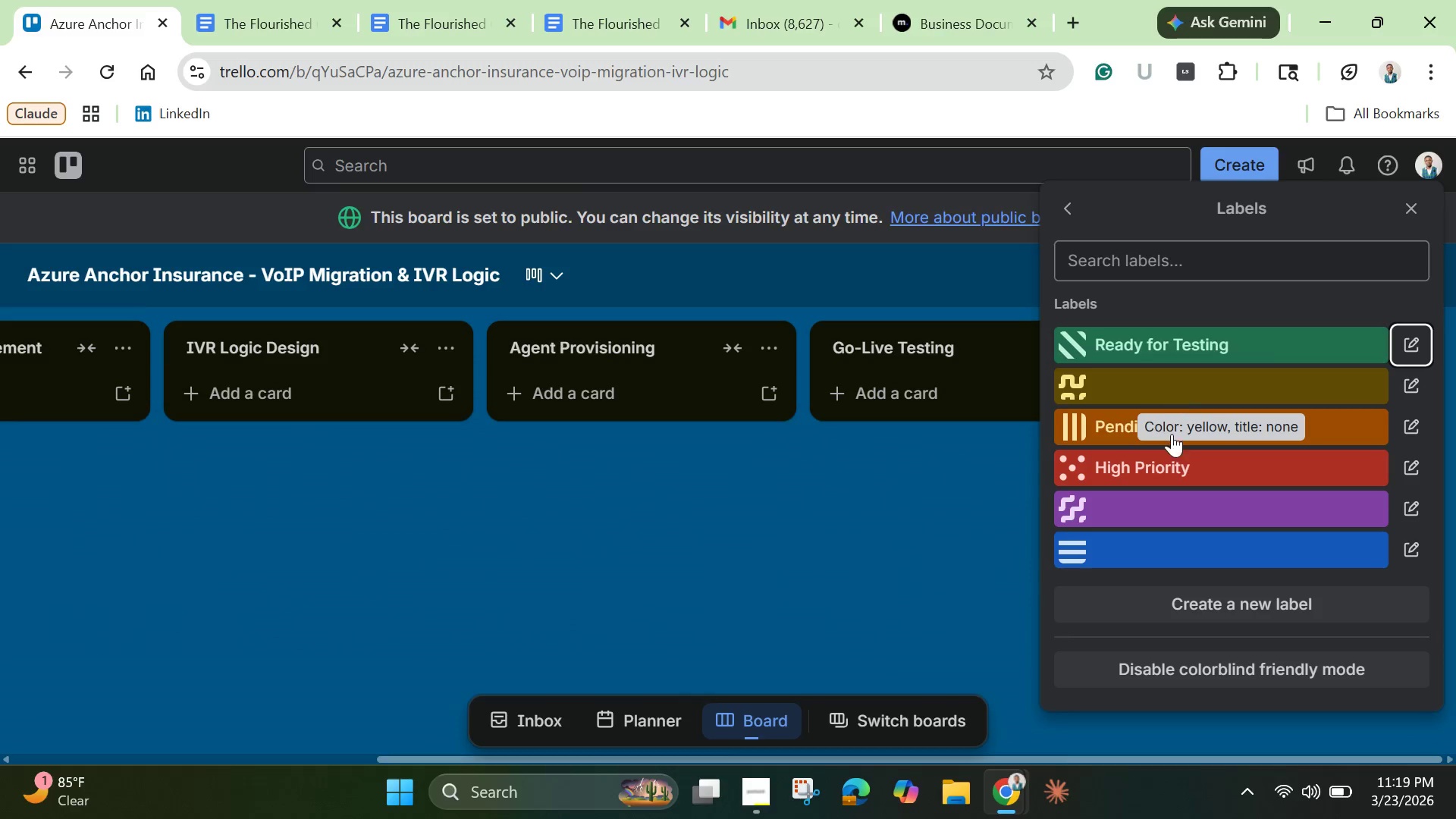 
left_click([1126, 507])
 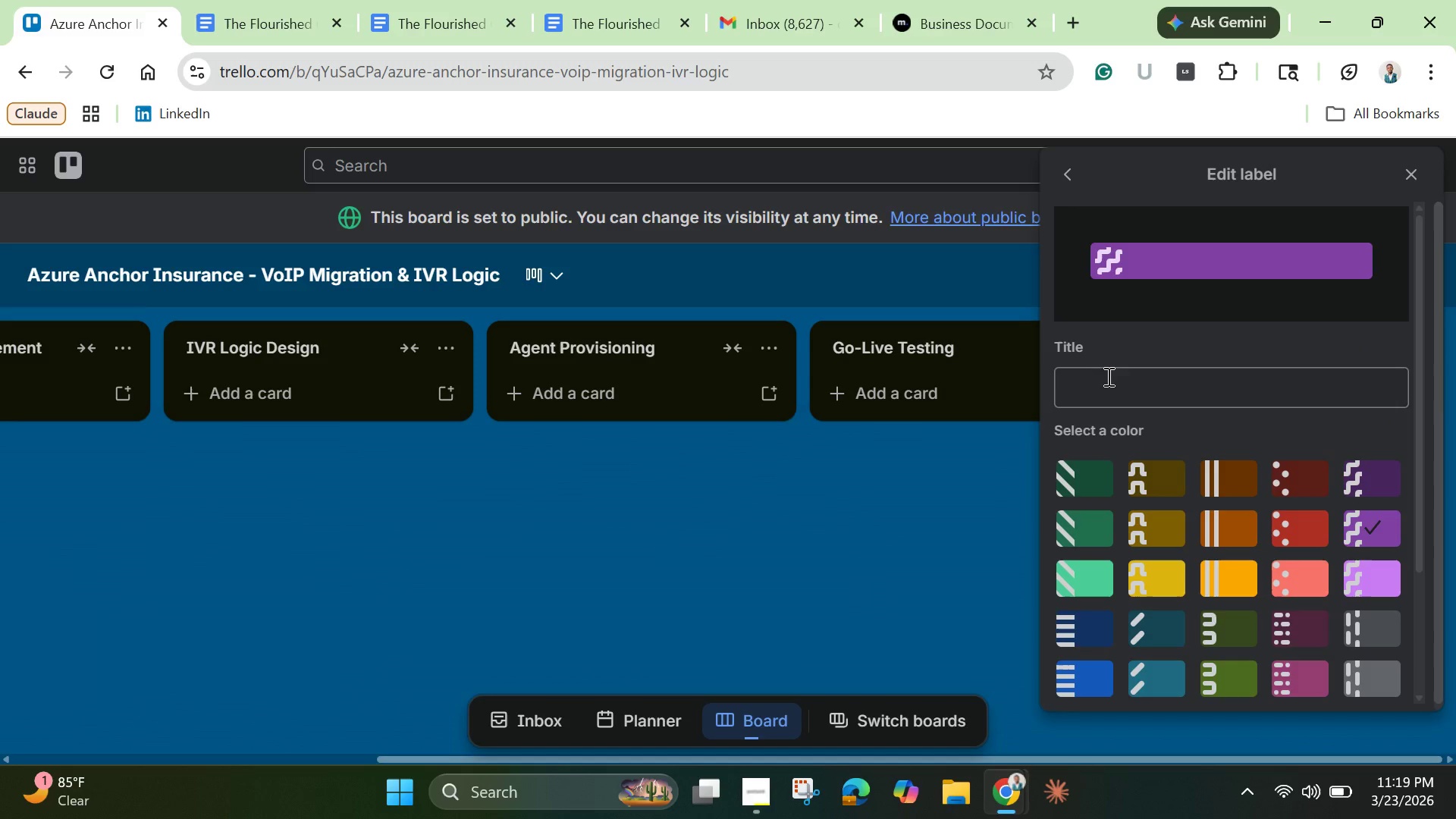 
left_click([1104, 382])
 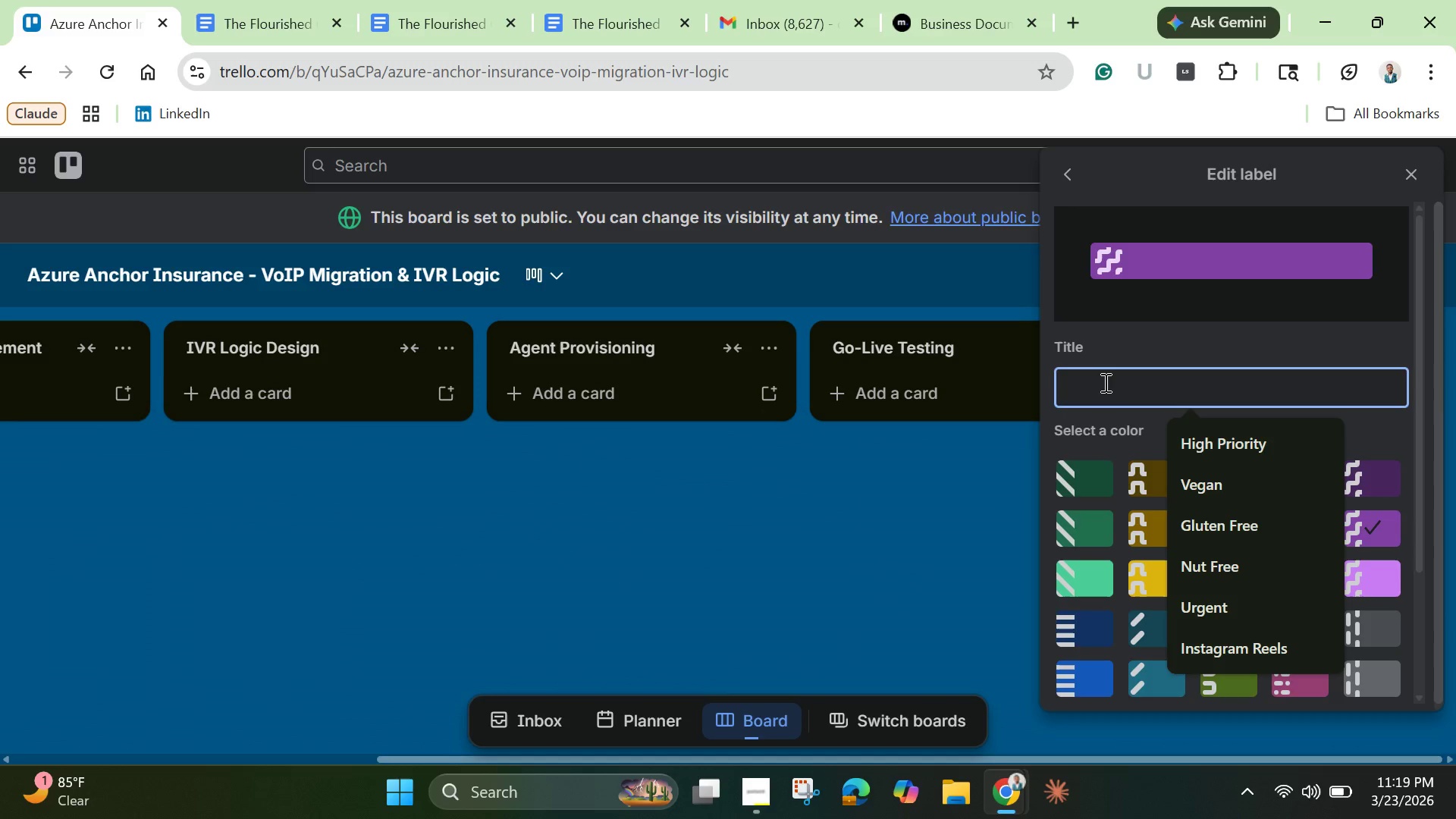 
type(Emergency Caim)
 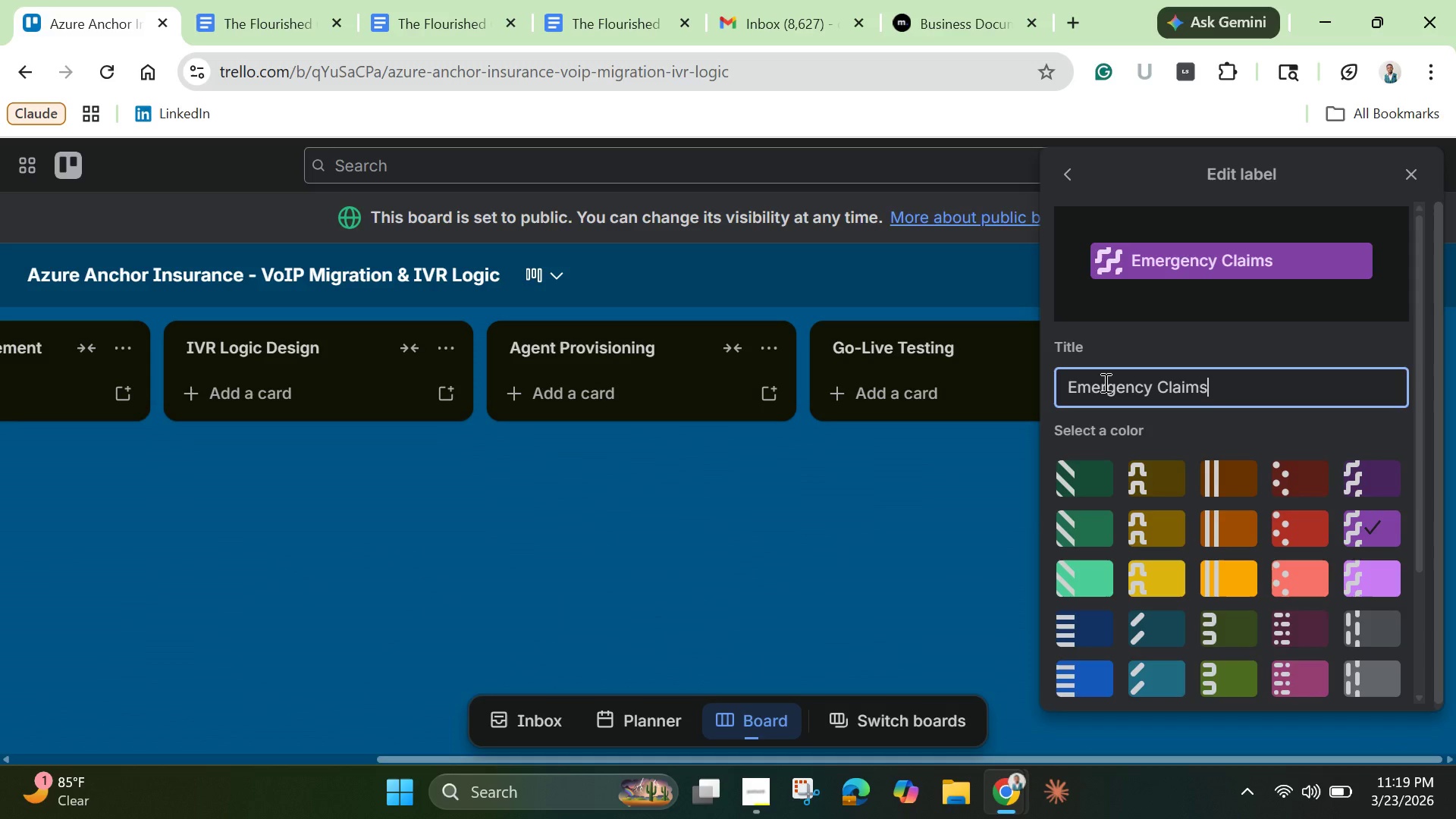 
 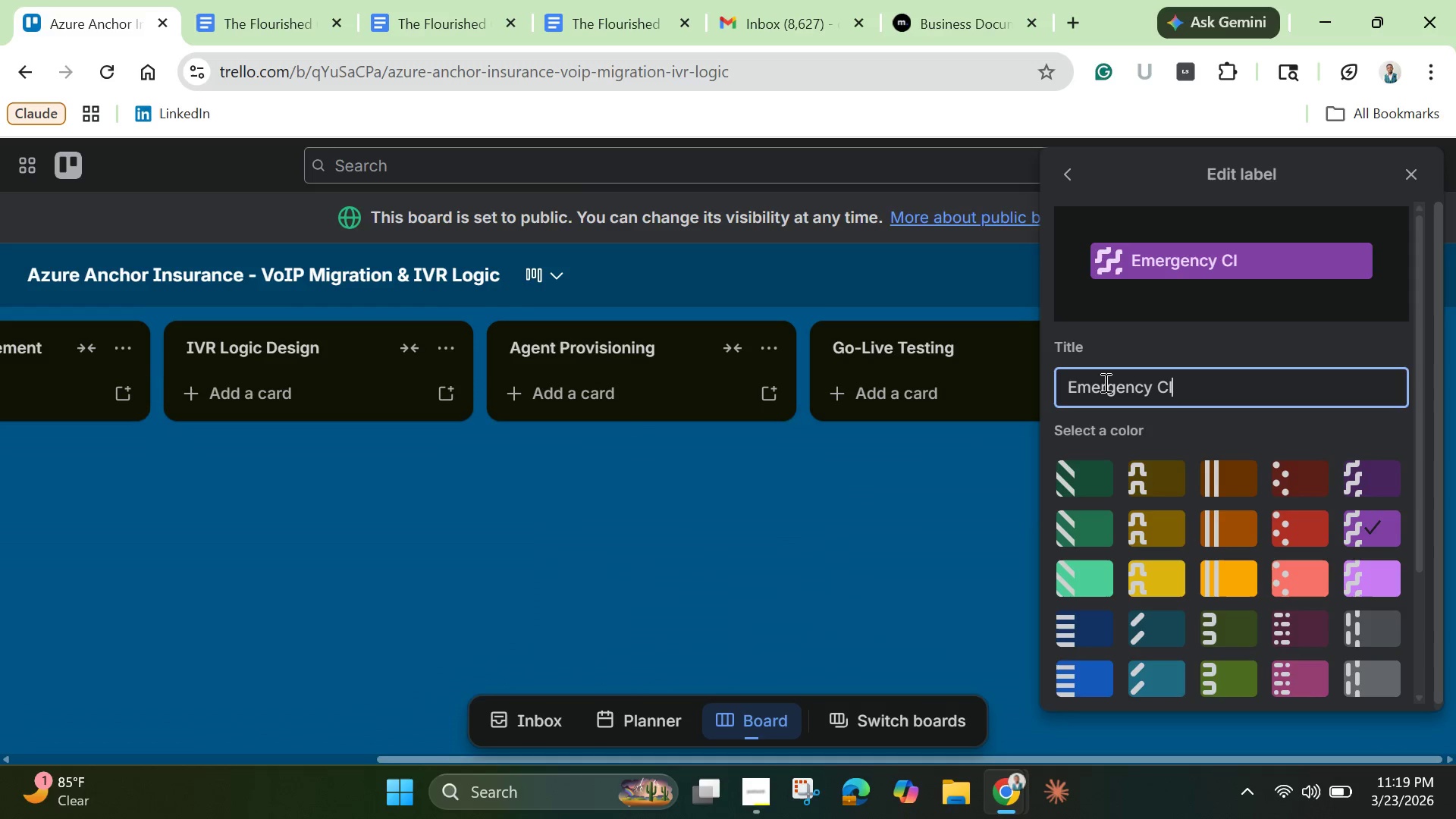 
hold_key(key=L, duration=19.48)
 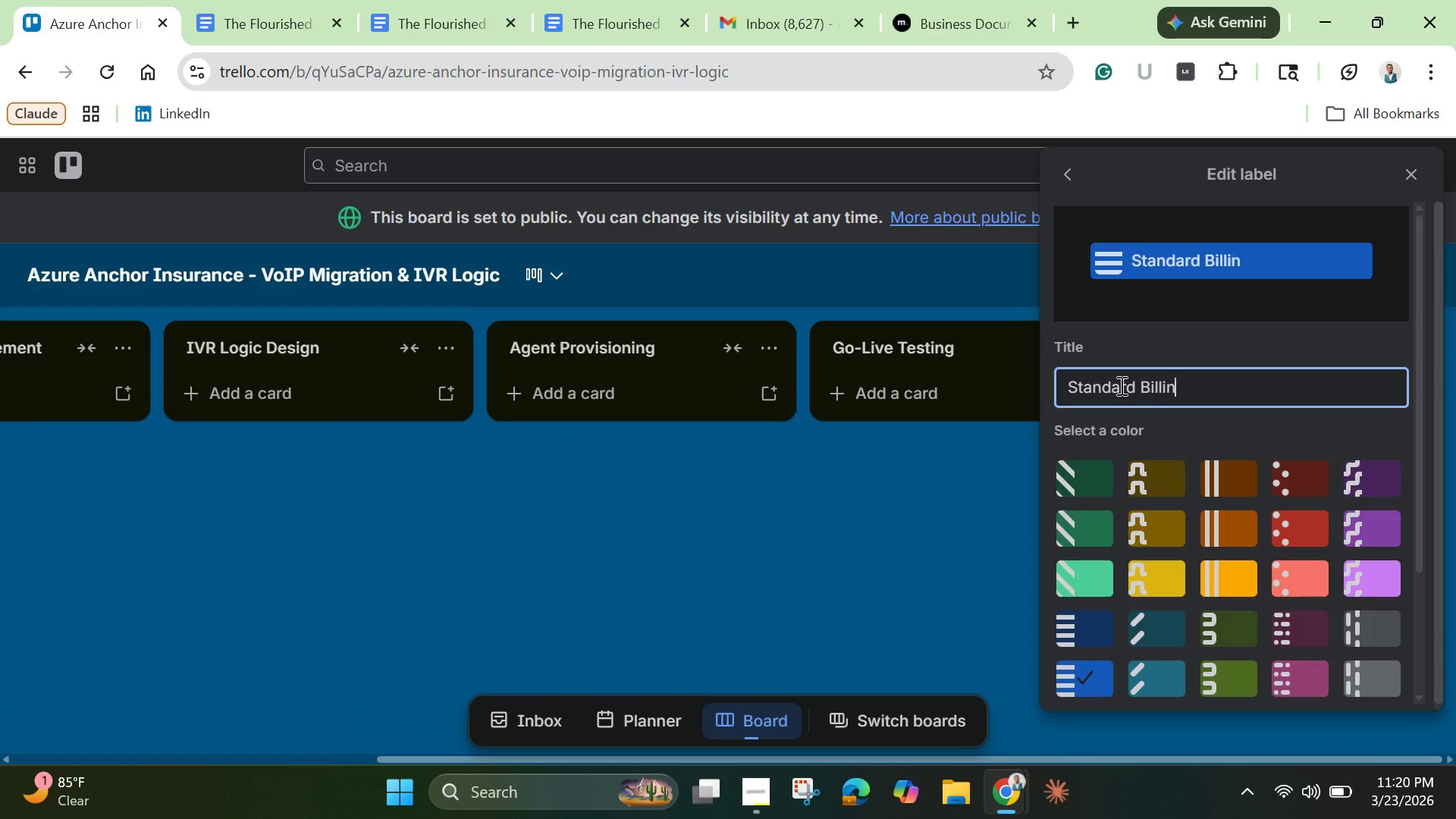 
hold_key(key=S, duration=0.31)
 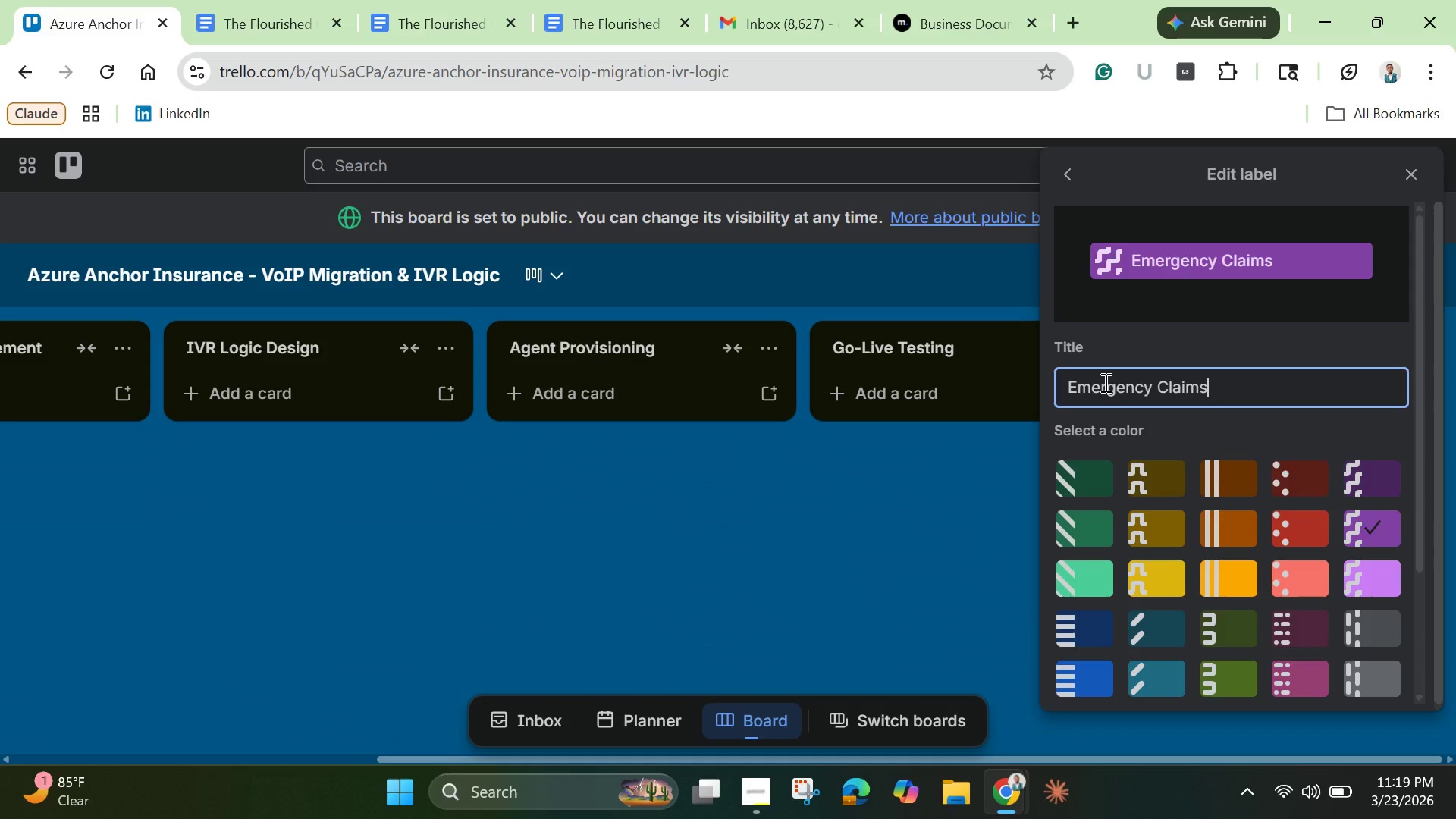 
key(Enter)
 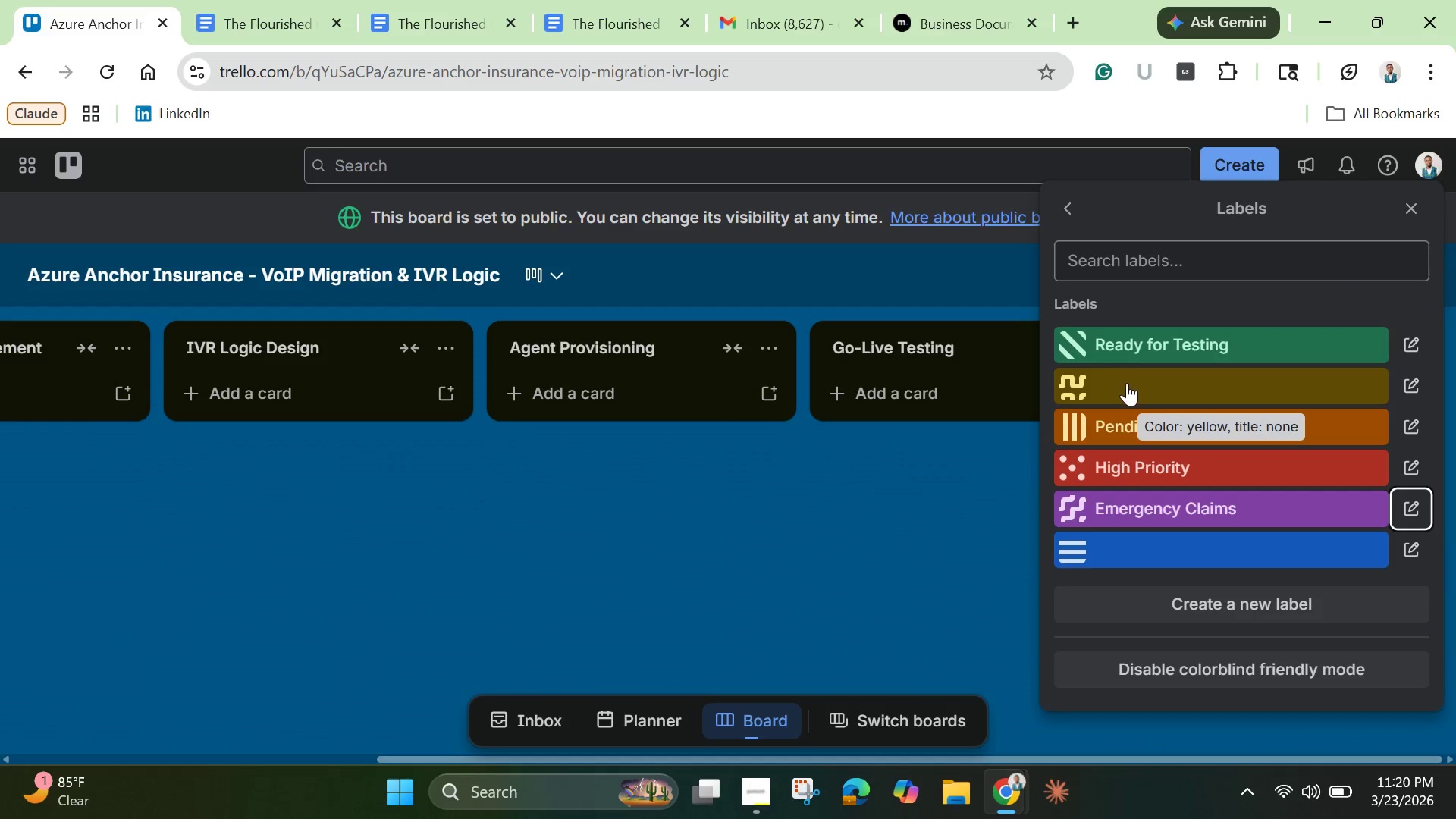 
left_click([1114, 544])
 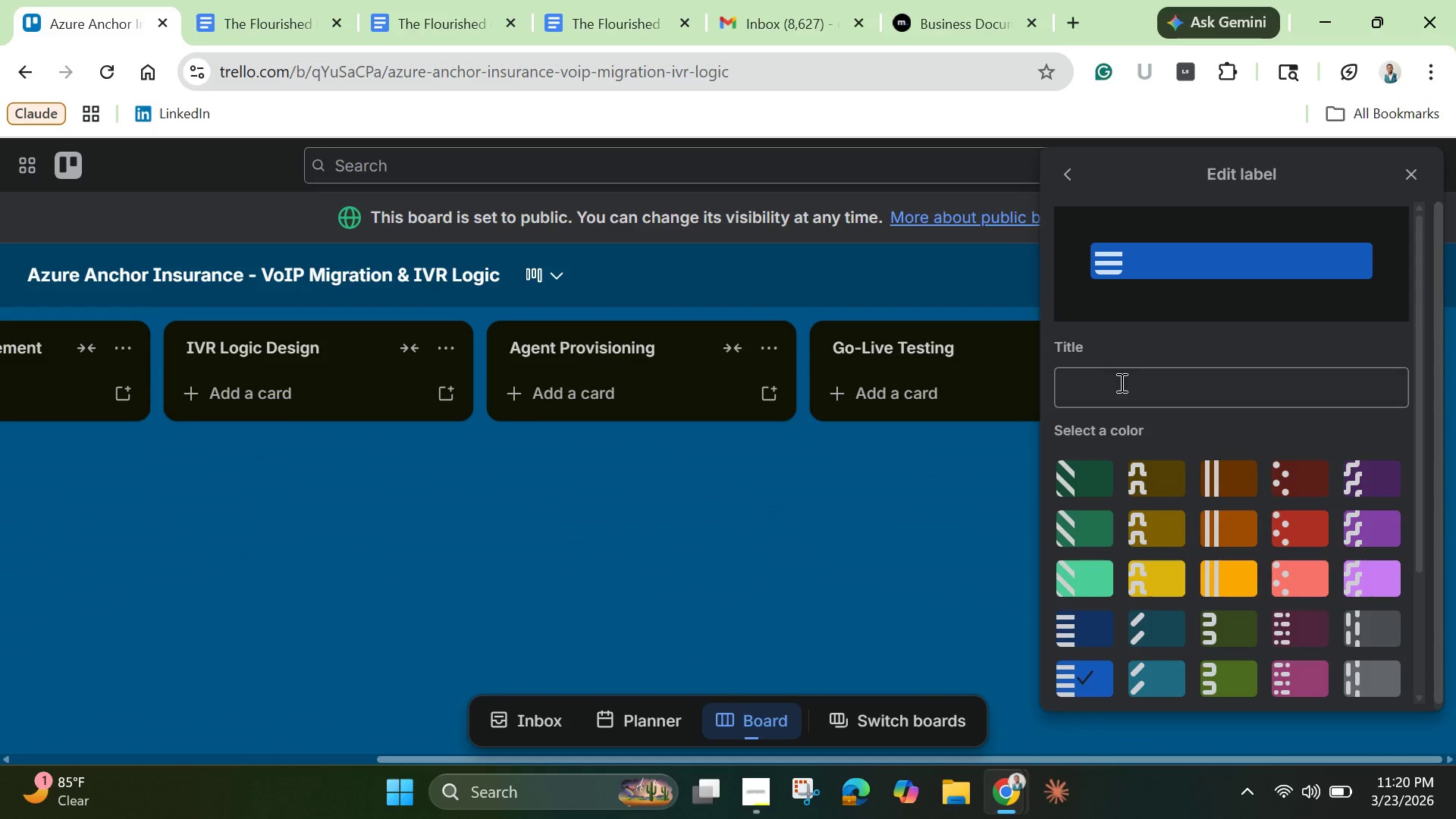 
left_click([1120, 385])
 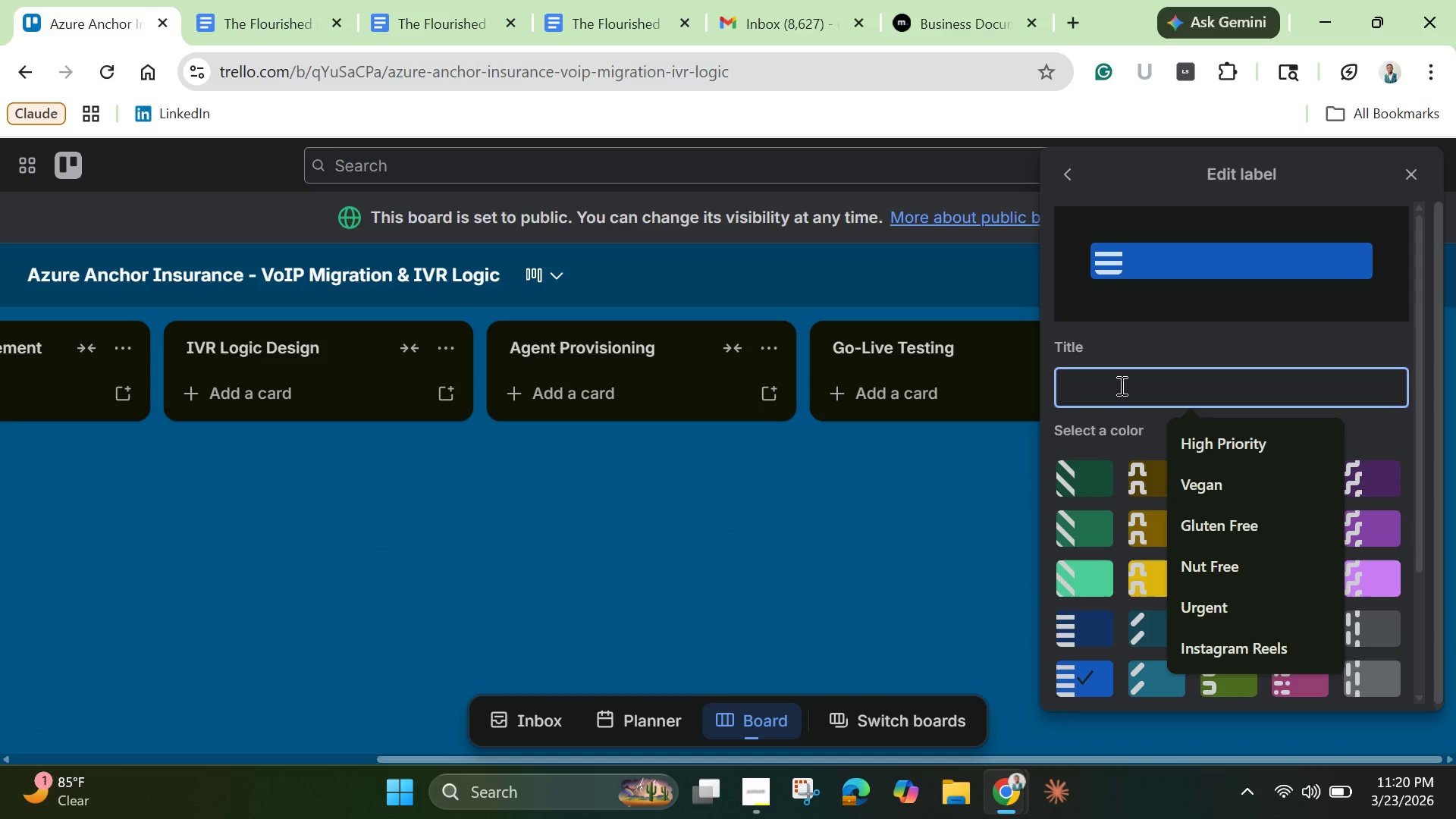 
type(Sta)
 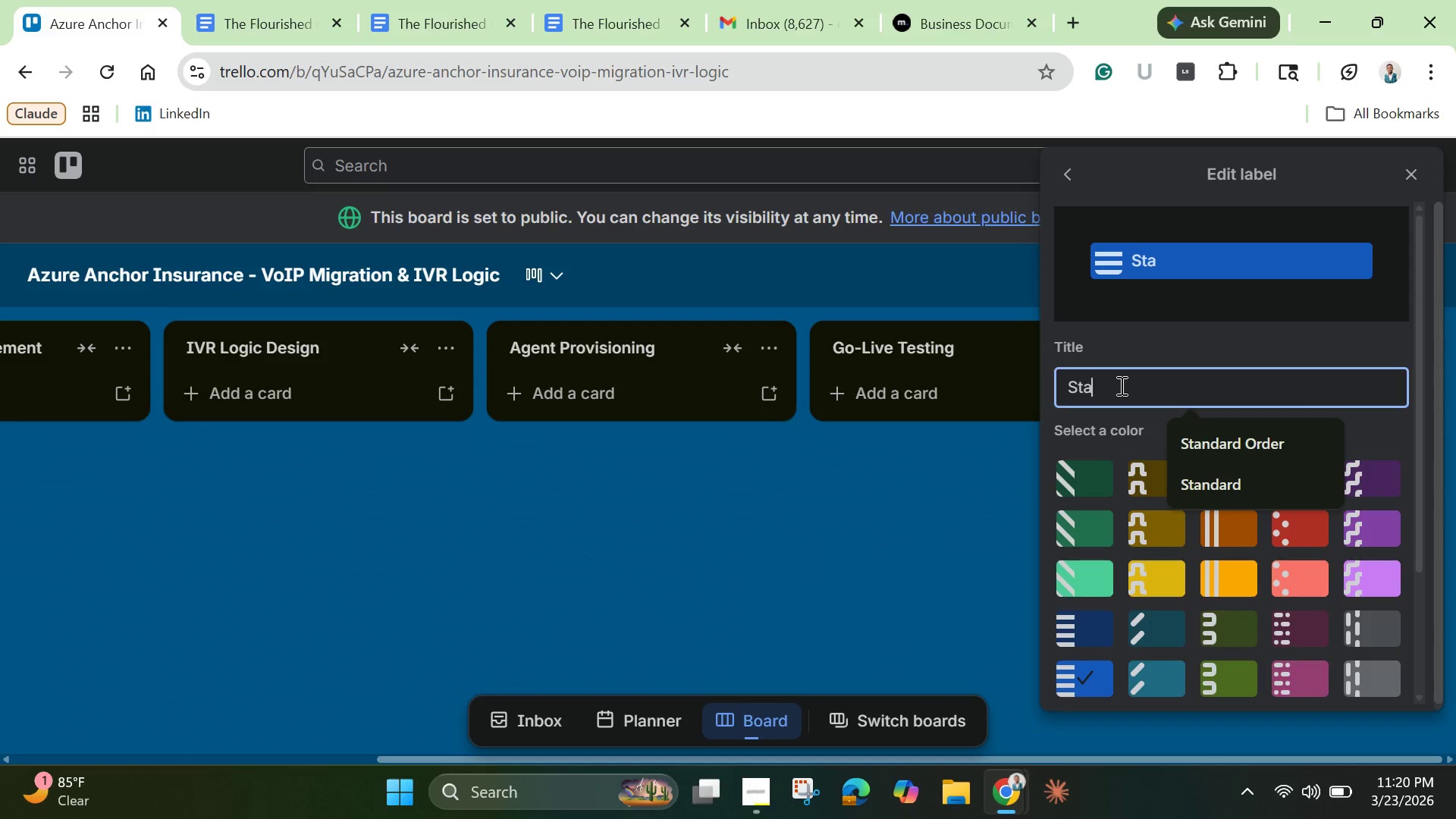 
type(ndard Bilings)
 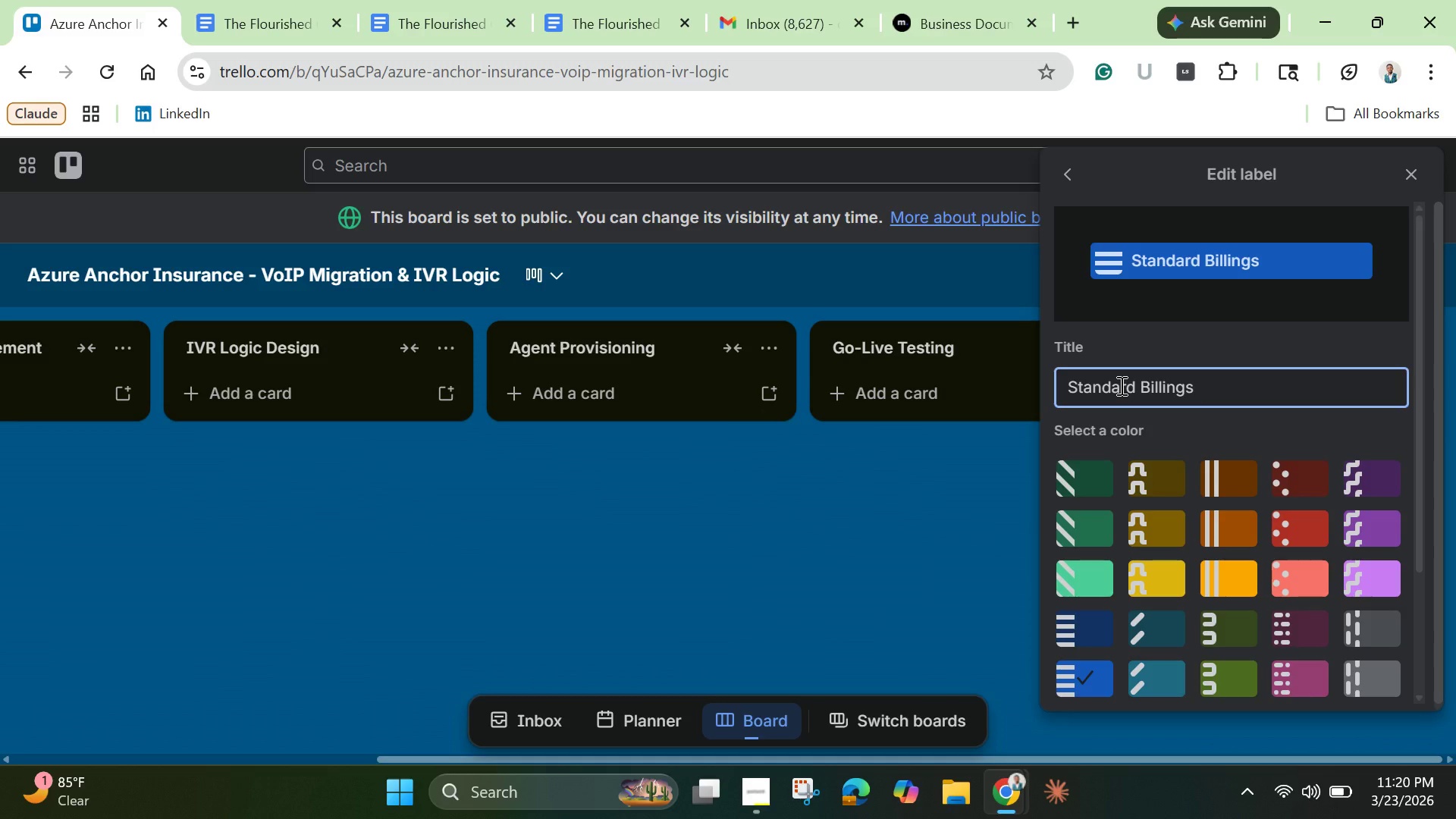 
key(Enter)
 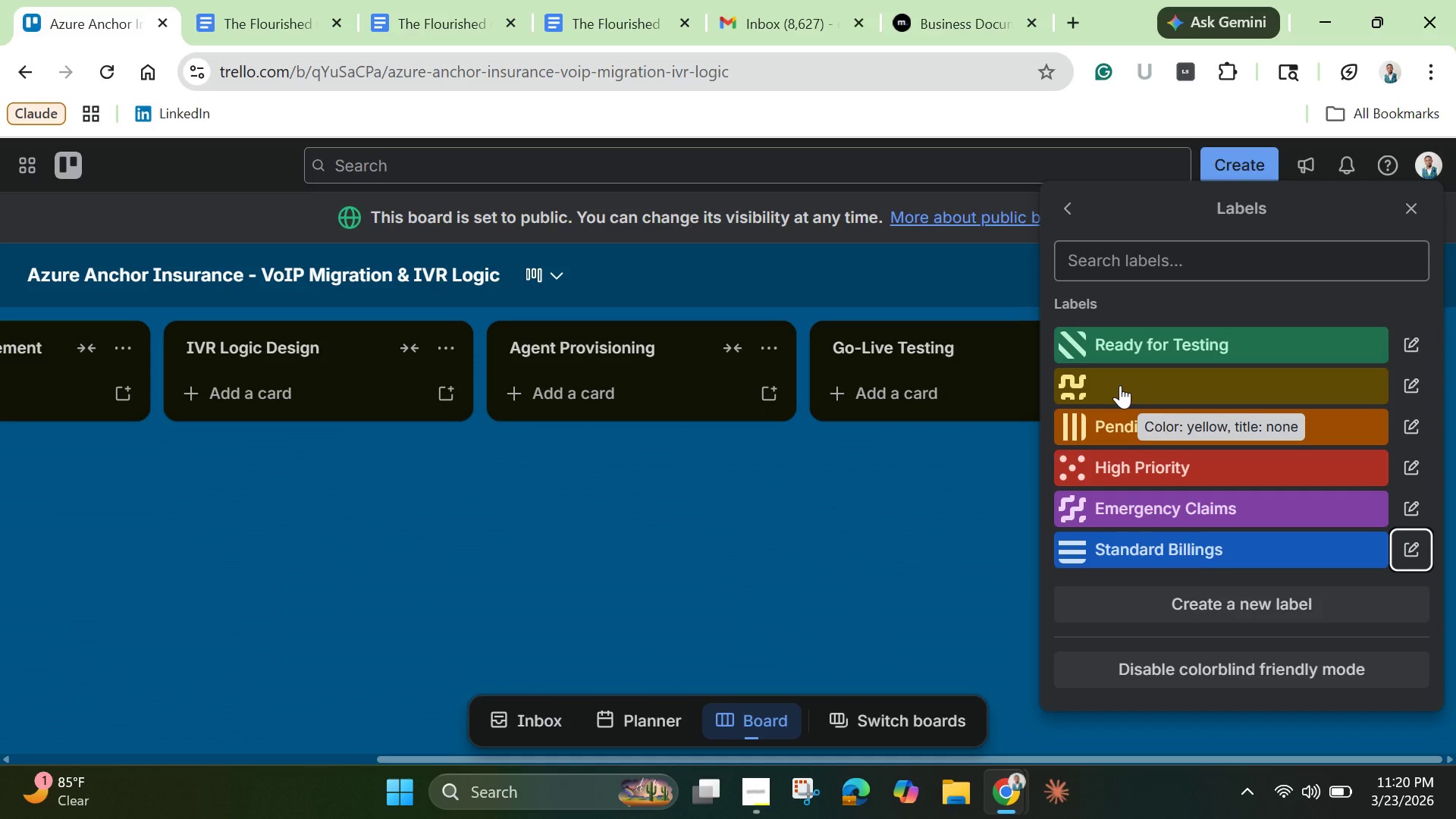 
wait(9.88)
 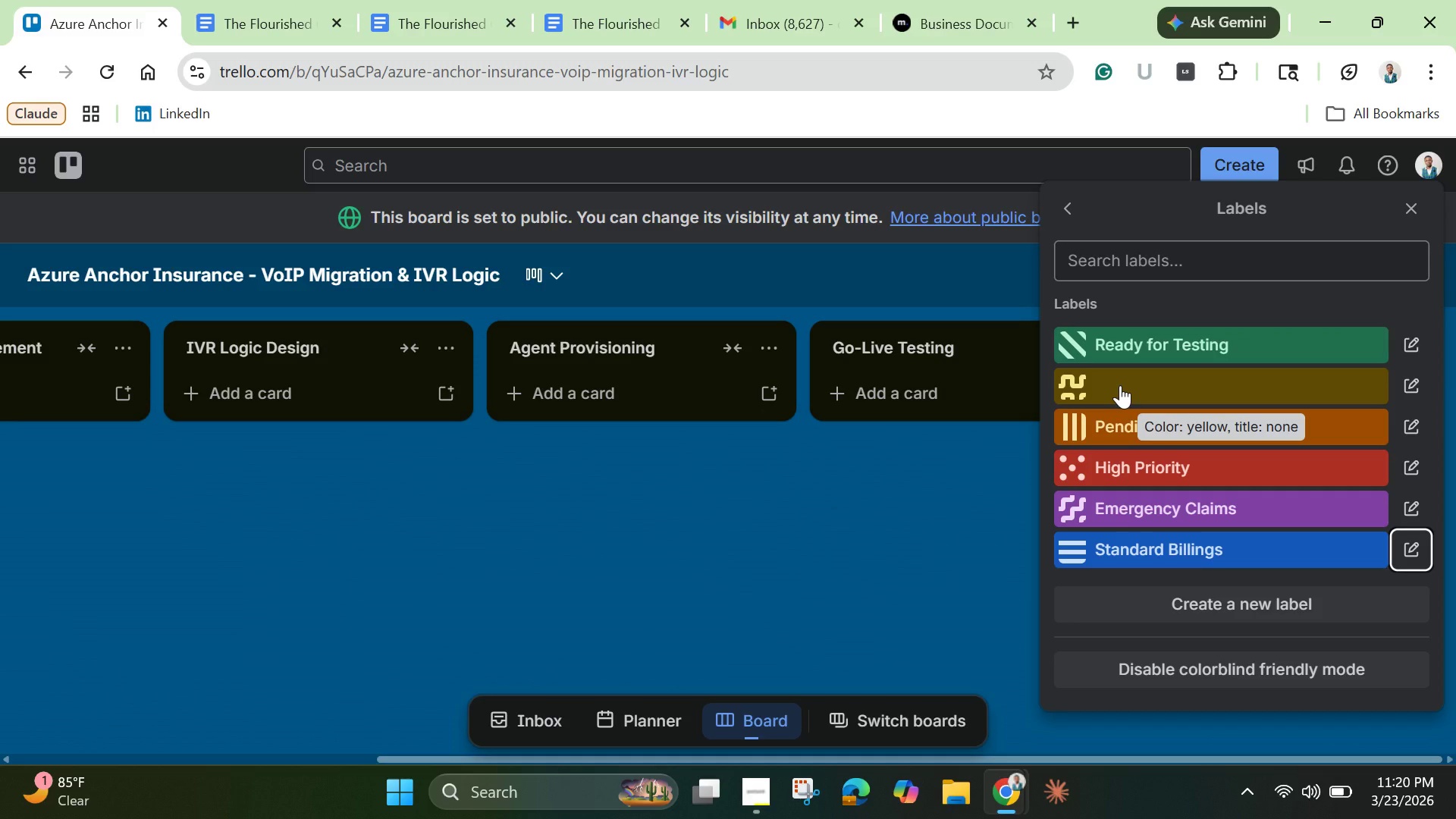 
scroll: coordinate [1140, 467], scroll_direction: down, amount: 1.0
 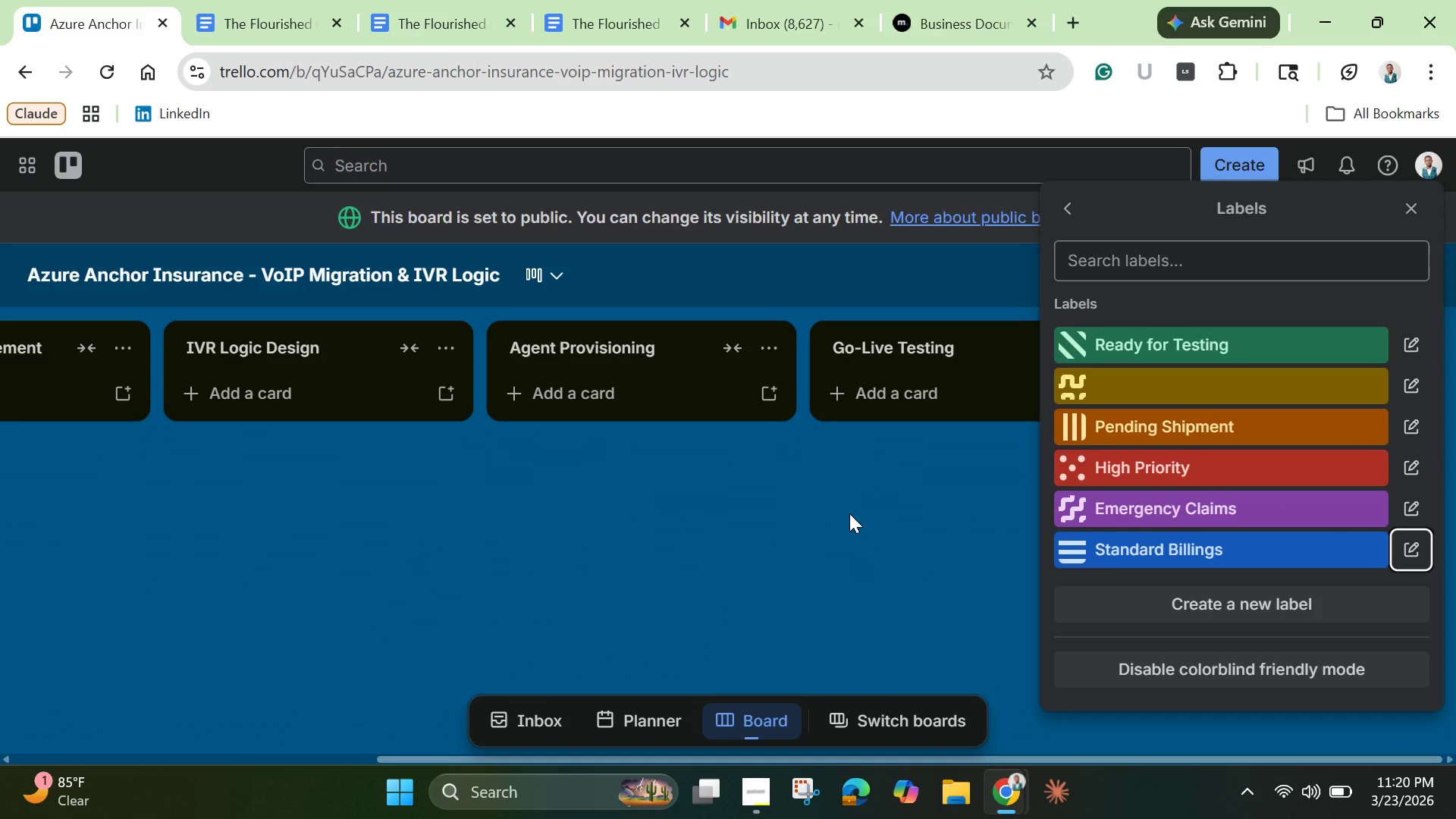 
wait(15.03)
 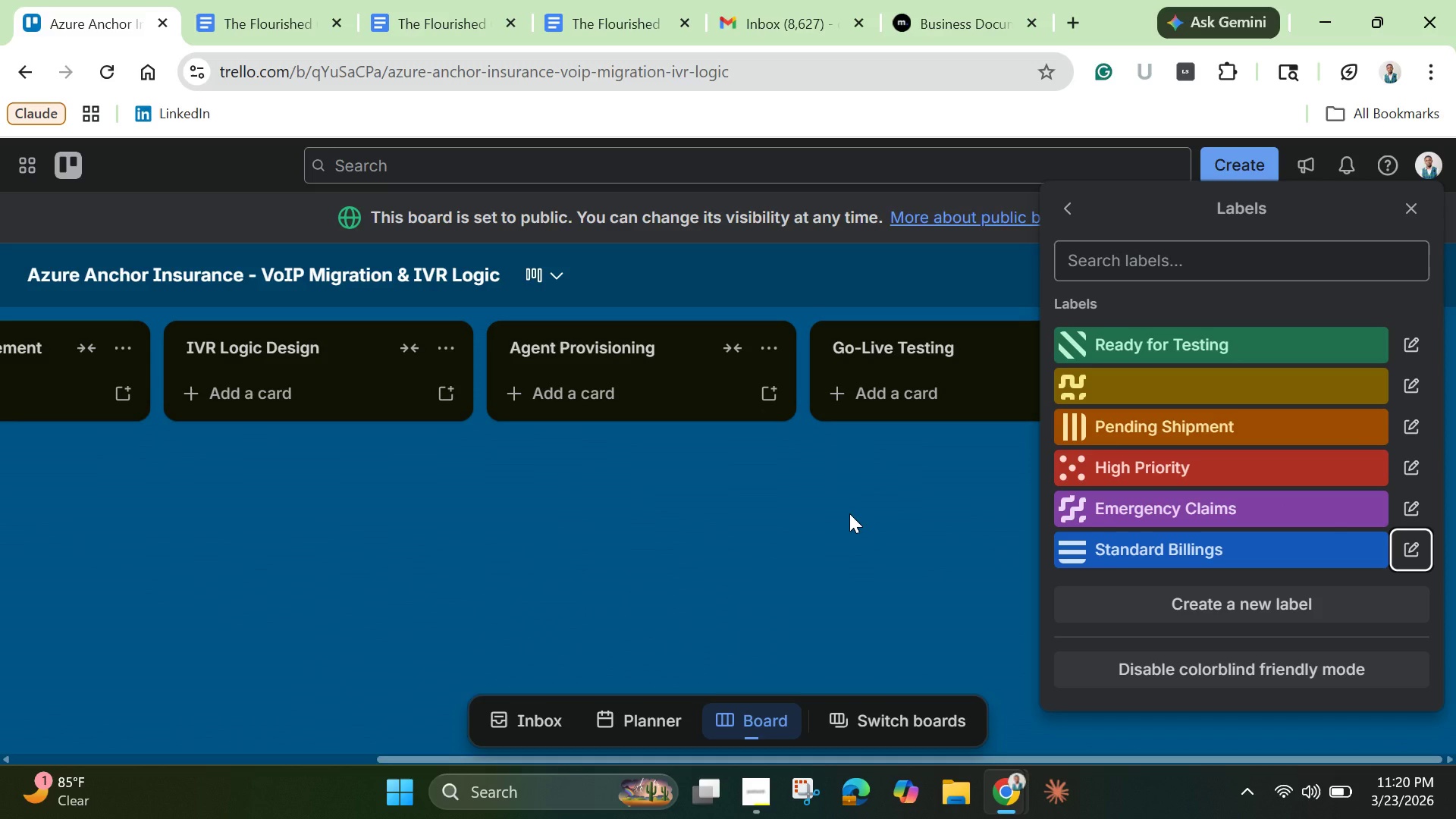 
left_click([954, 493])
 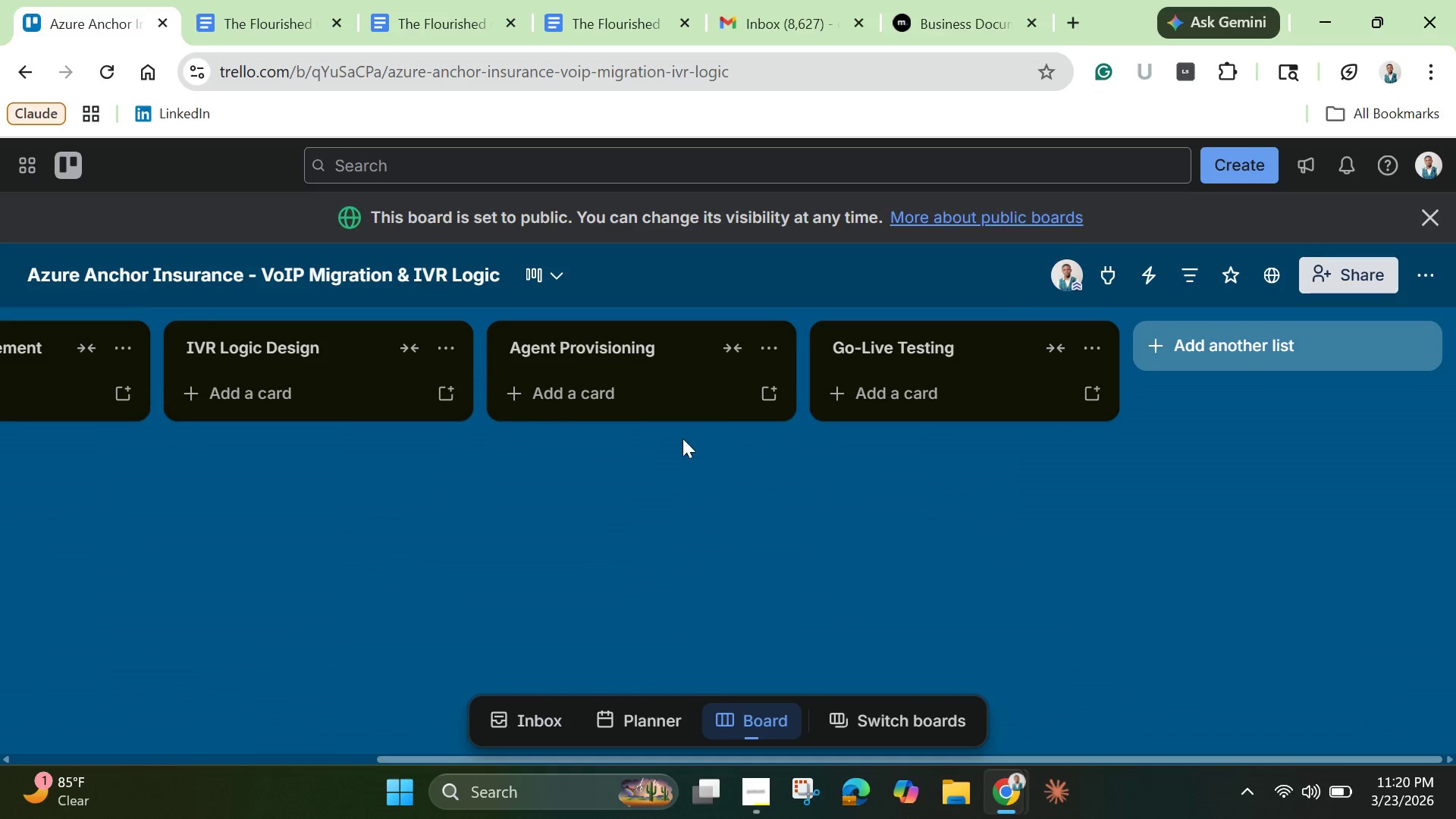 
left_click([641, 396])
 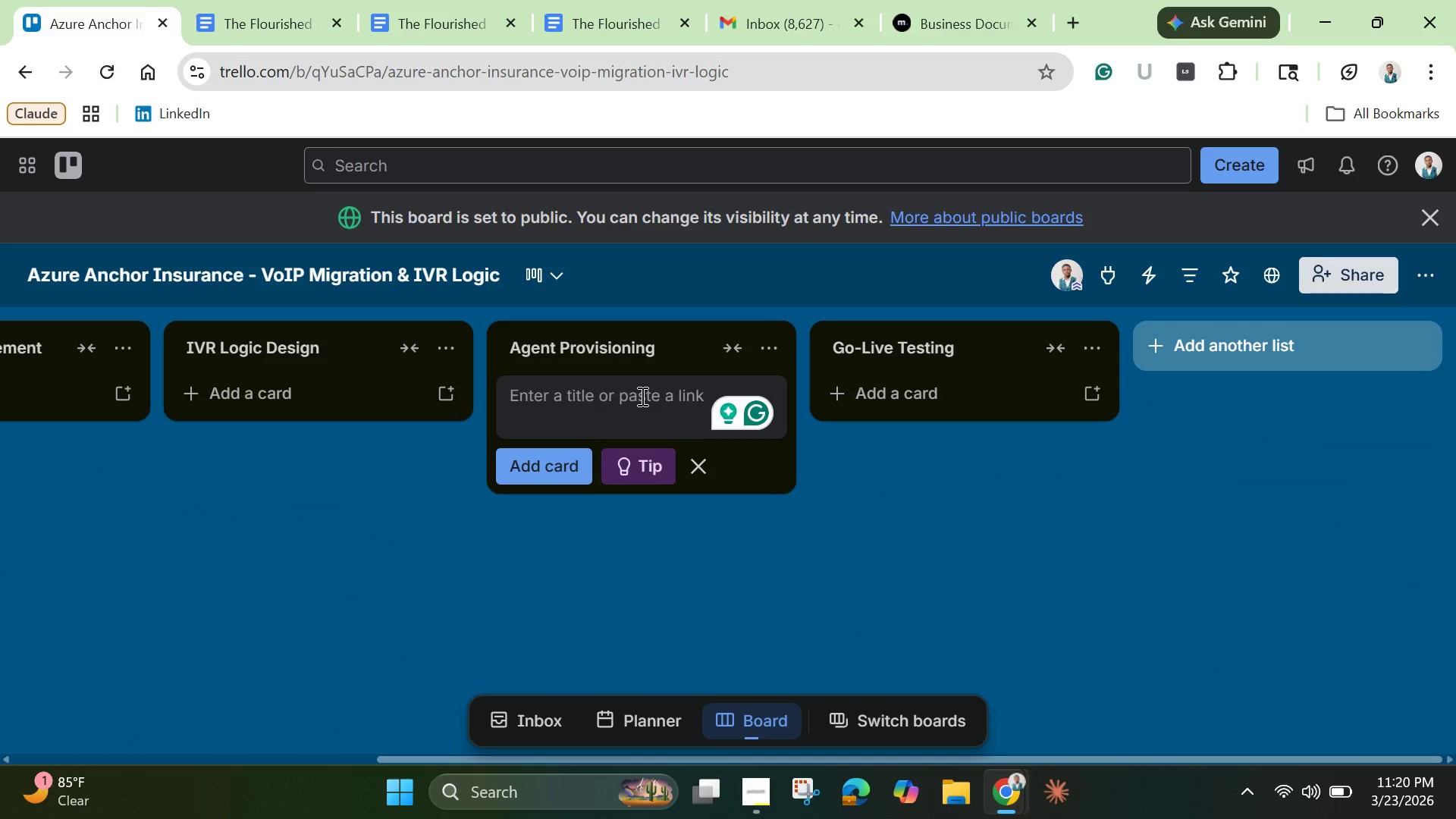 
wait(17.91)
 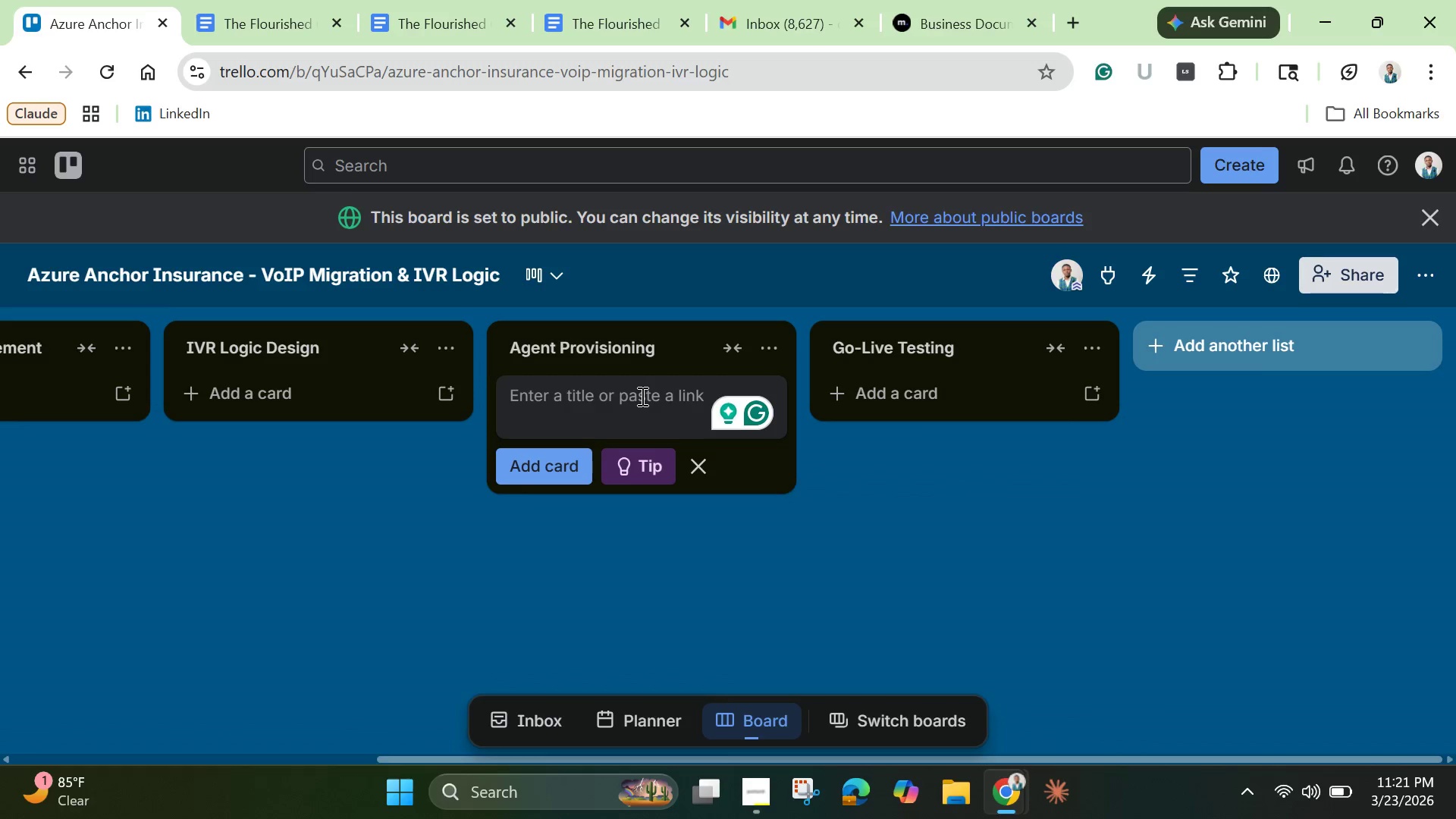 
type(User)
 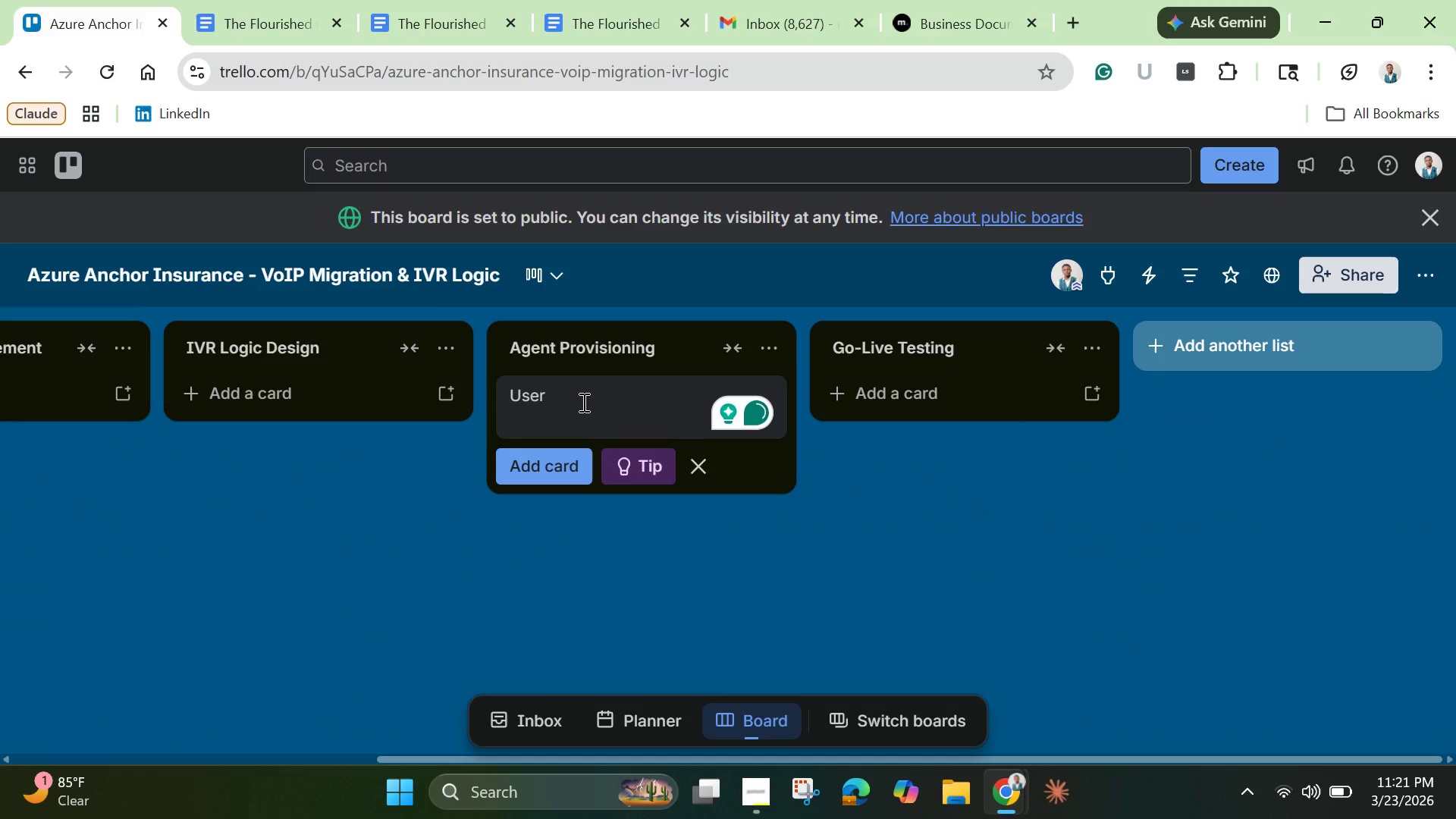 
wait(8.94)
 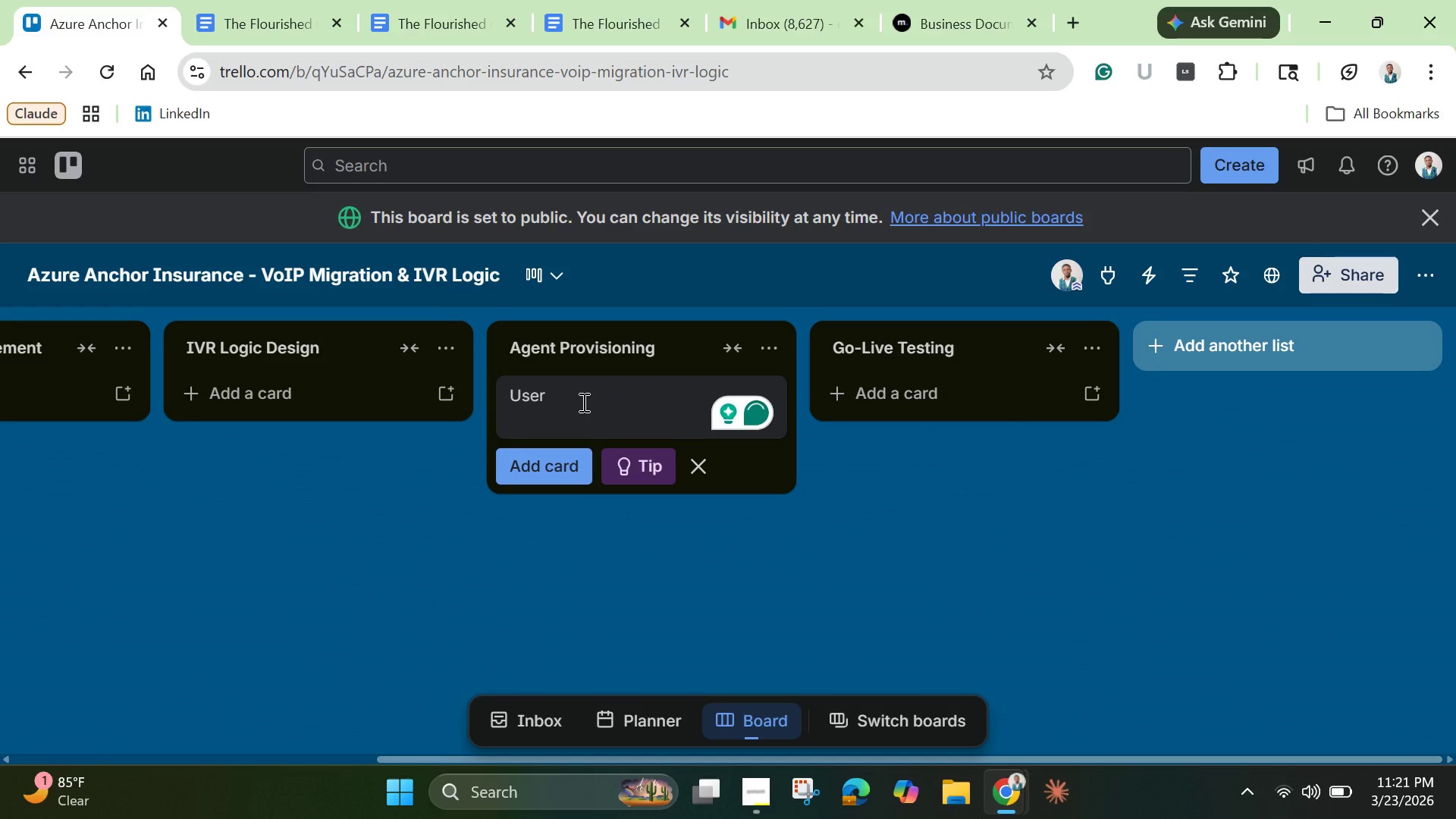 
type(Provisioning Template)
 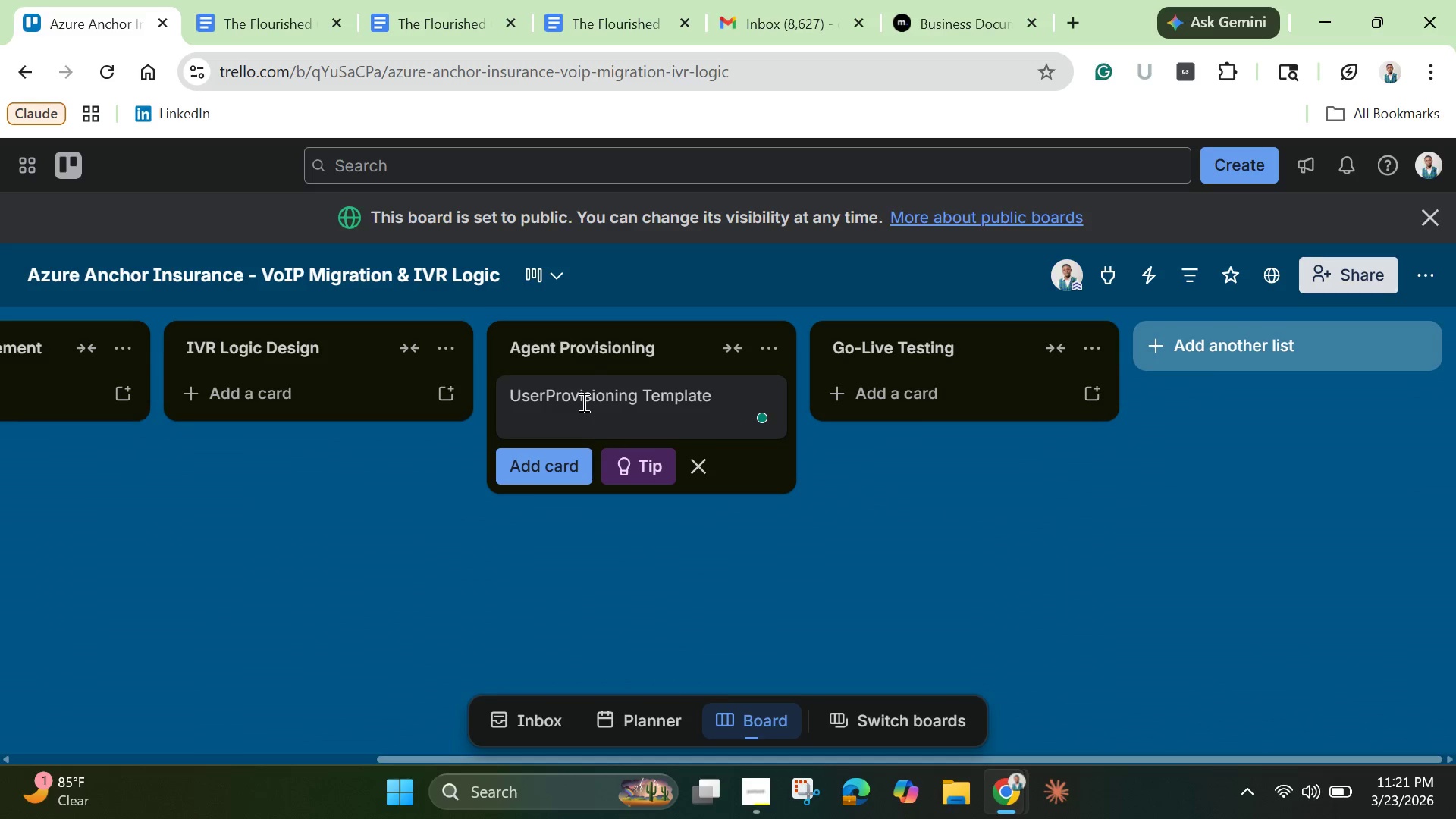 
key(Enter)
 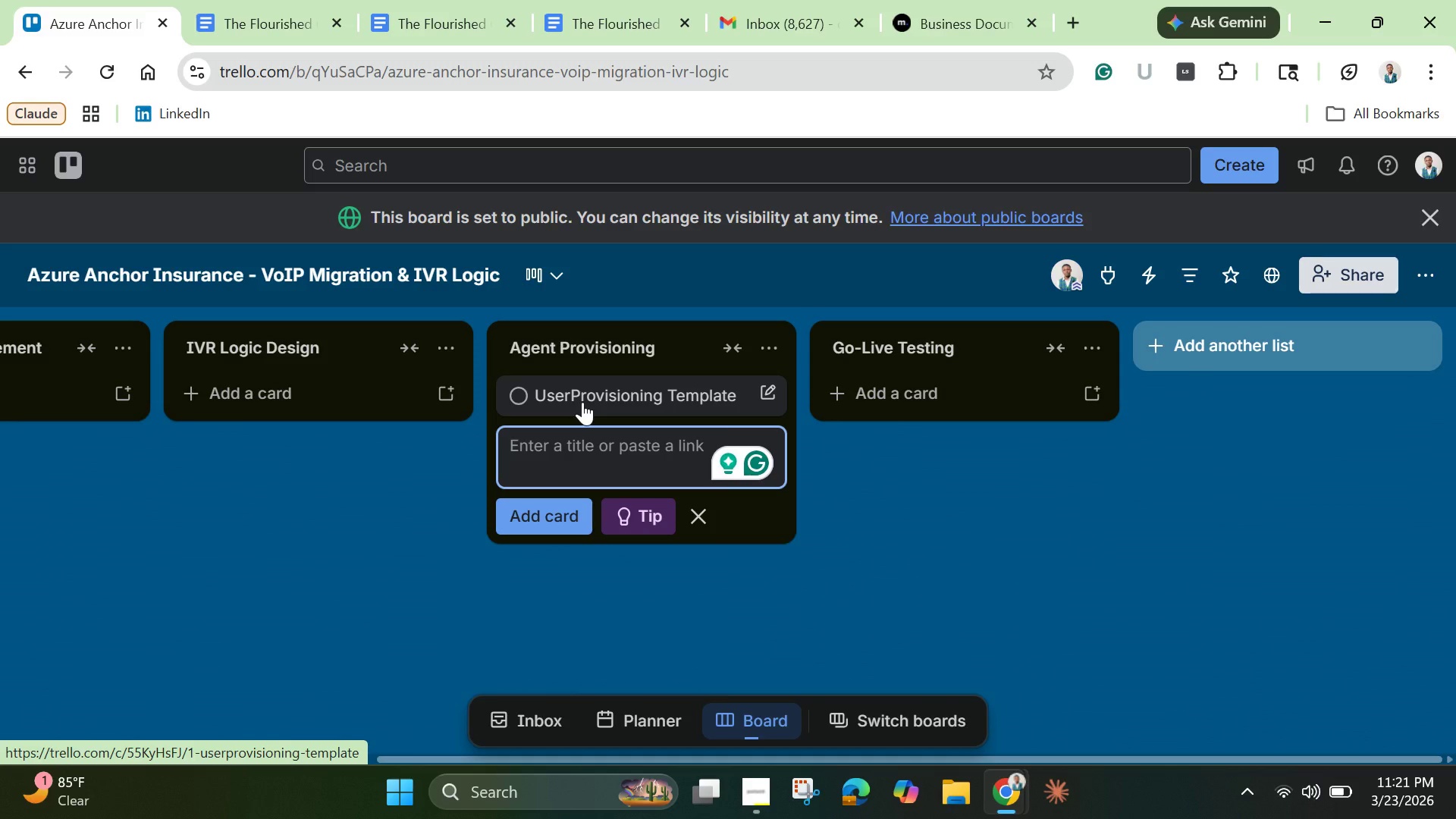 
left_click([584, 397])
 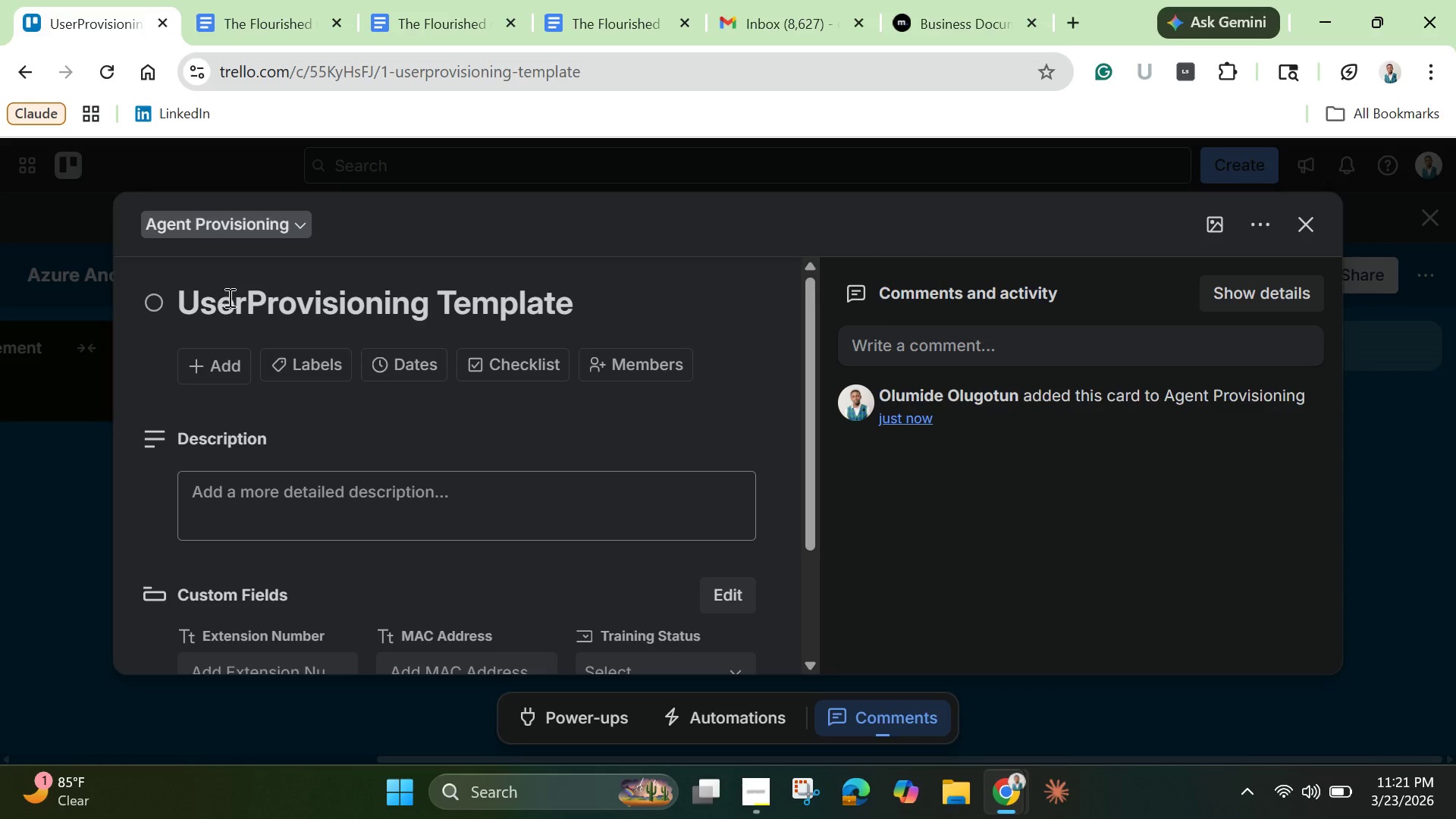 
left_click([247, 304])
 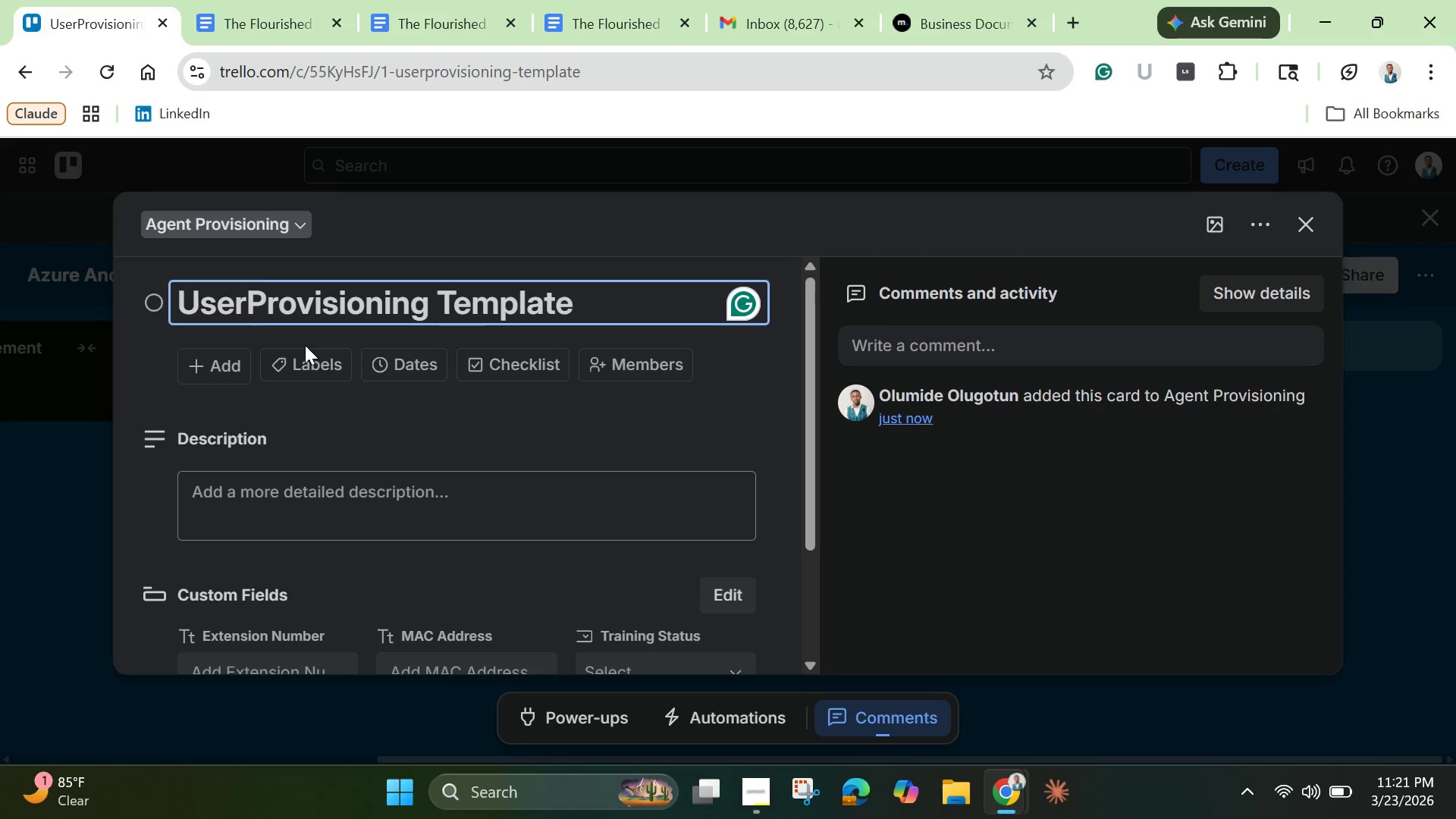 
key(Space)
 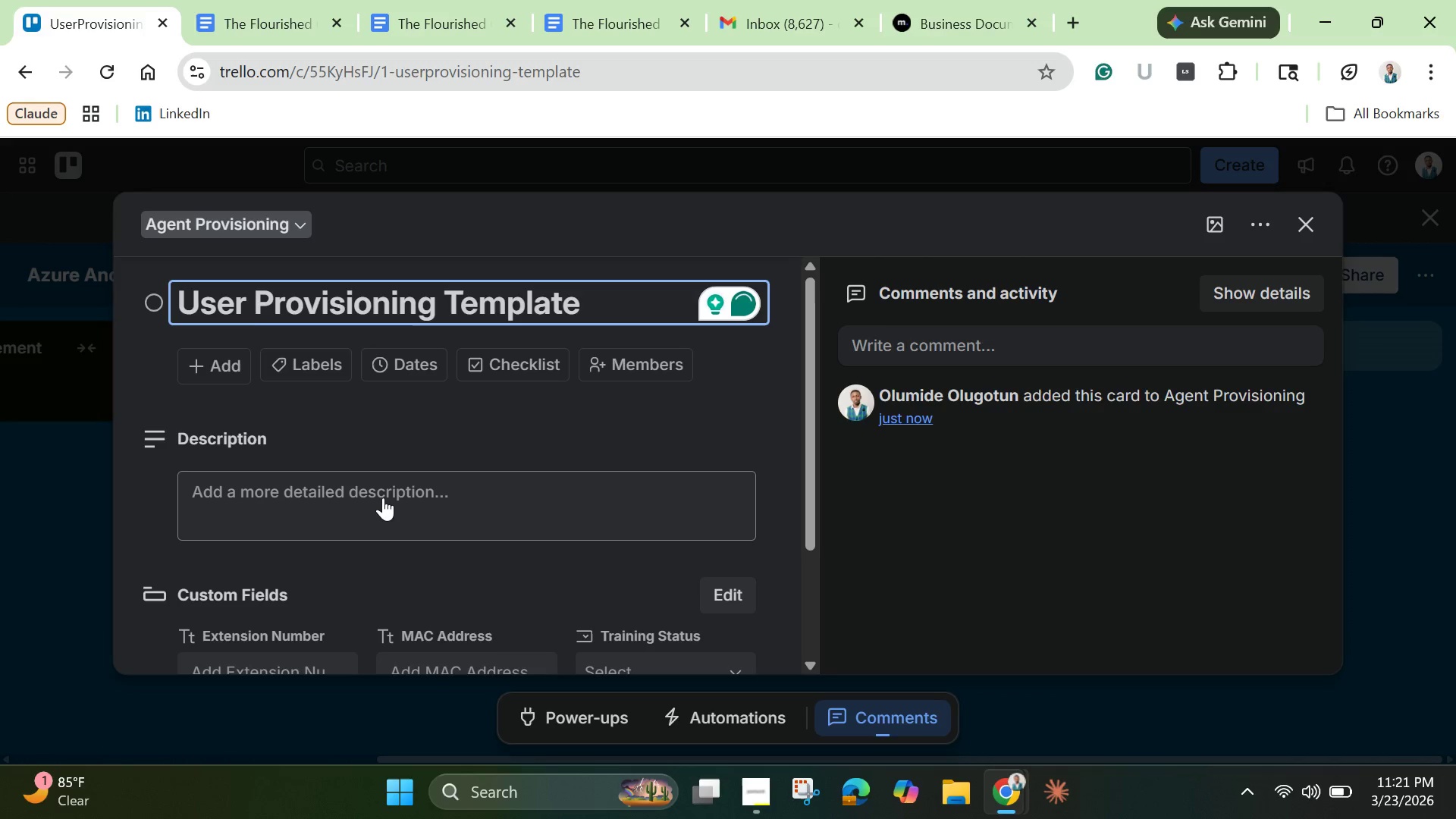 
wait(5.44)
 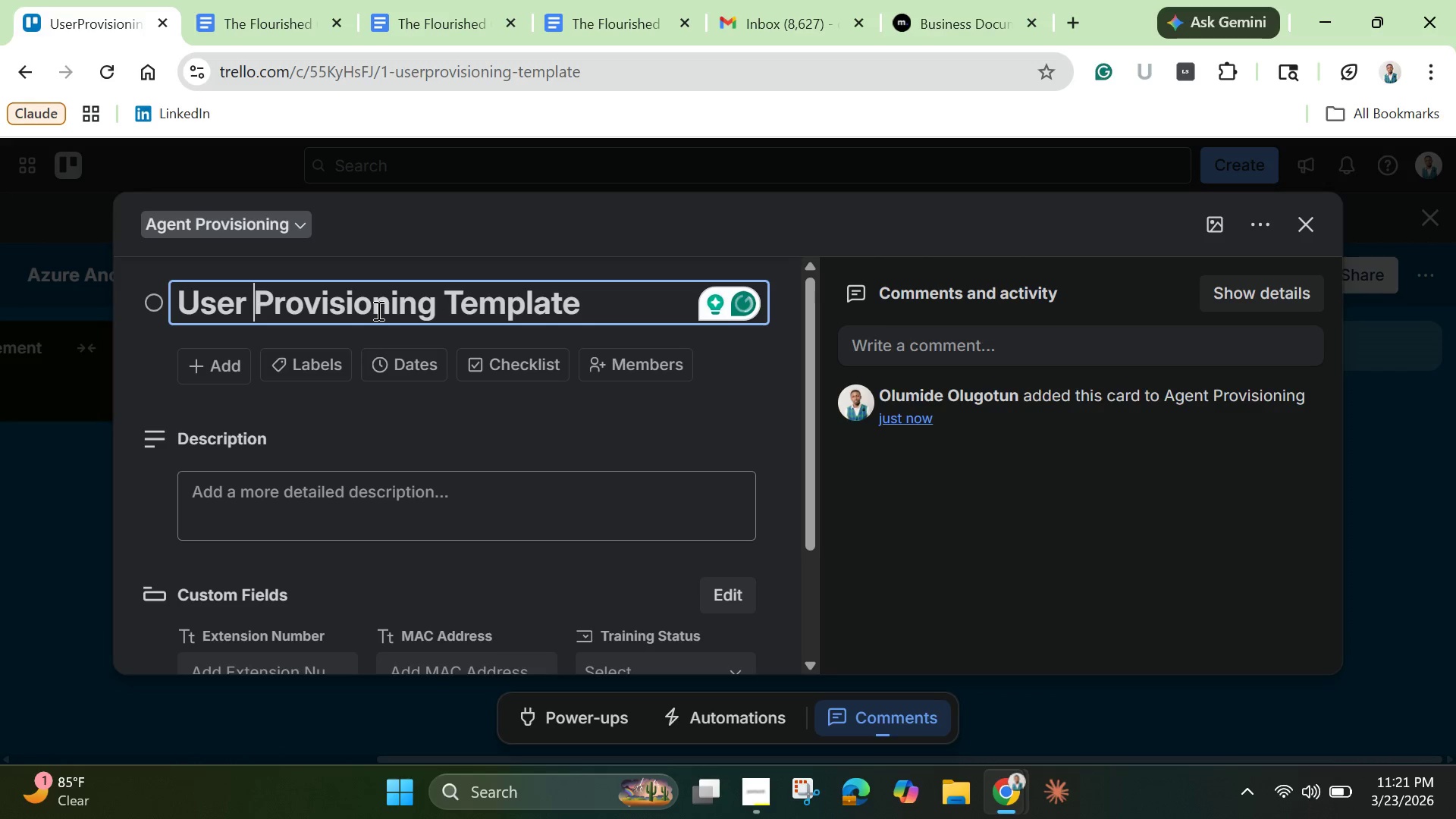 
left_click([371, 512])
 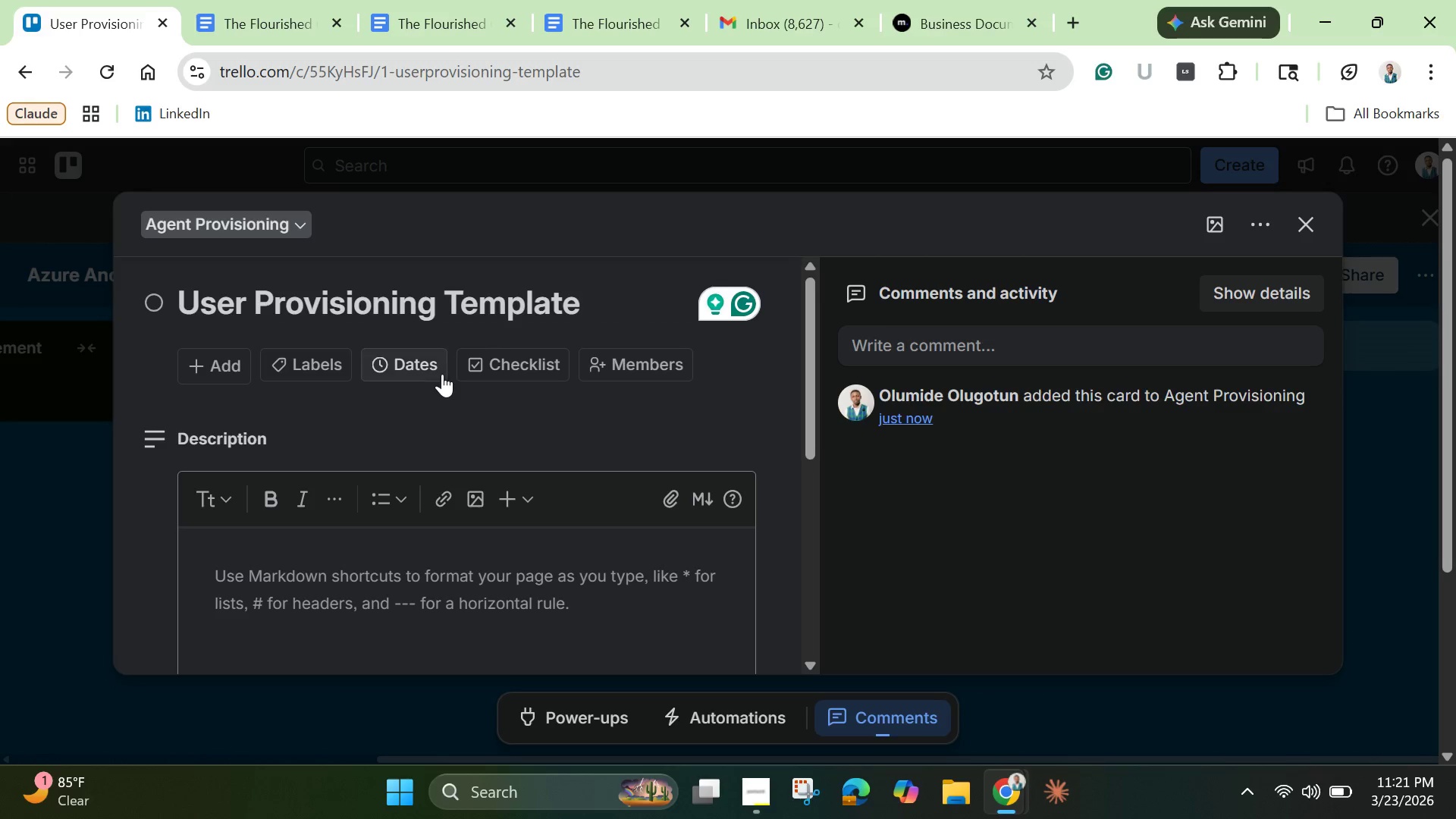 
left_click([516, 354])
 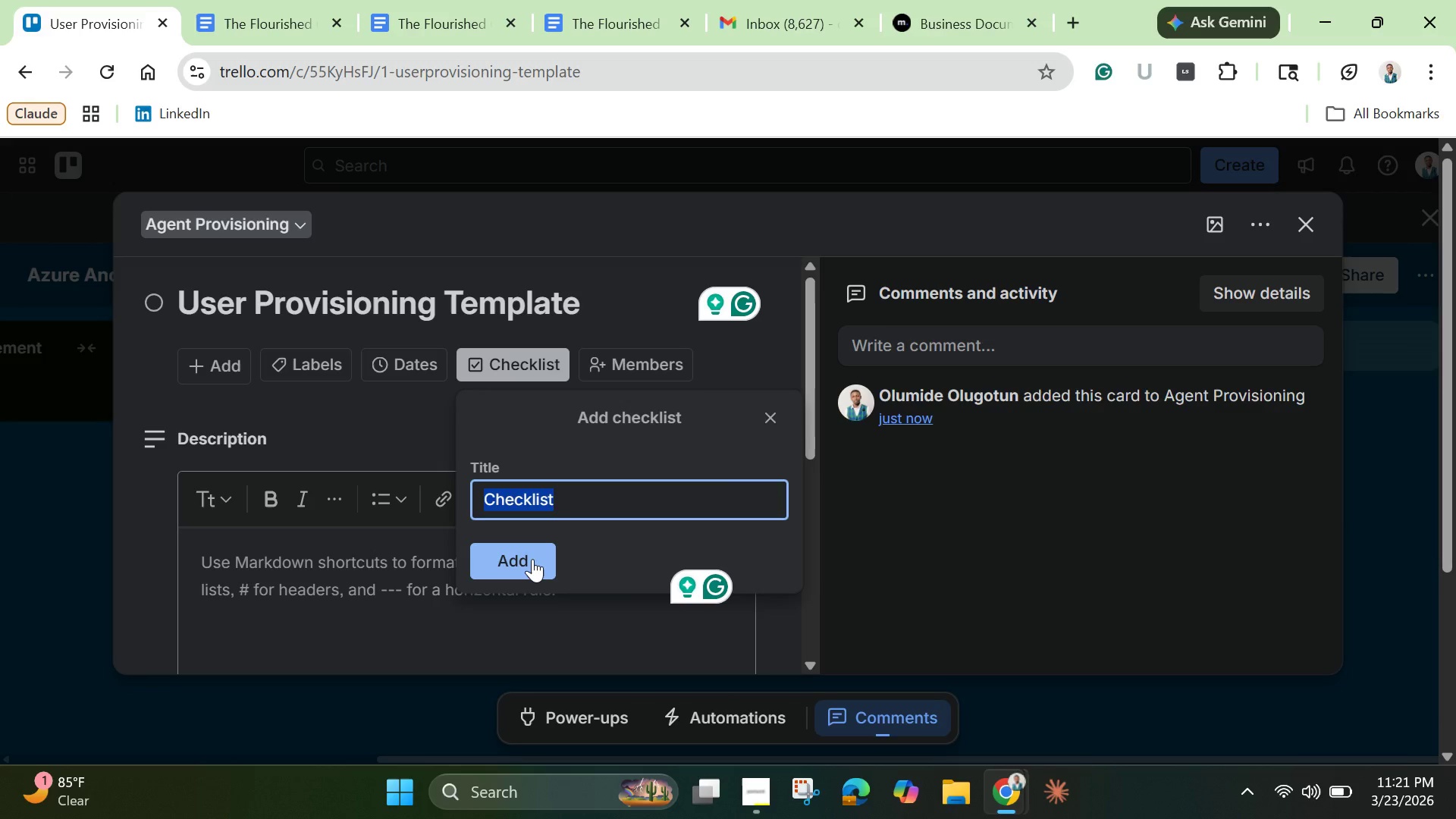 
left_click([532, 559])
 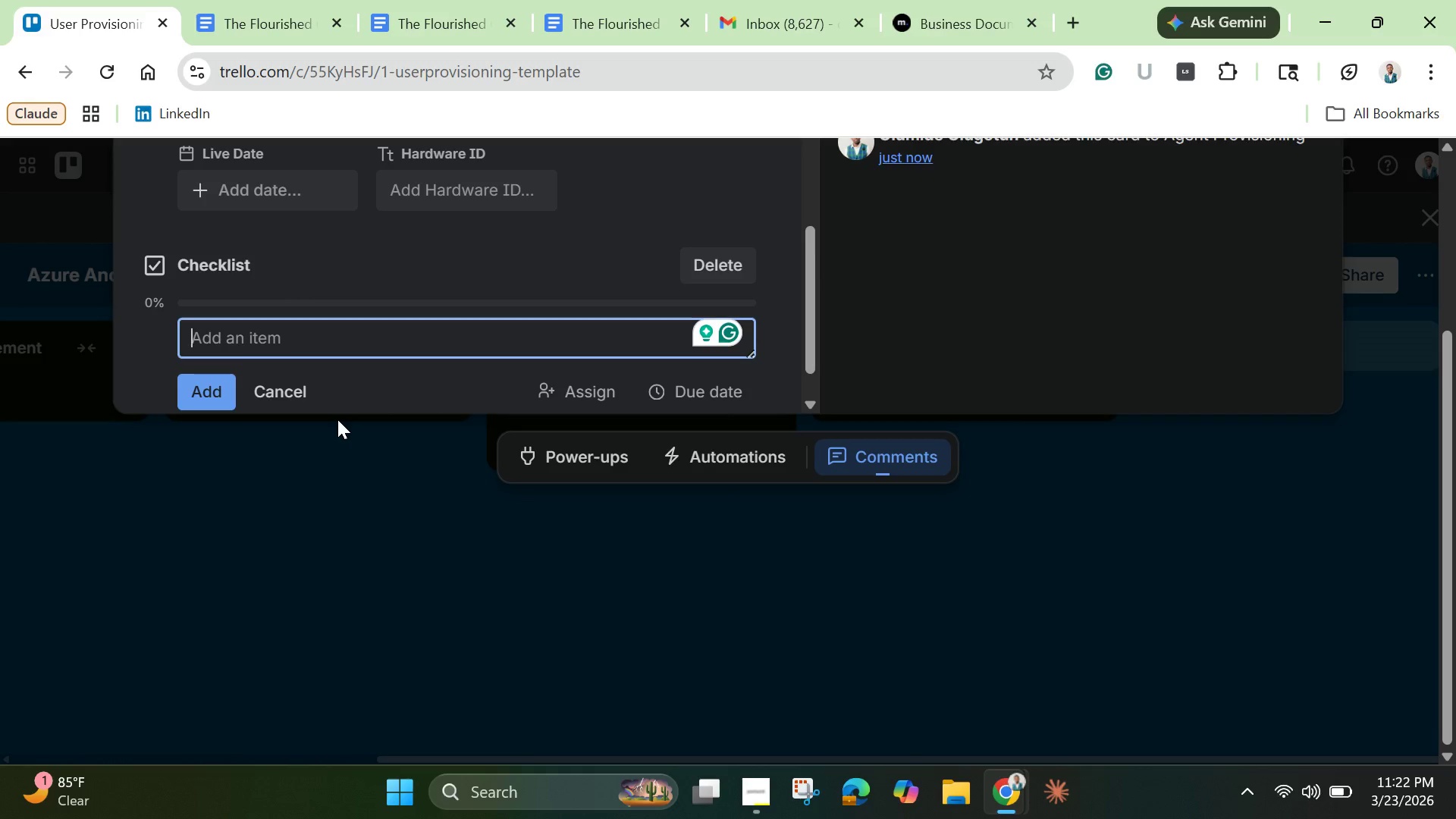 
wait(42.83)
 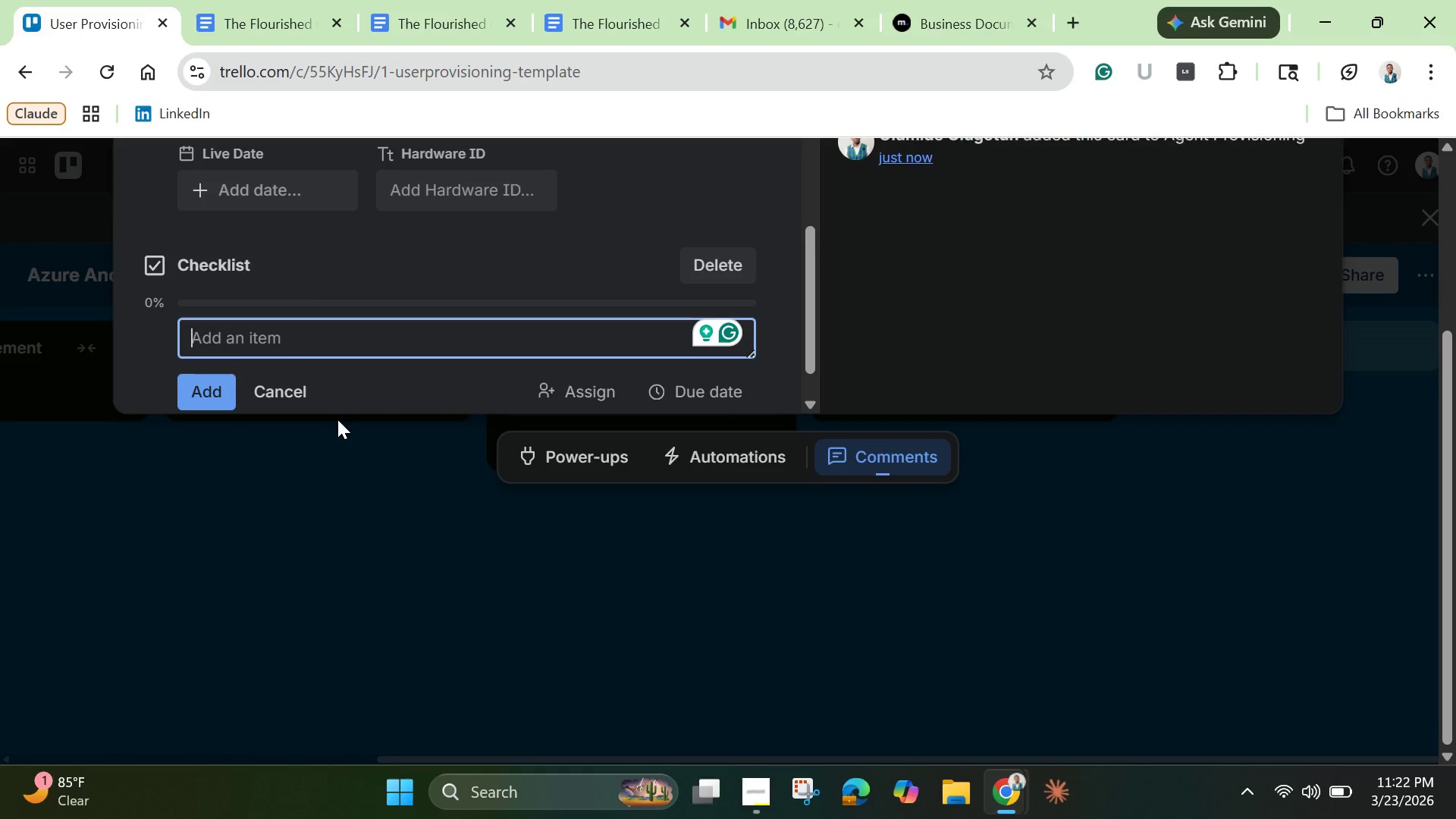 
left_click([261, 340])
 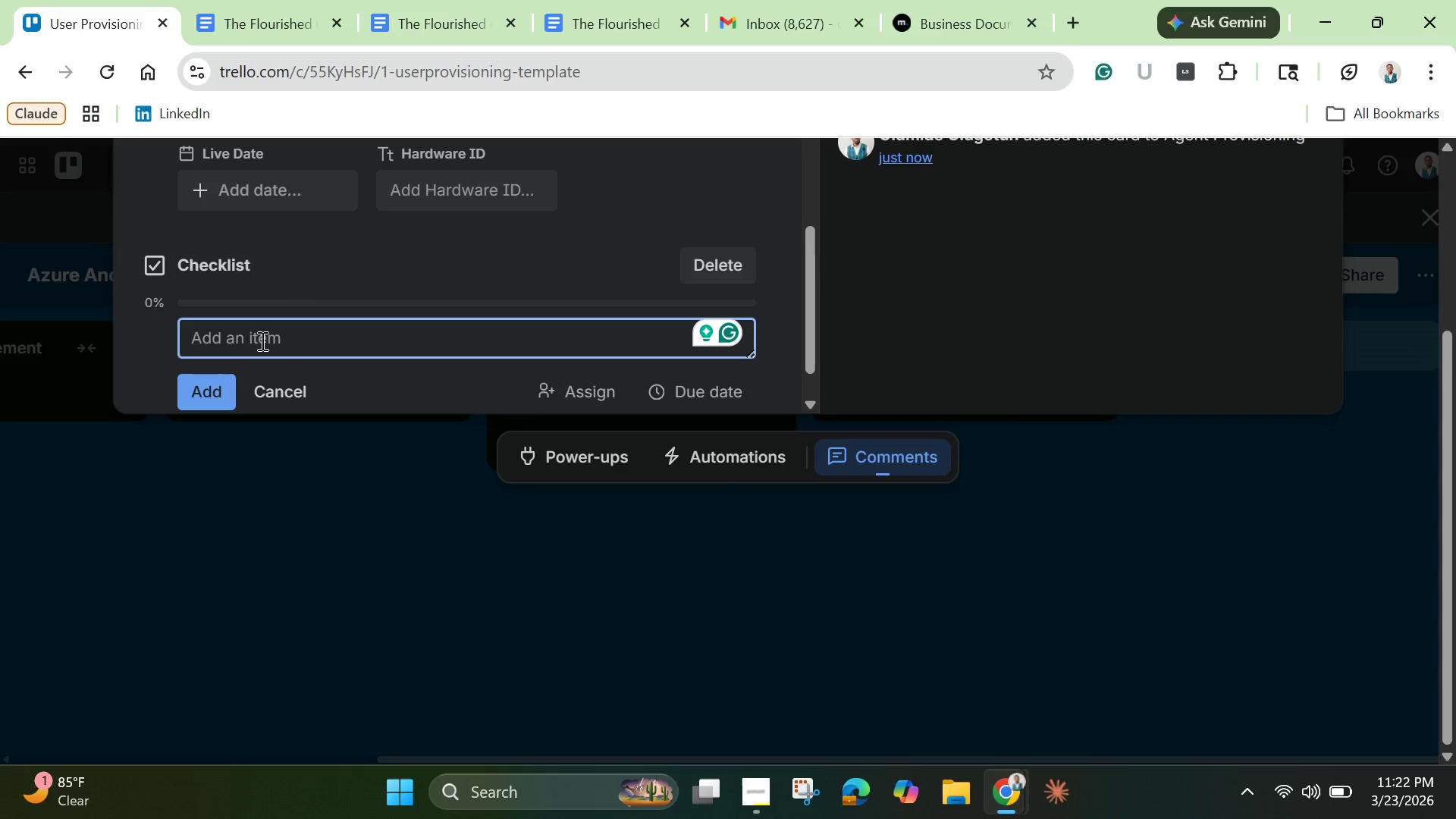 
type(Headset Sh)
key(Backspace)
key(Backspace)
type(shipped and recive)
 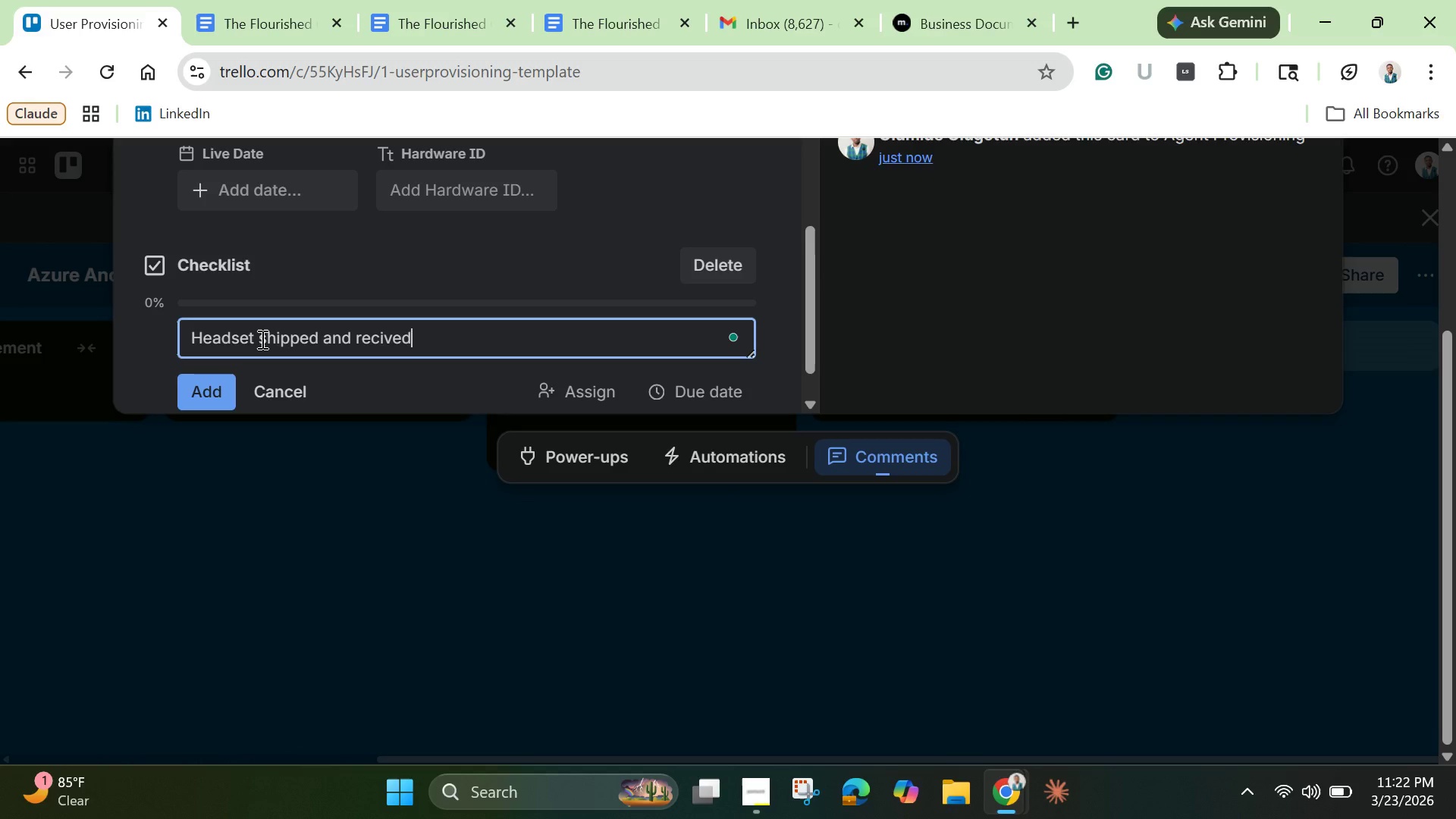 
 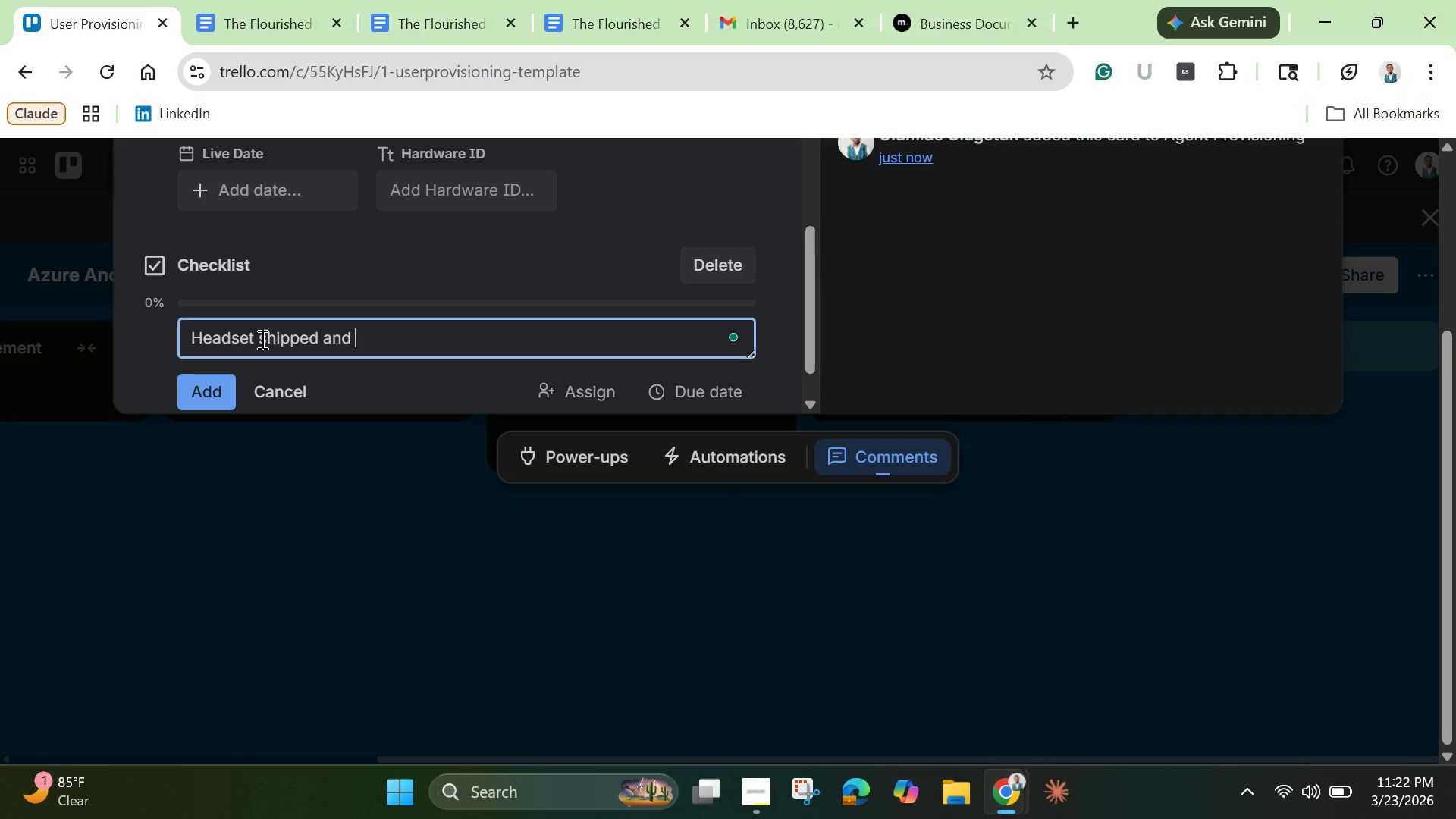 
hold_key(key=D, duration=0.36)
 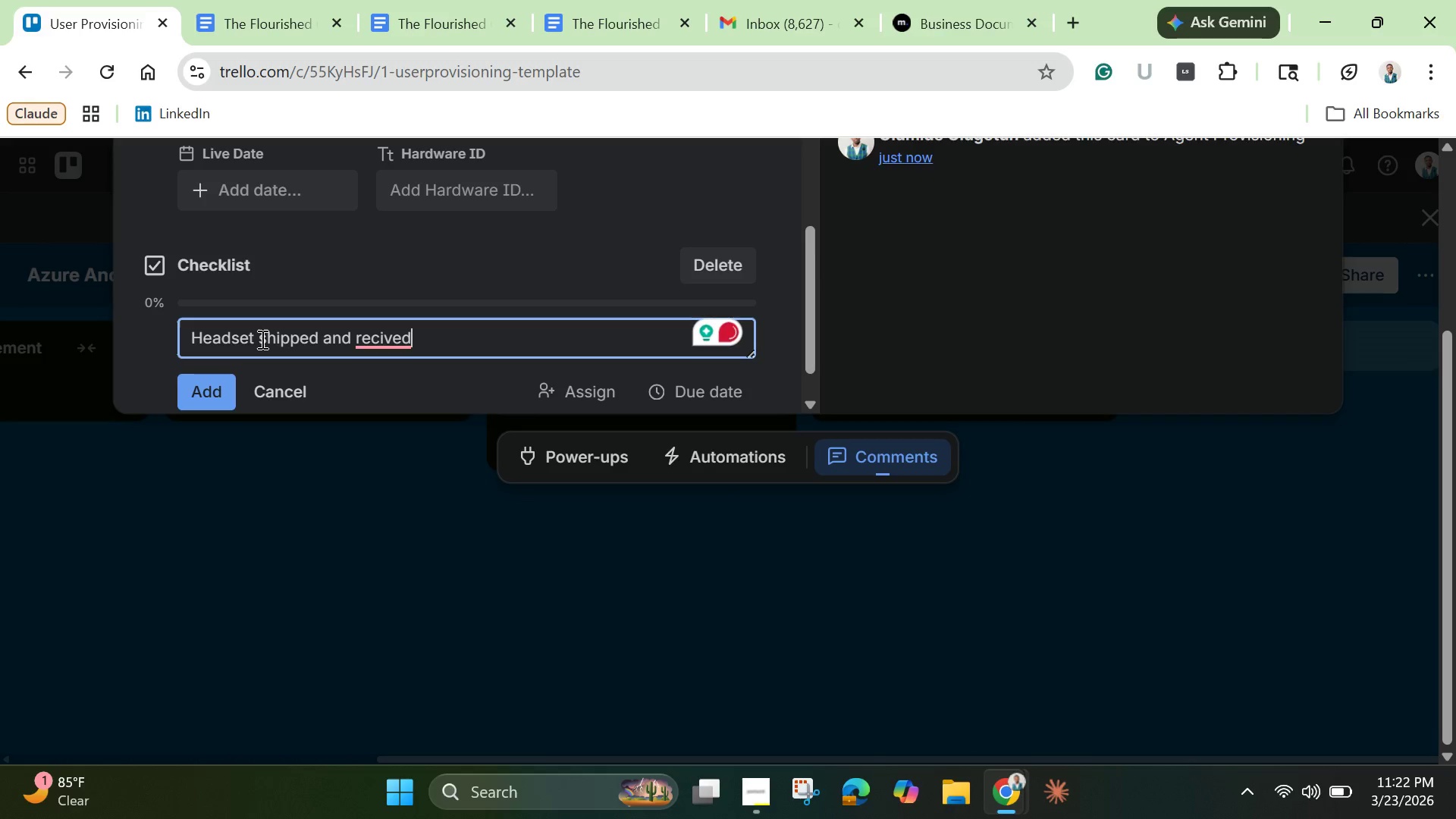 
key(Backspace)
key(Backspace)
key(Backspace)
key(Backspace)
type(eived)
 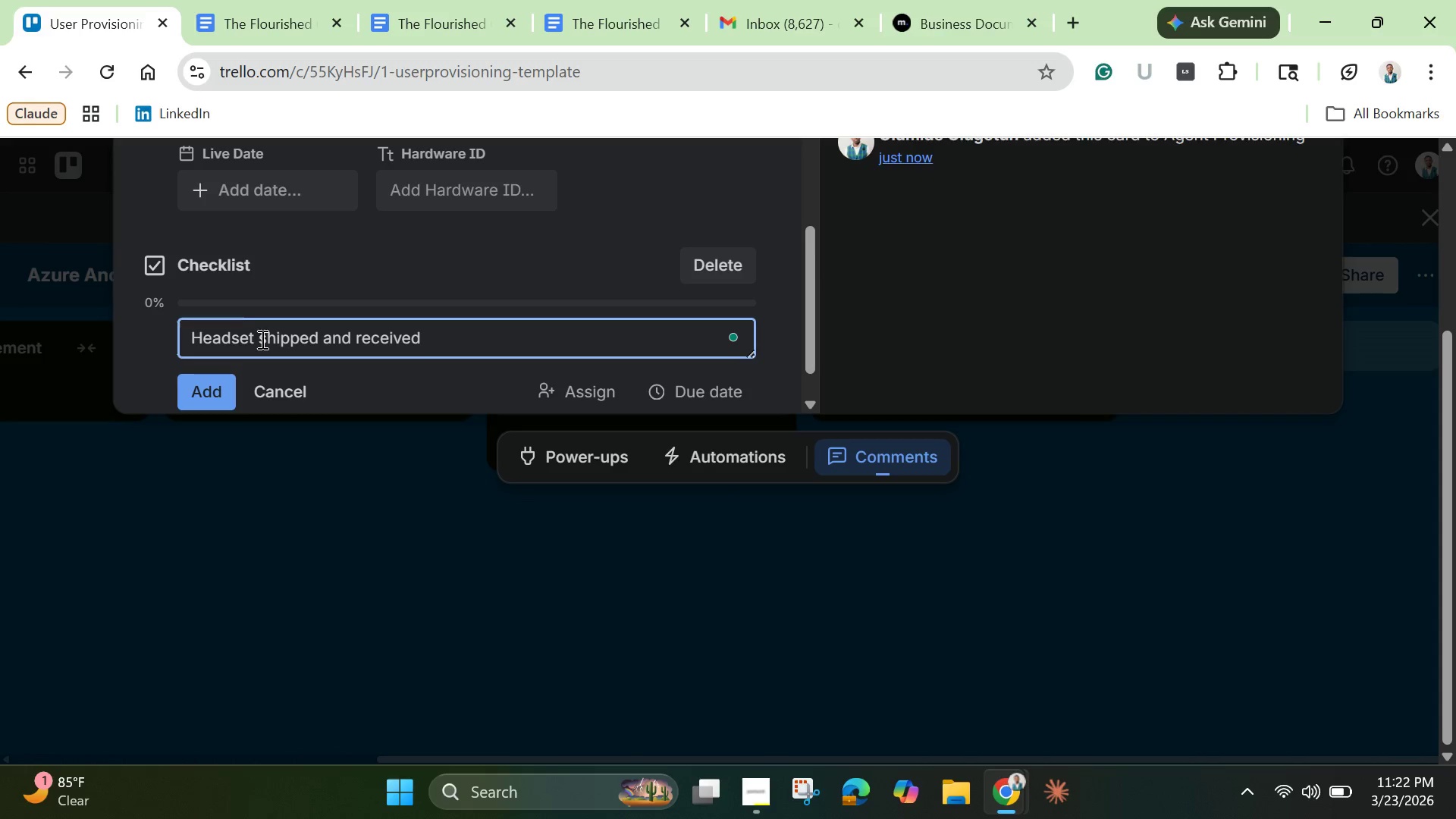 
key(Enter)
 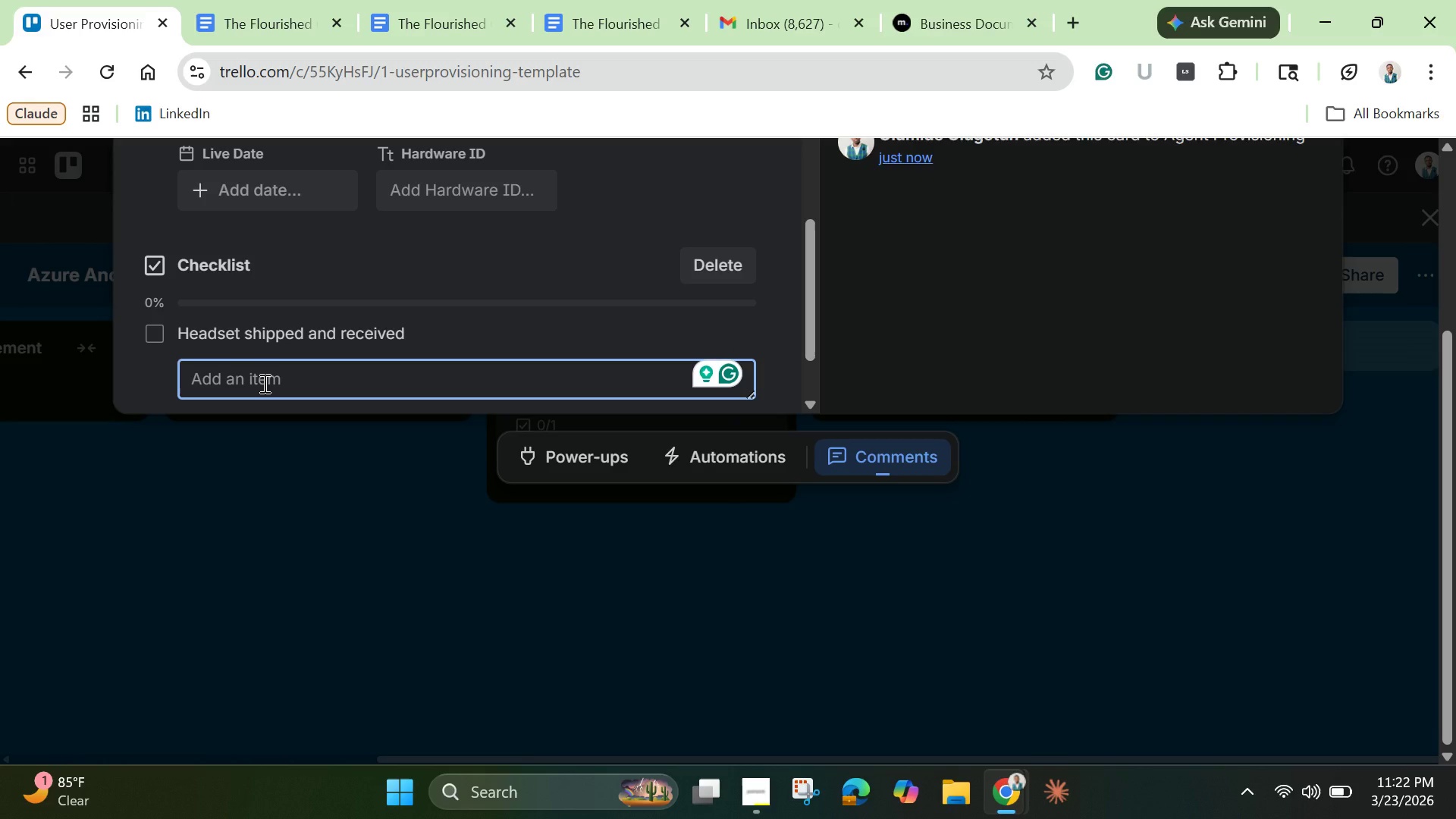 
left_click([263, 383])
 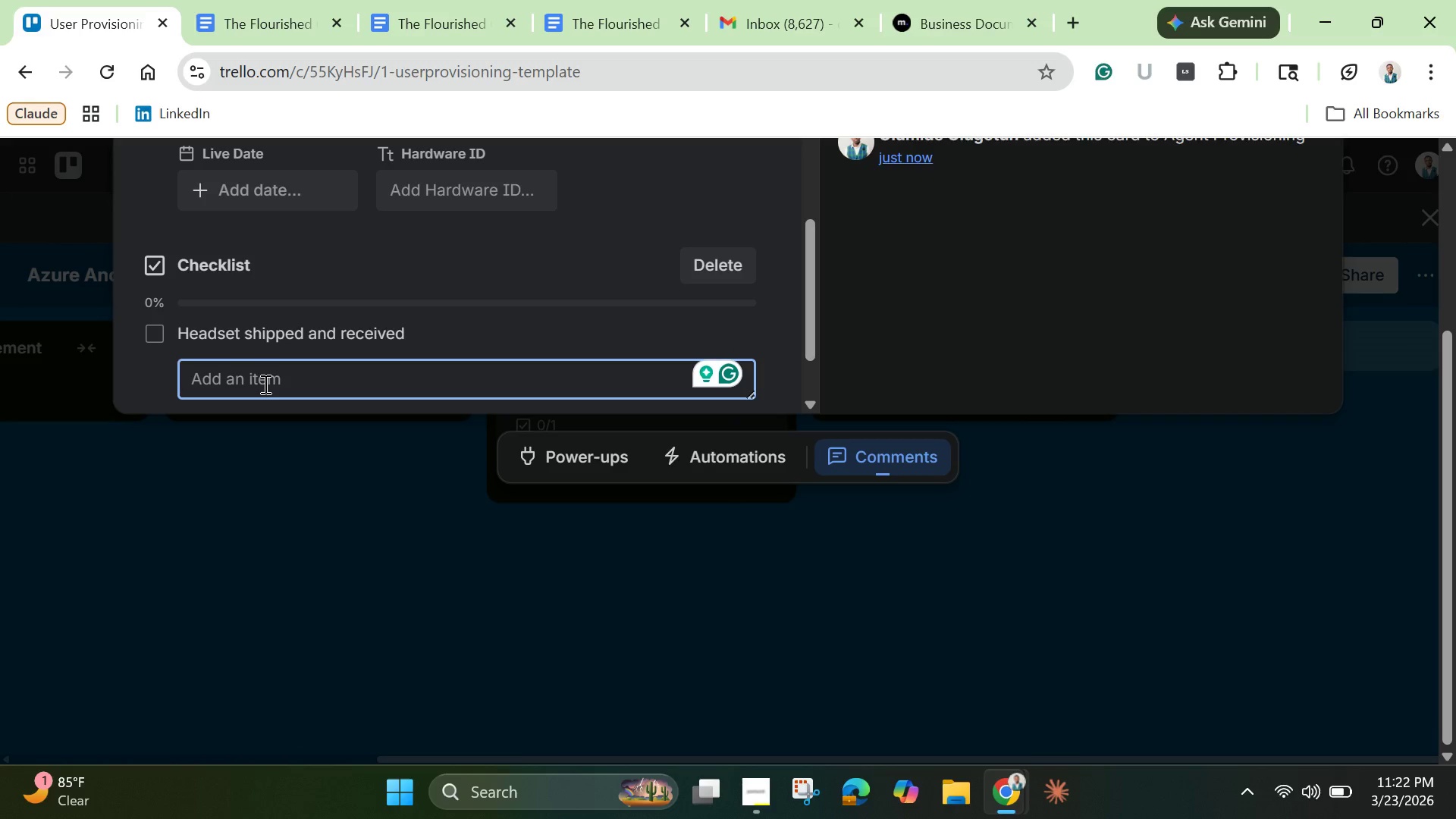 
type(VoIP desk phone shipped and received)
 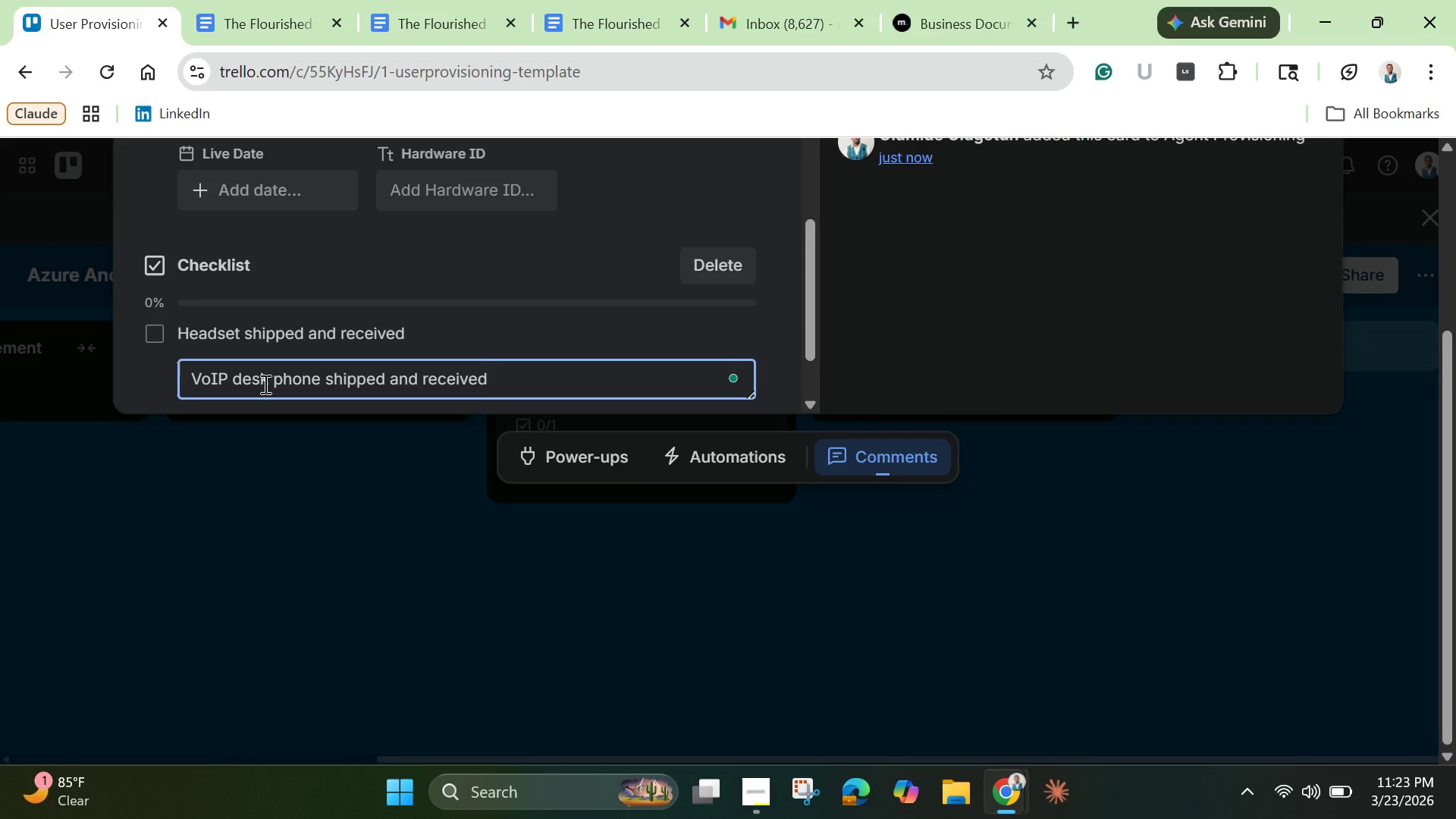 
key(Enter)
 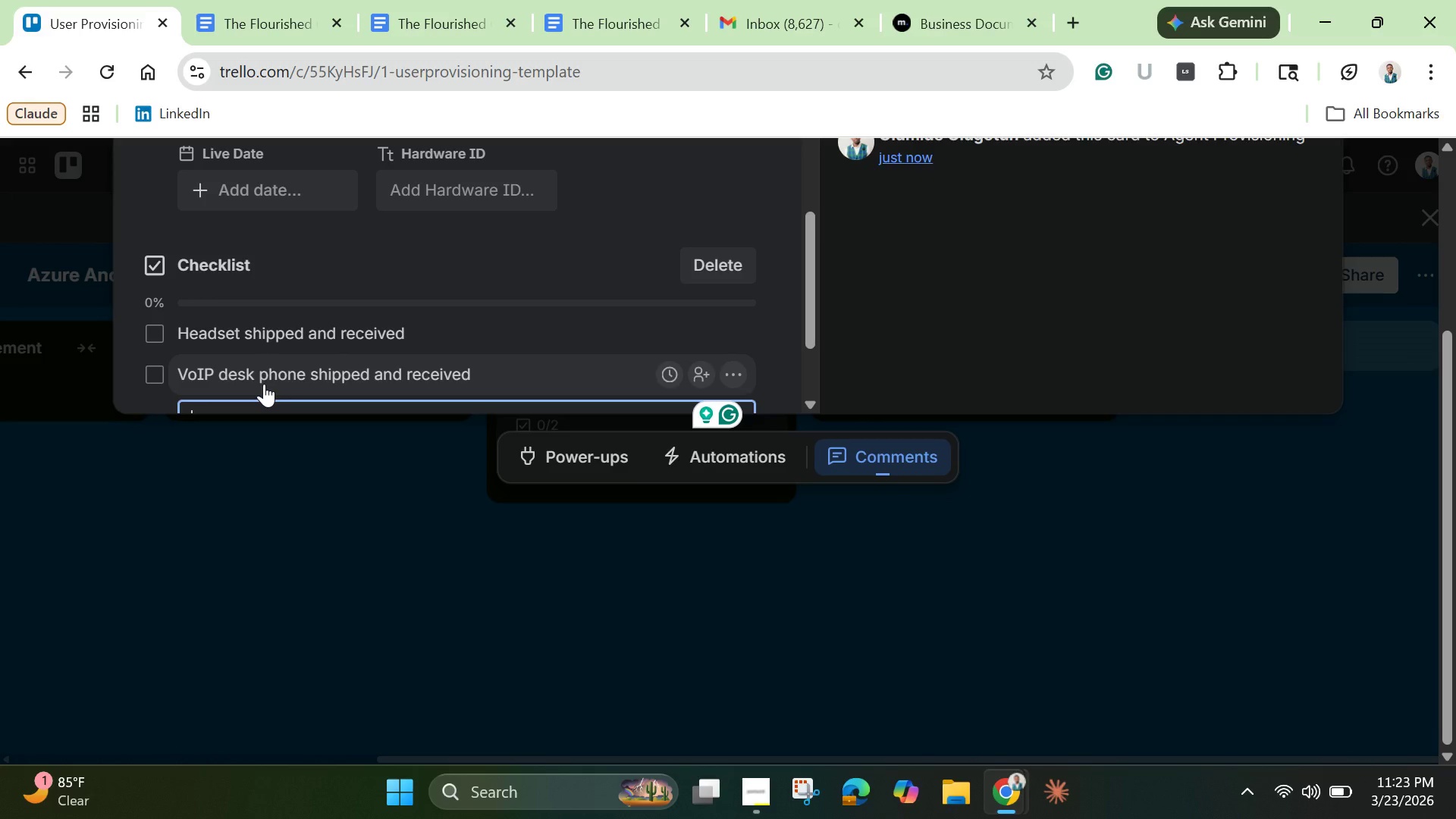 
type(Software installation ))
key(Backspace)
type((VoIP client) complte)
key(Backspace)
key(Backspace)
type(eted)
 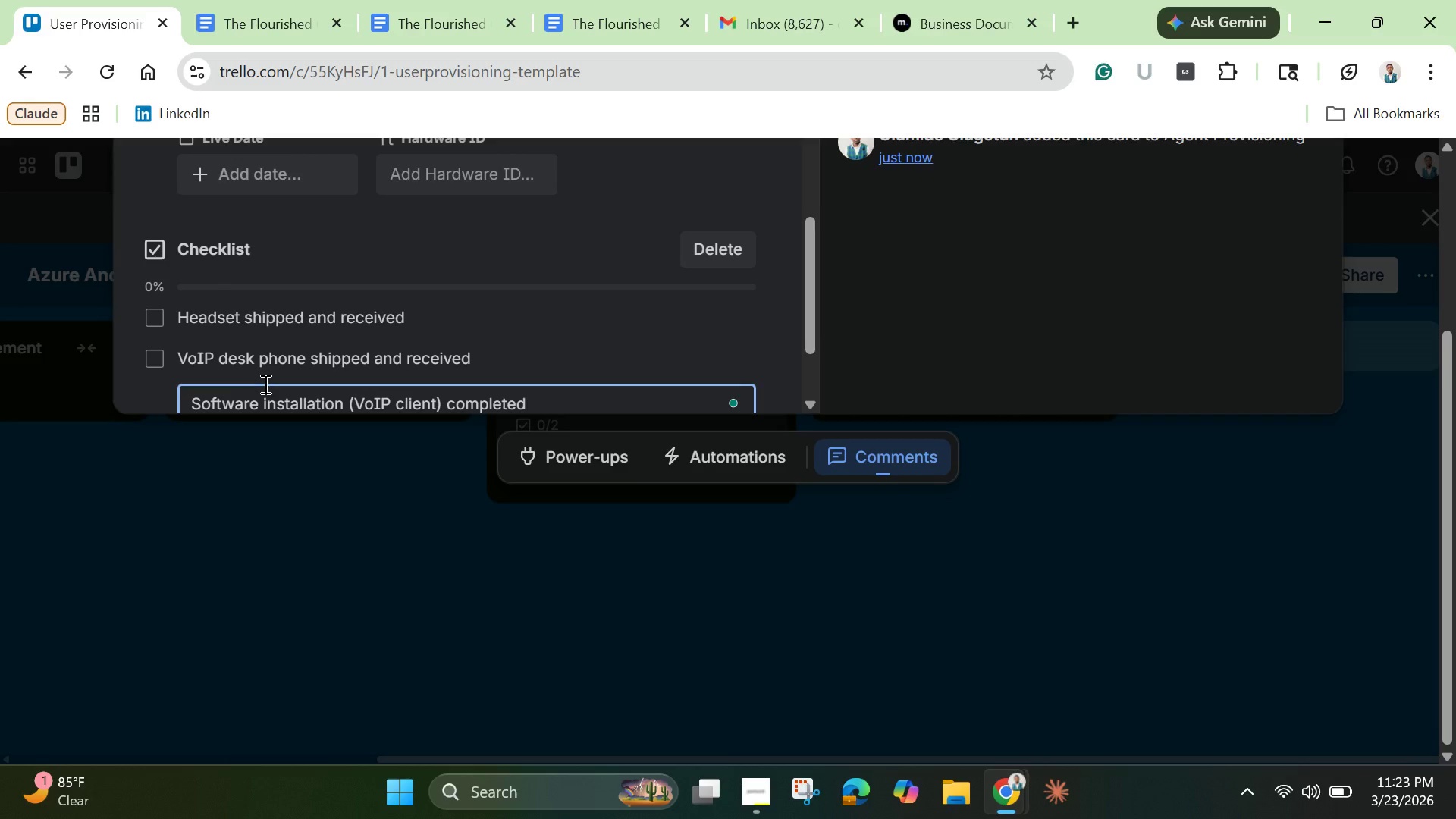 
key(Enter)
 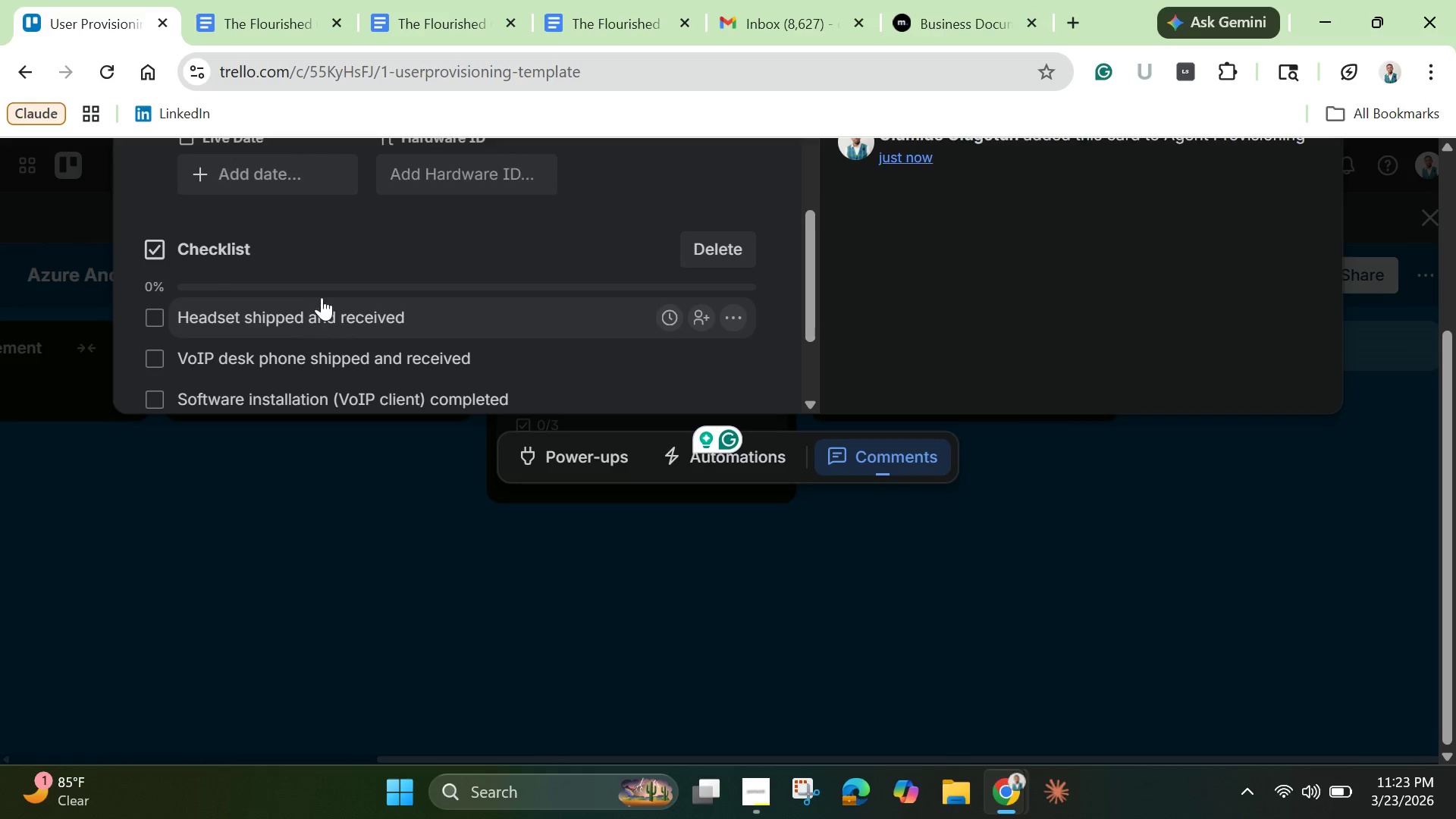 
scroll: coordinate [332, 330], scroll_direction: down, amount: 3.0
 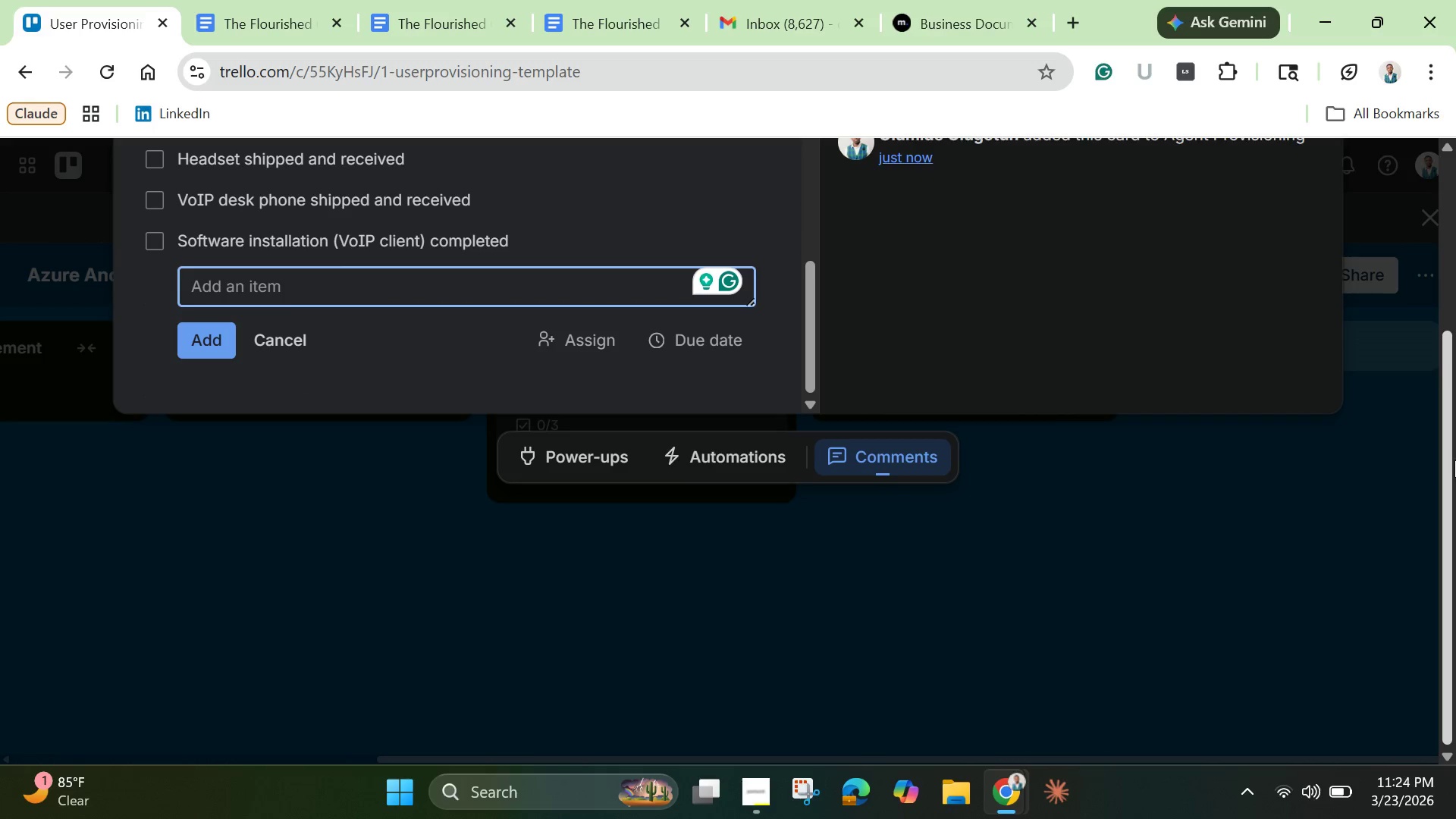 
left_click_drag(start_coordinate=[1445, 463], to_coordinate=[1400, 350])
 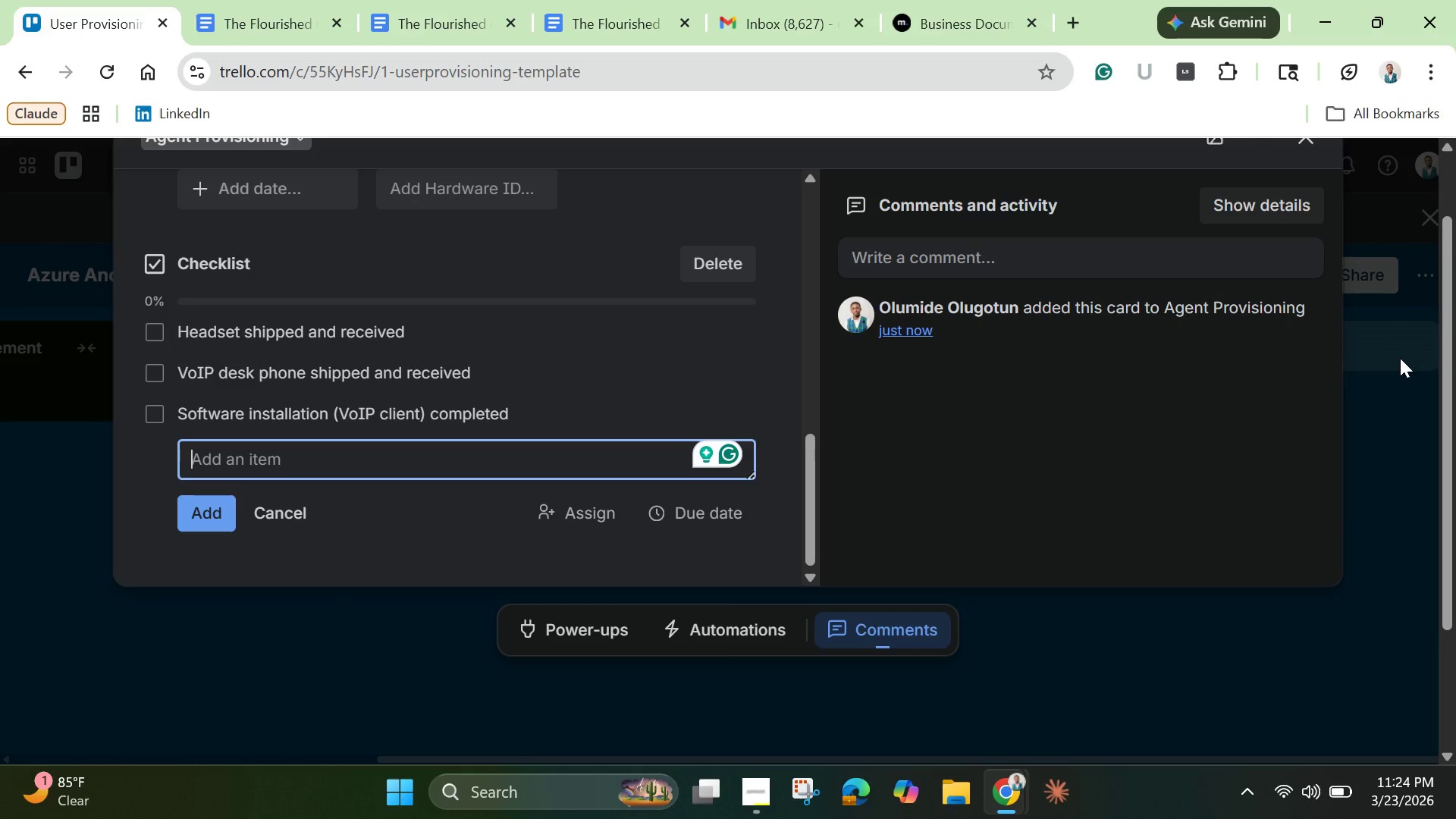 
wait(6.17)
 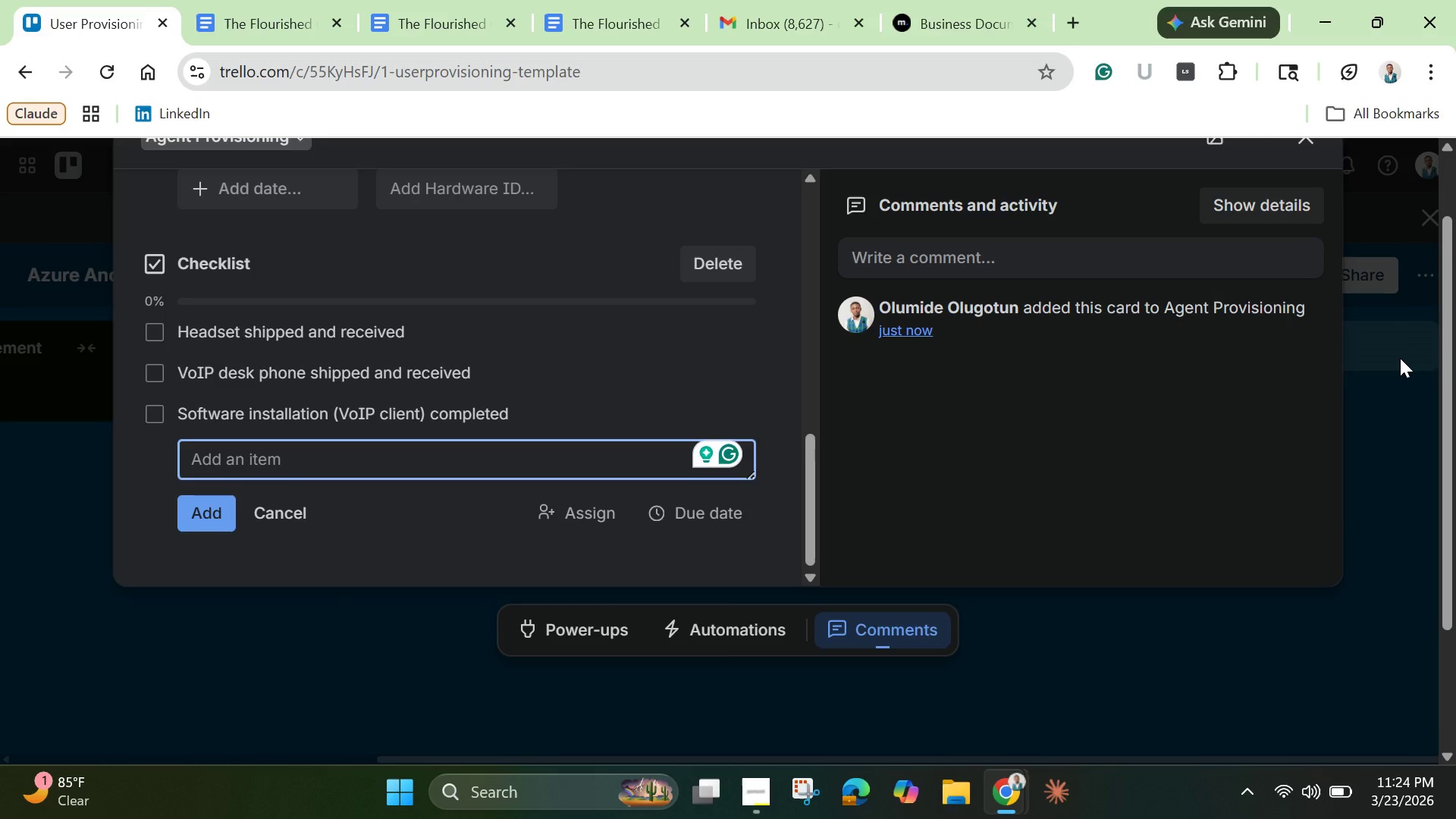 
type(E911 address verf)
key(Backspace)
type(ification completed)
 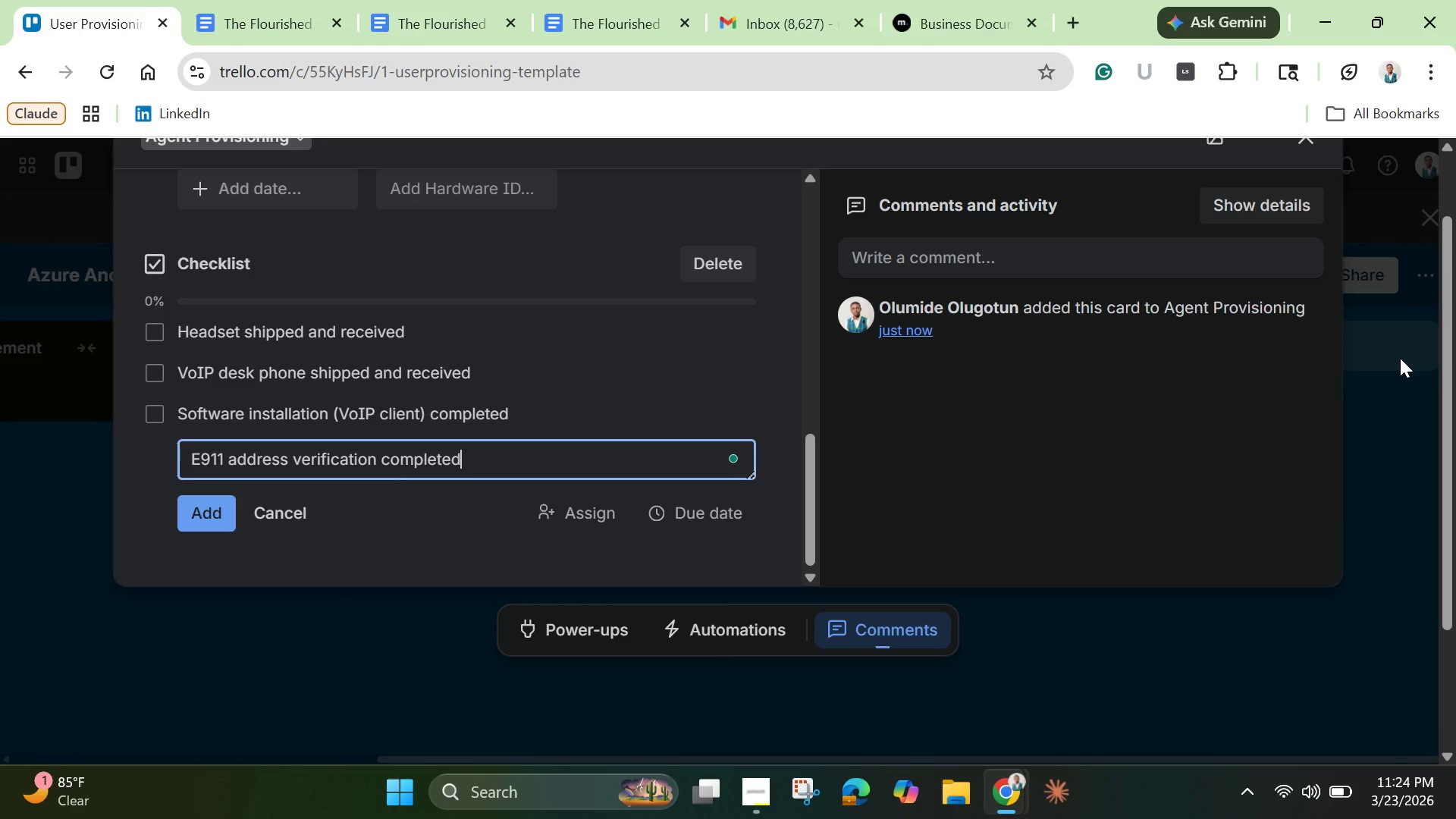 
key(Enter)
 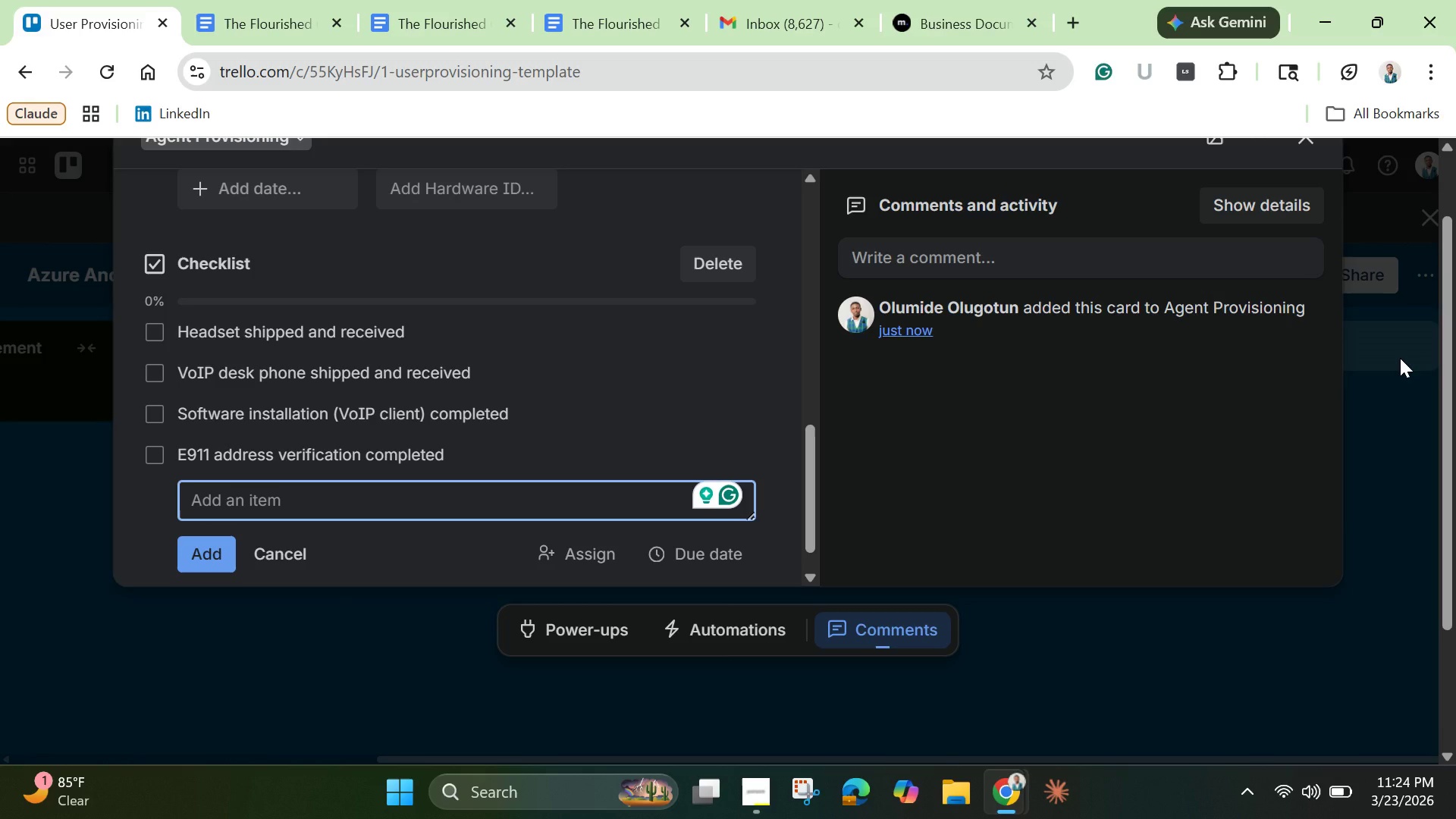 
type(Extension number assigned)
 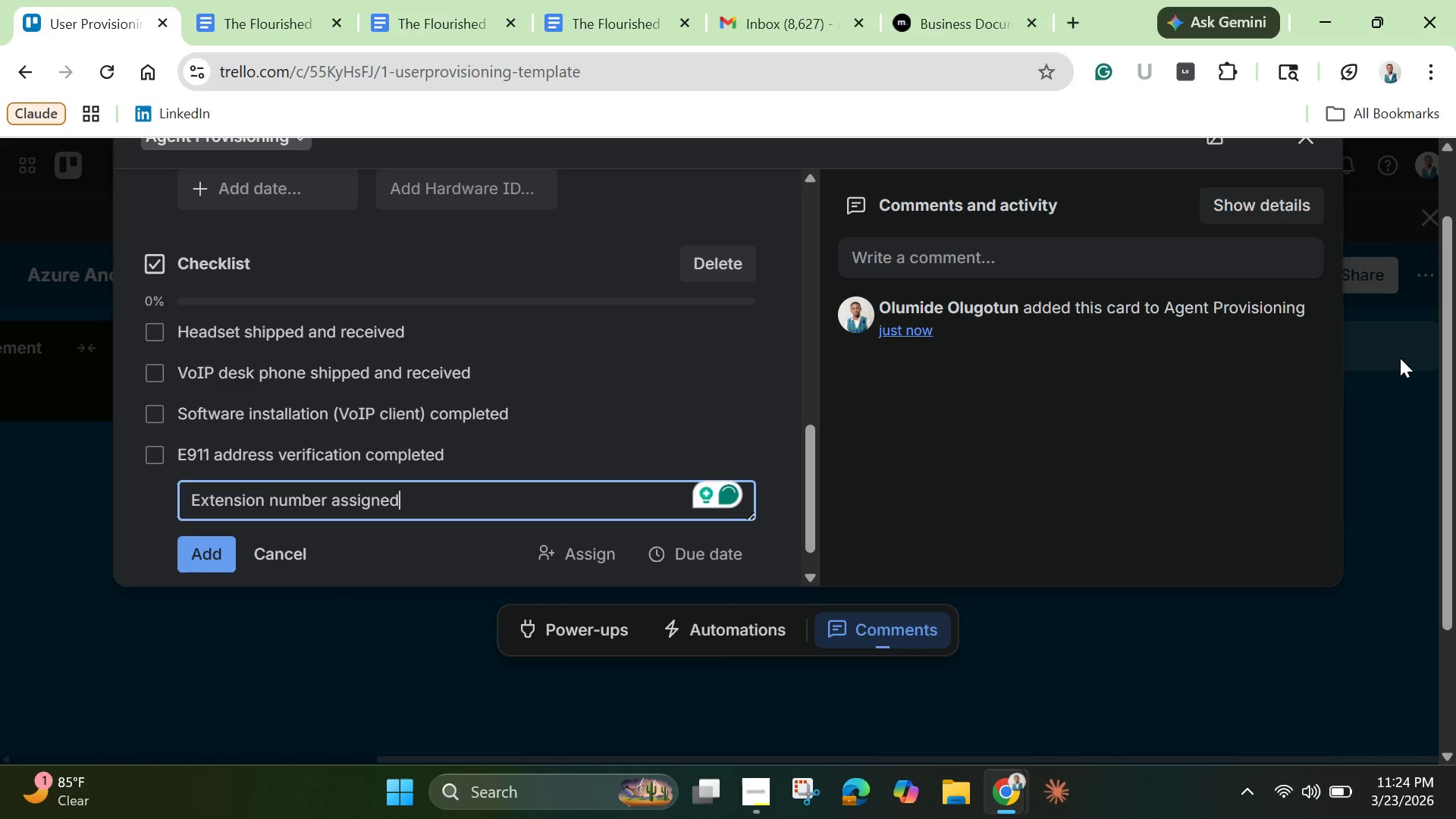 
key(Enter)
 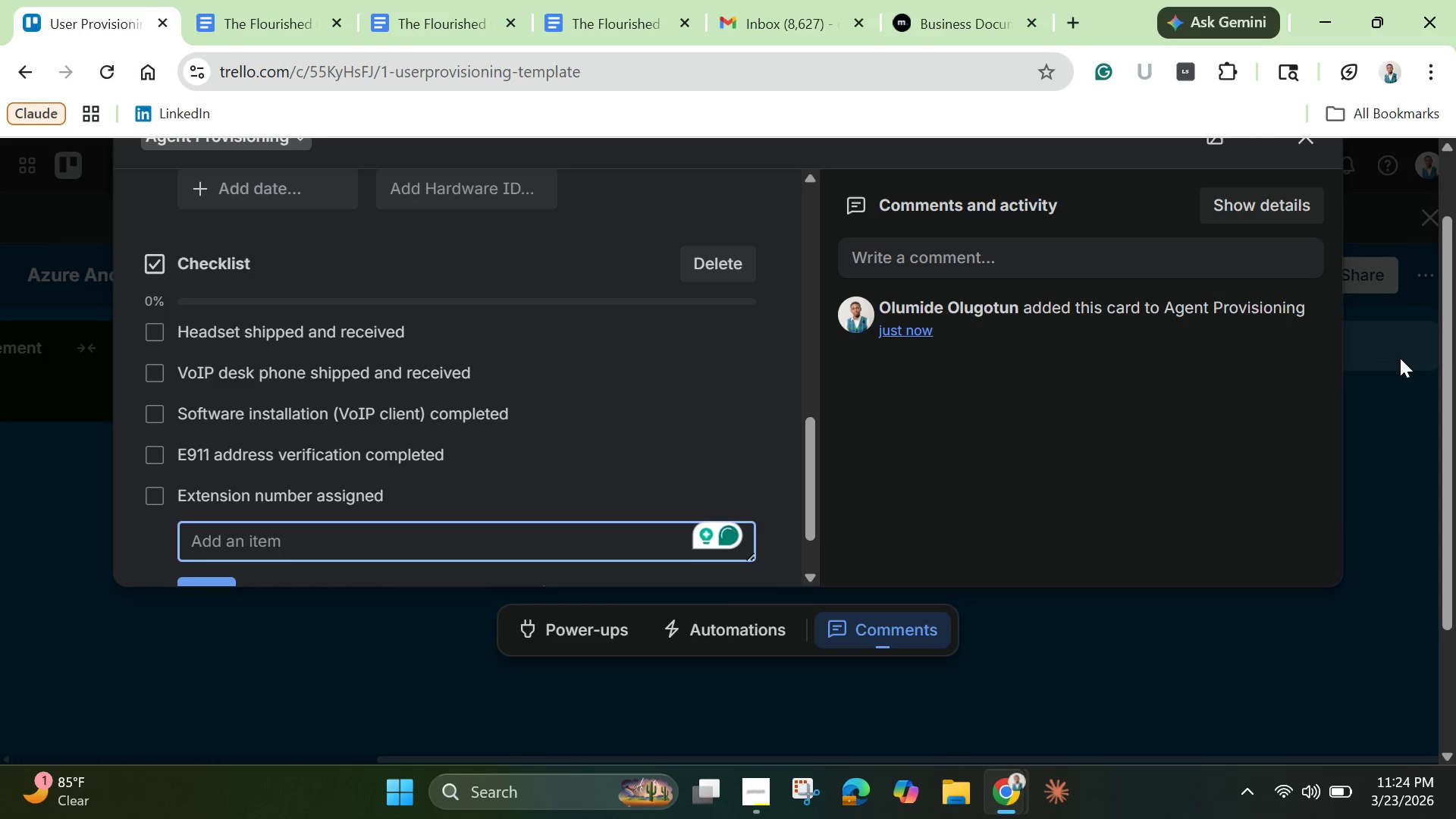 
type(MAC address regist)
 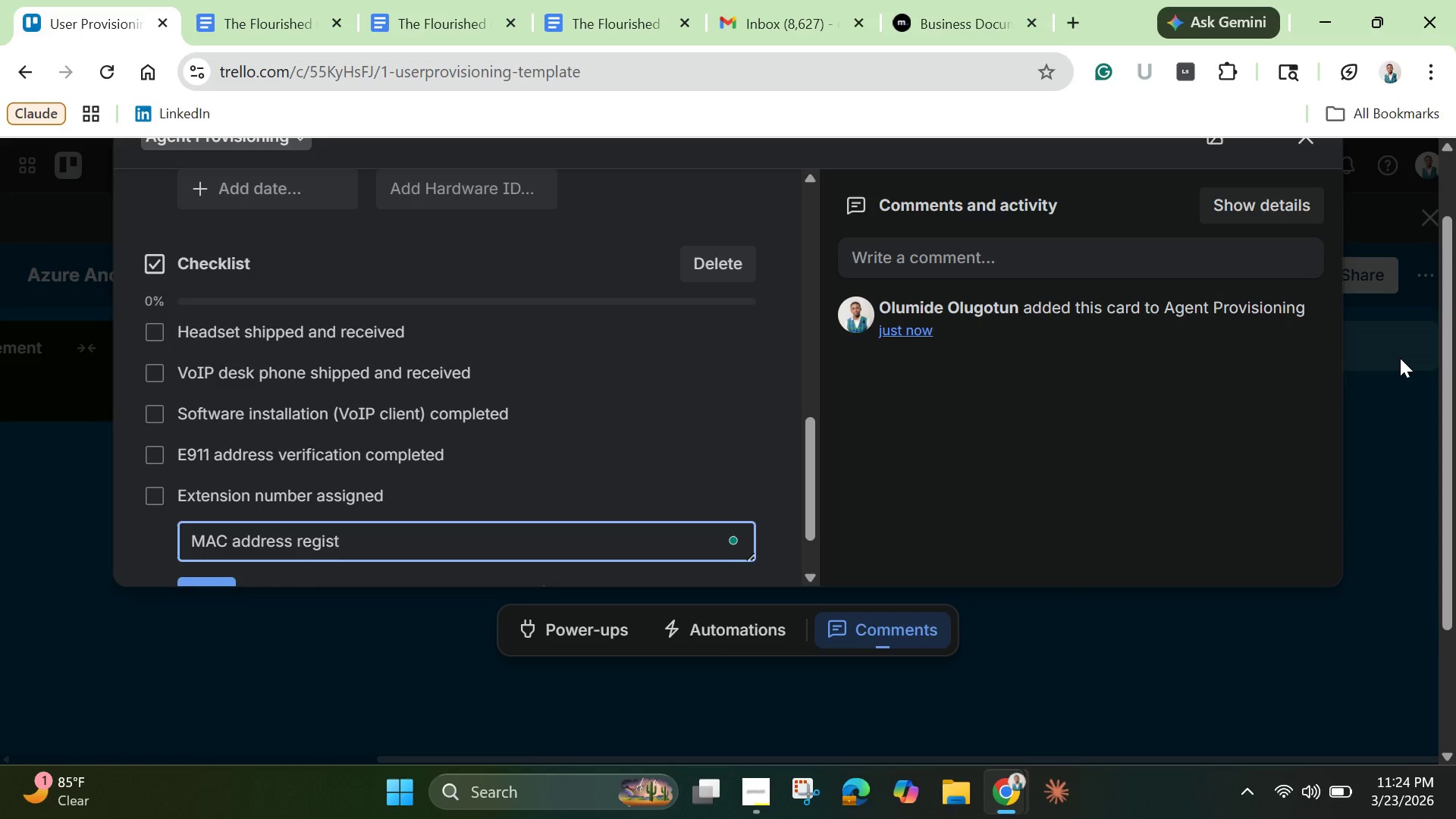 
wait(5.81)
 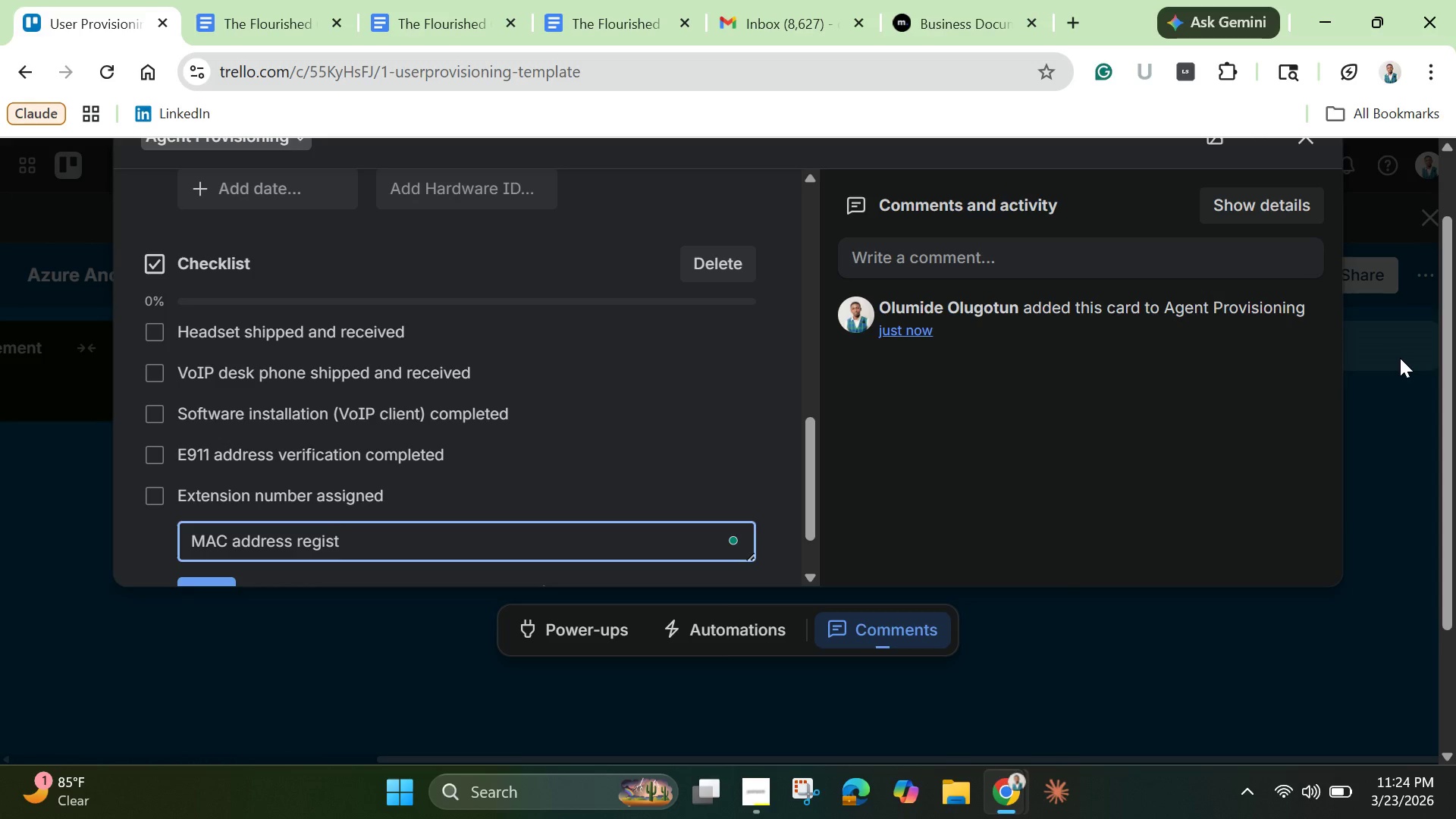 
type(ered)
 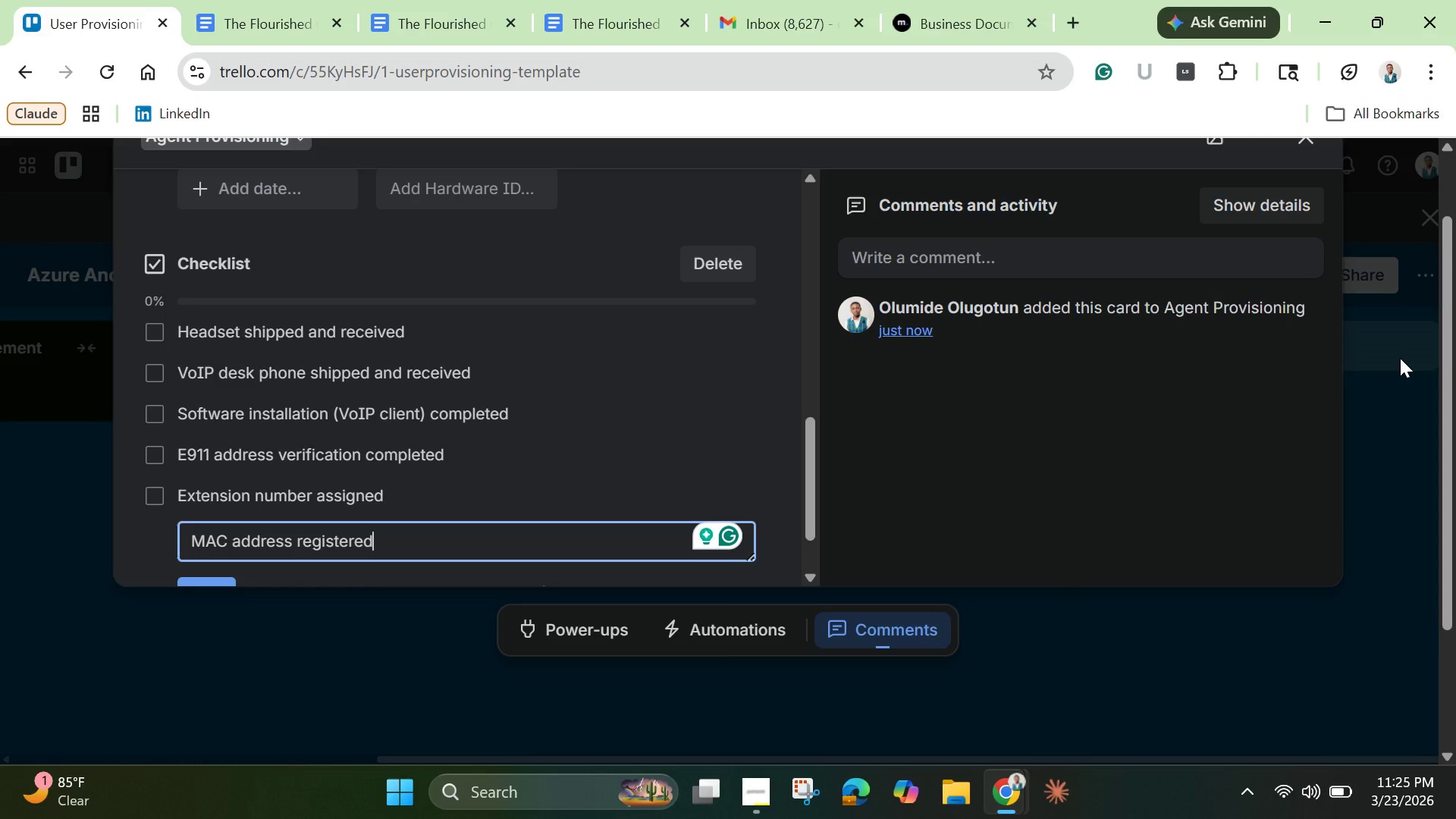 
key(Enter)
 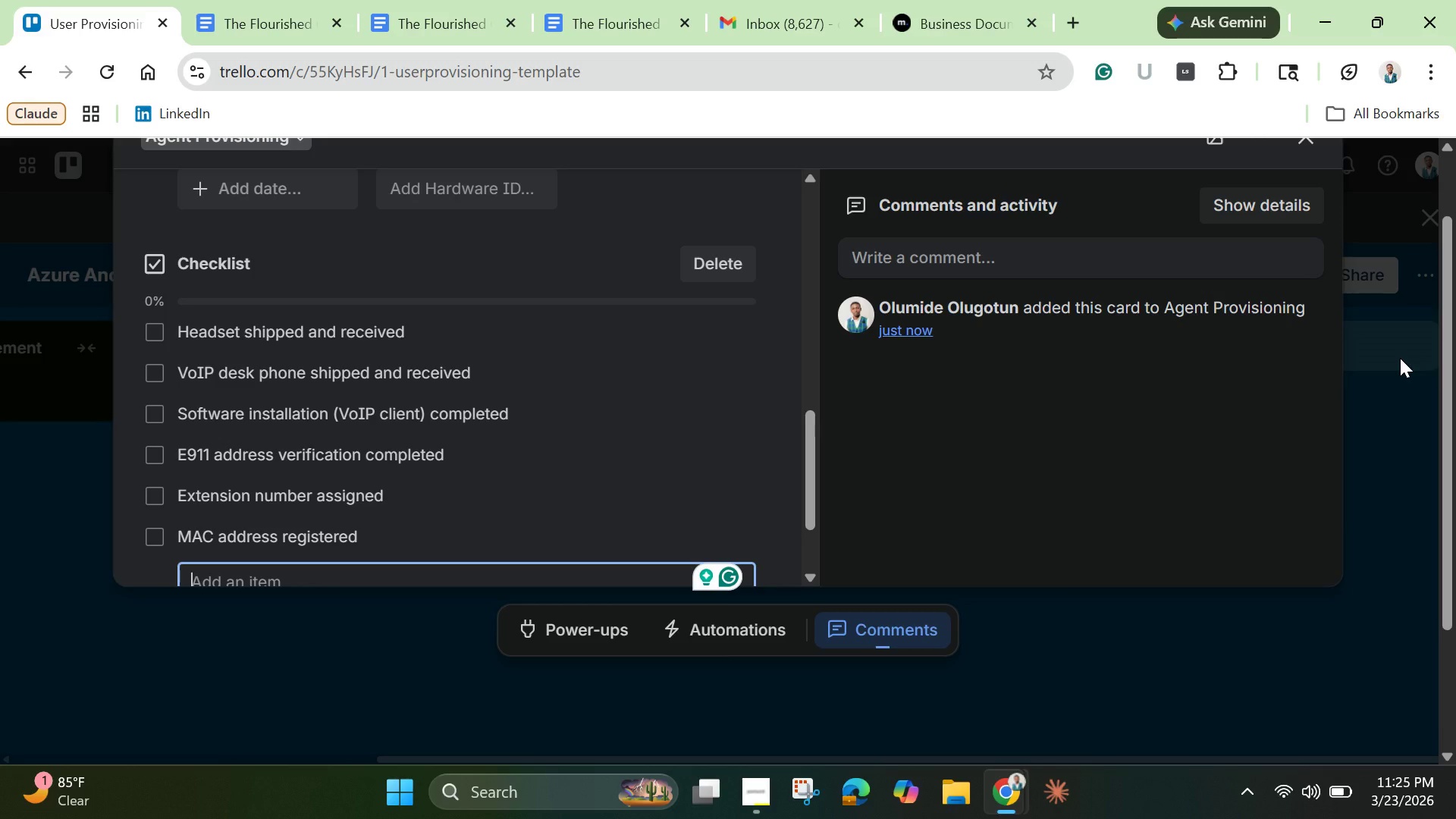 
wait(6.48)
 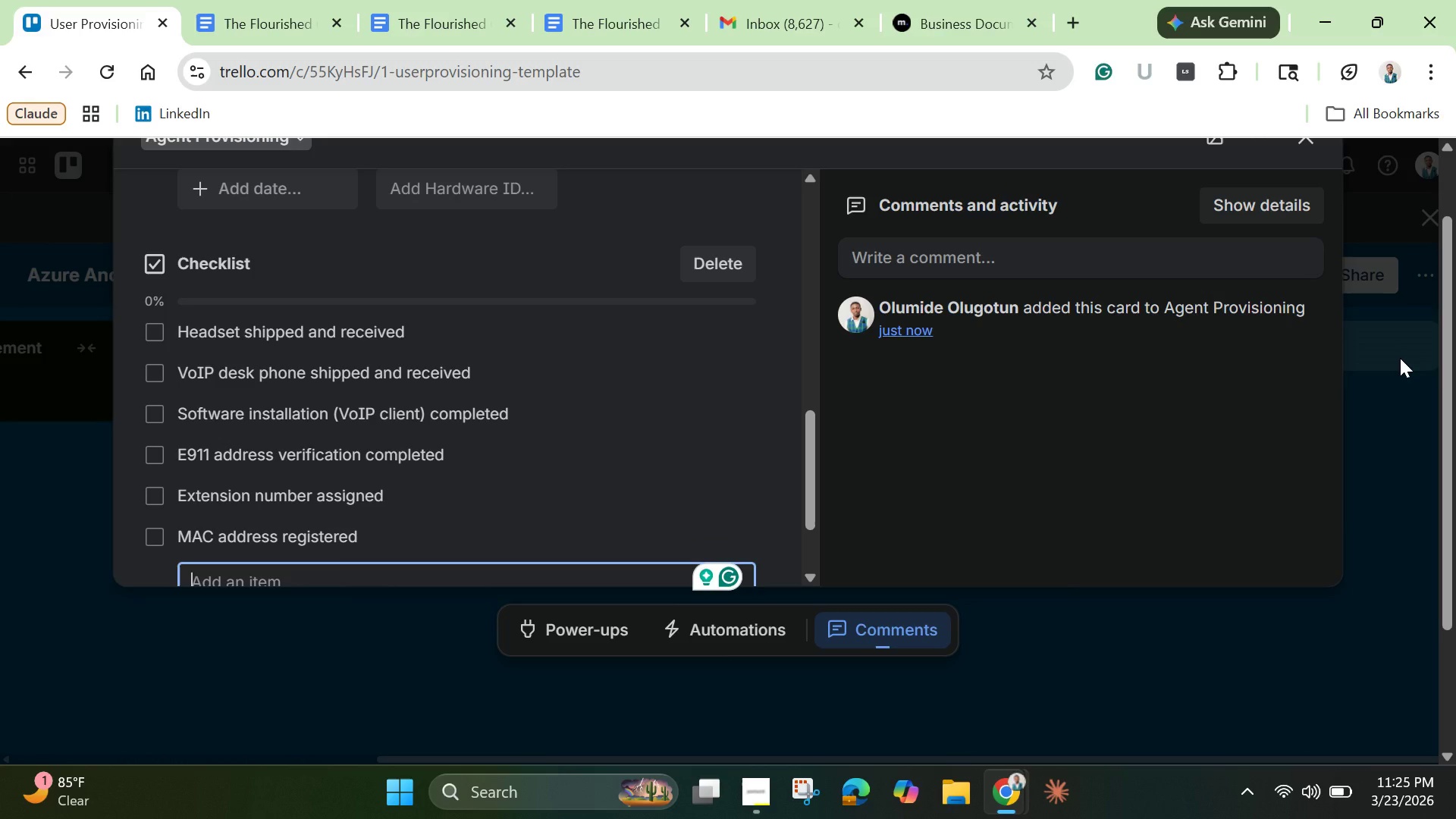 
scroll: coordinate [374, 444], scroll_direction: down, amount: 3.0
 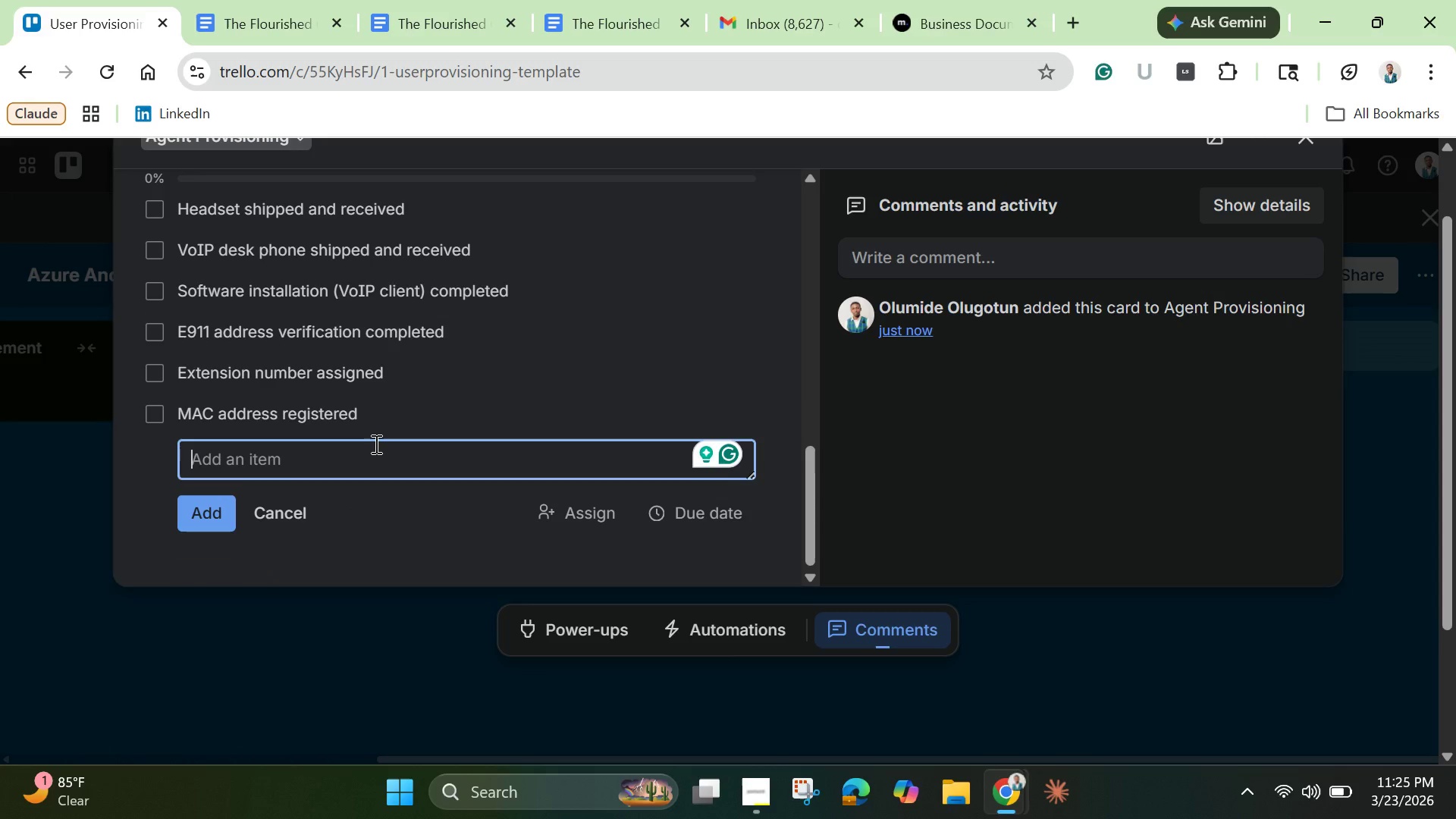 
type(Training staut)
key(Backspace)
key(Backspace)
type(tus )
key(Backspace)
type(>)
key(Backspace)
type(: Completed)
 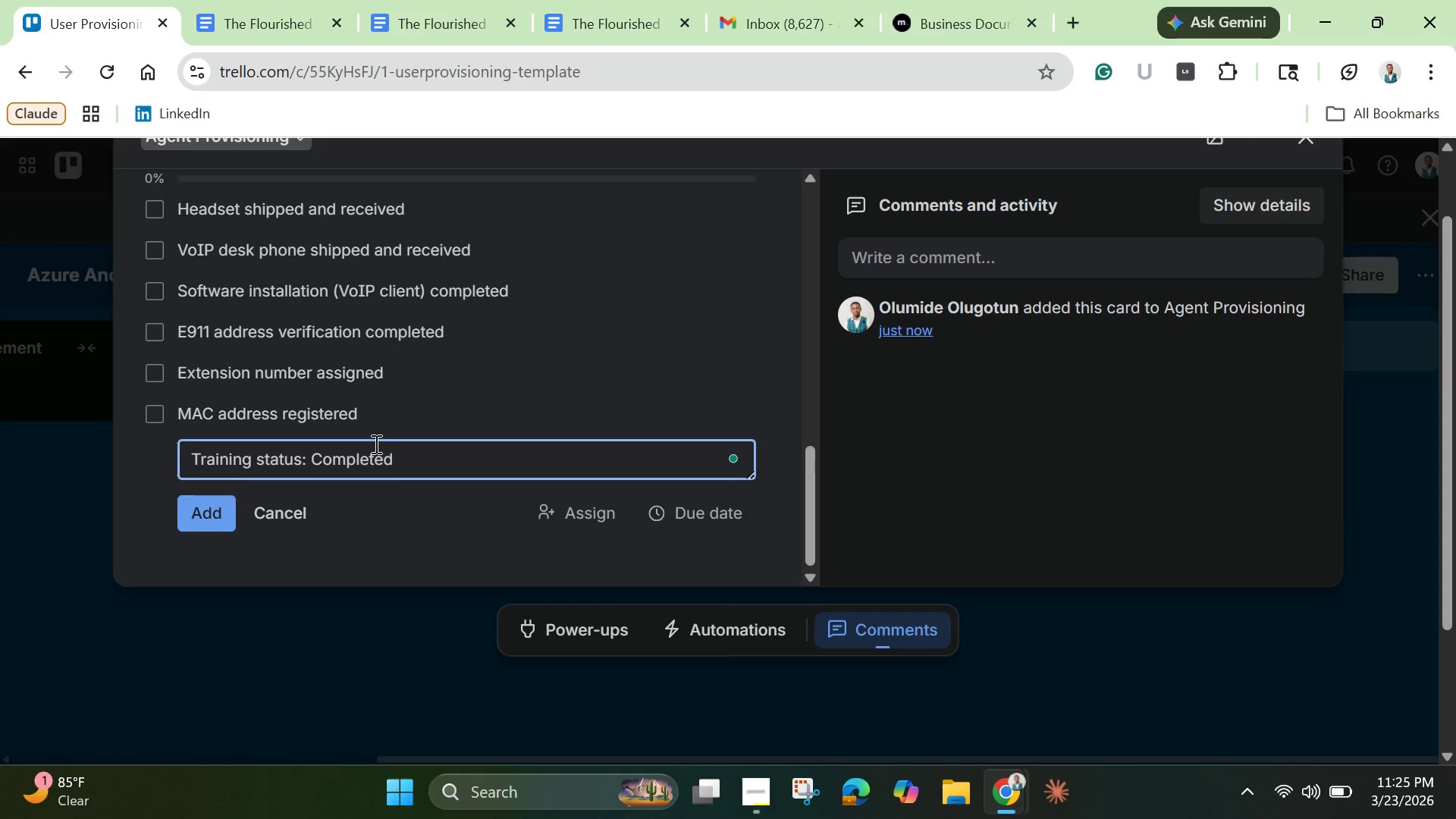 
key(Enter)
 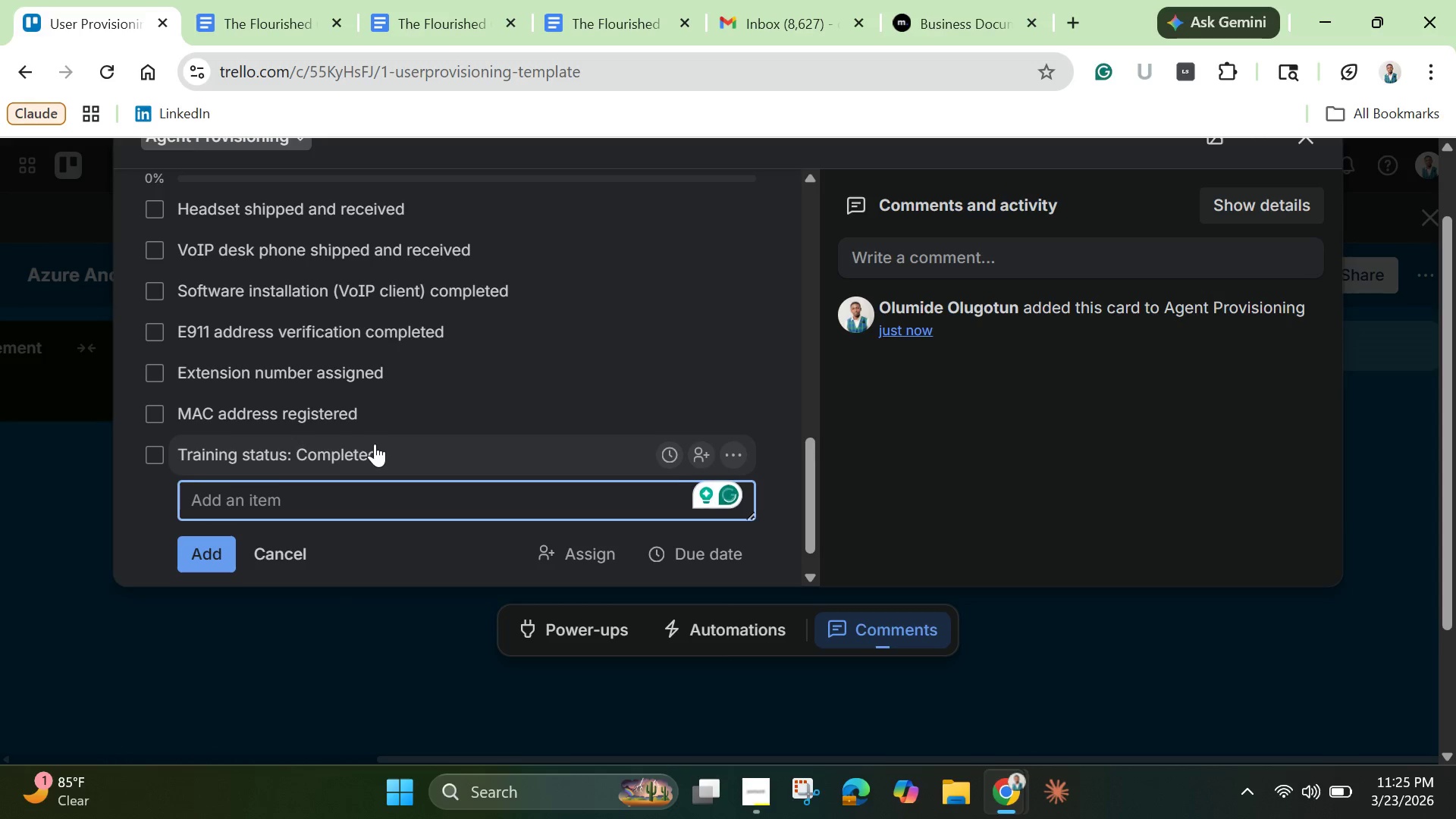 
type(Go-live readiness confirmed)
 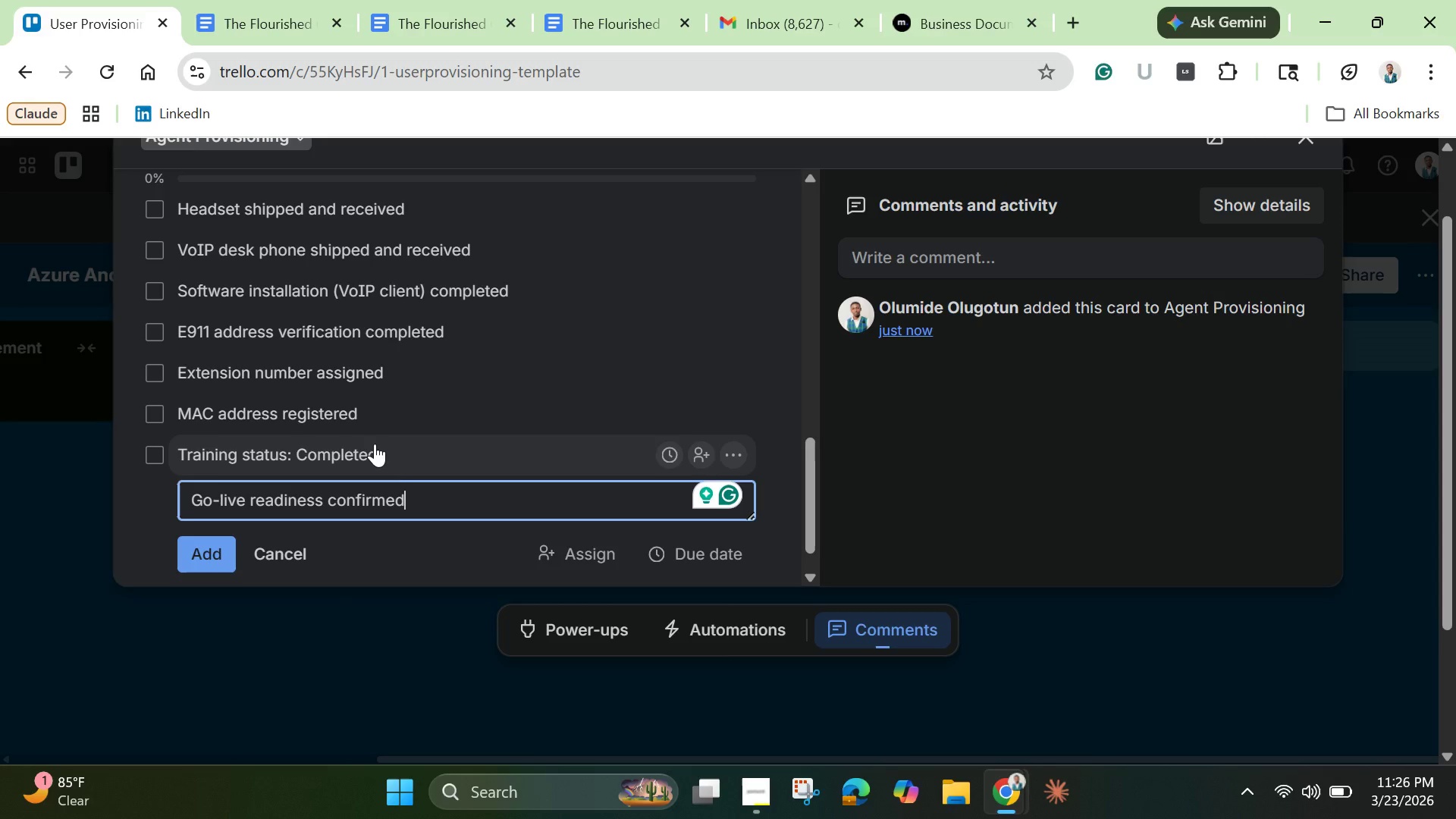 
wait(45.61)
 